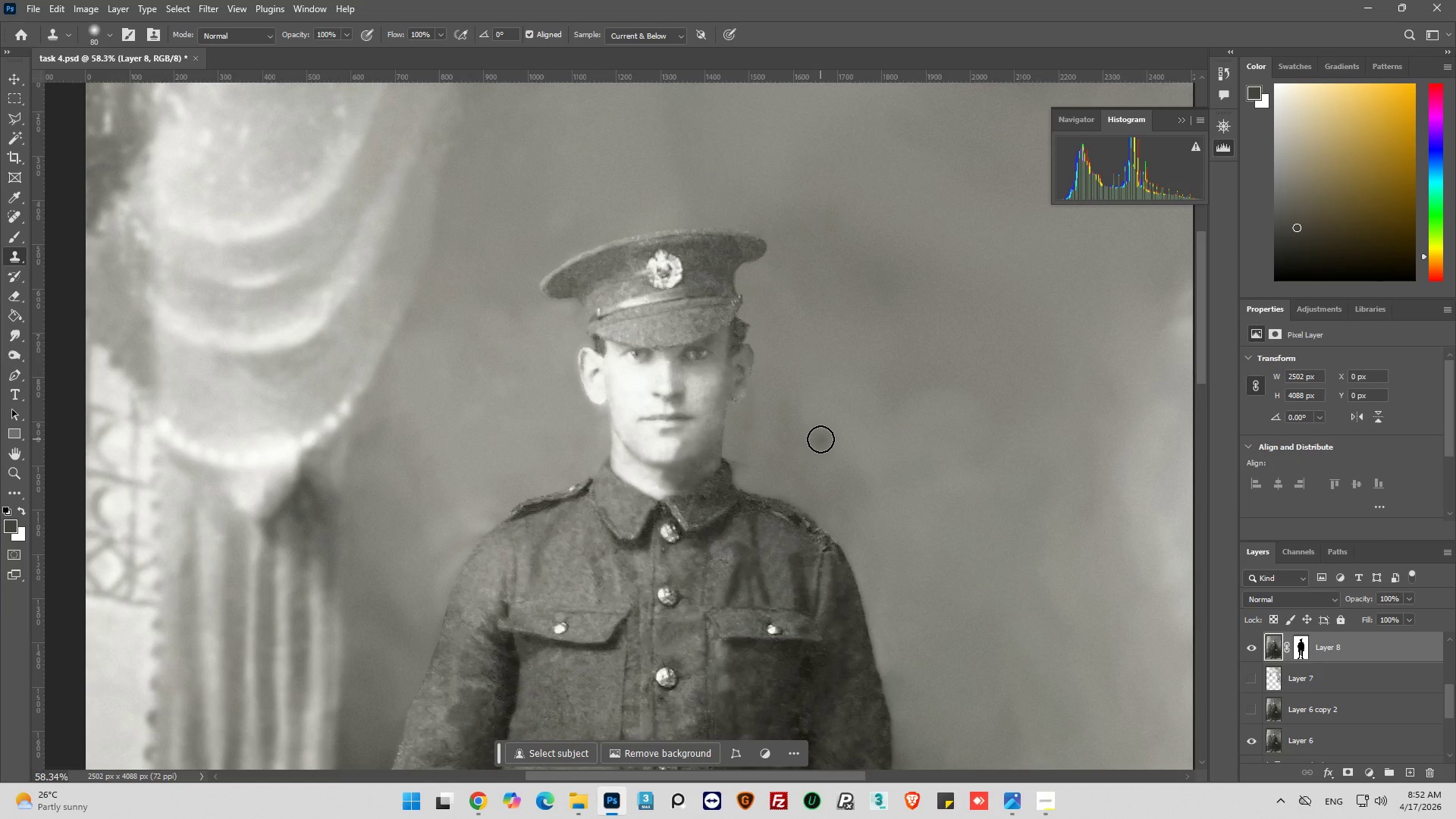 
key(Control+Z)
 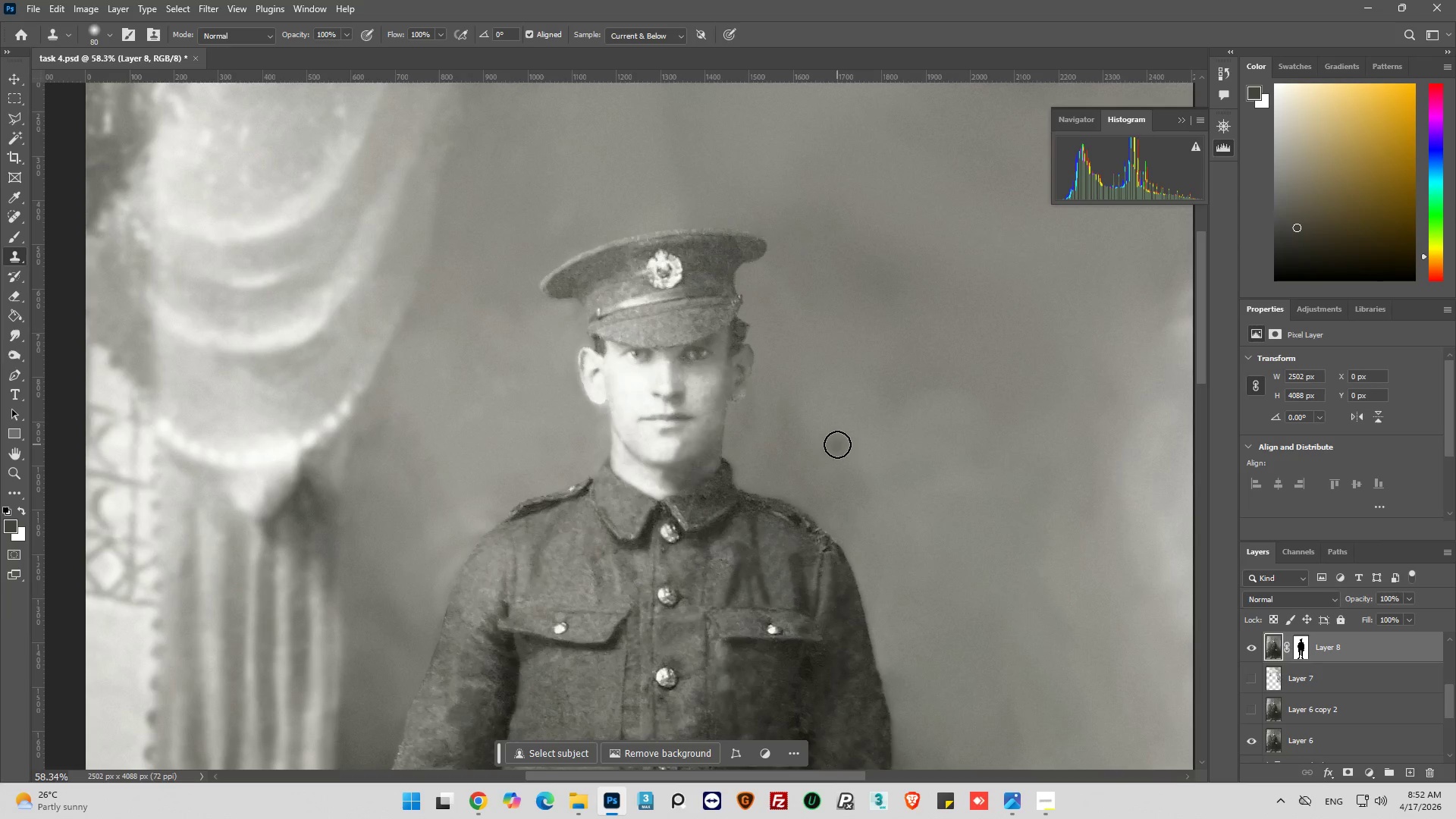 
key(Control+Z)
 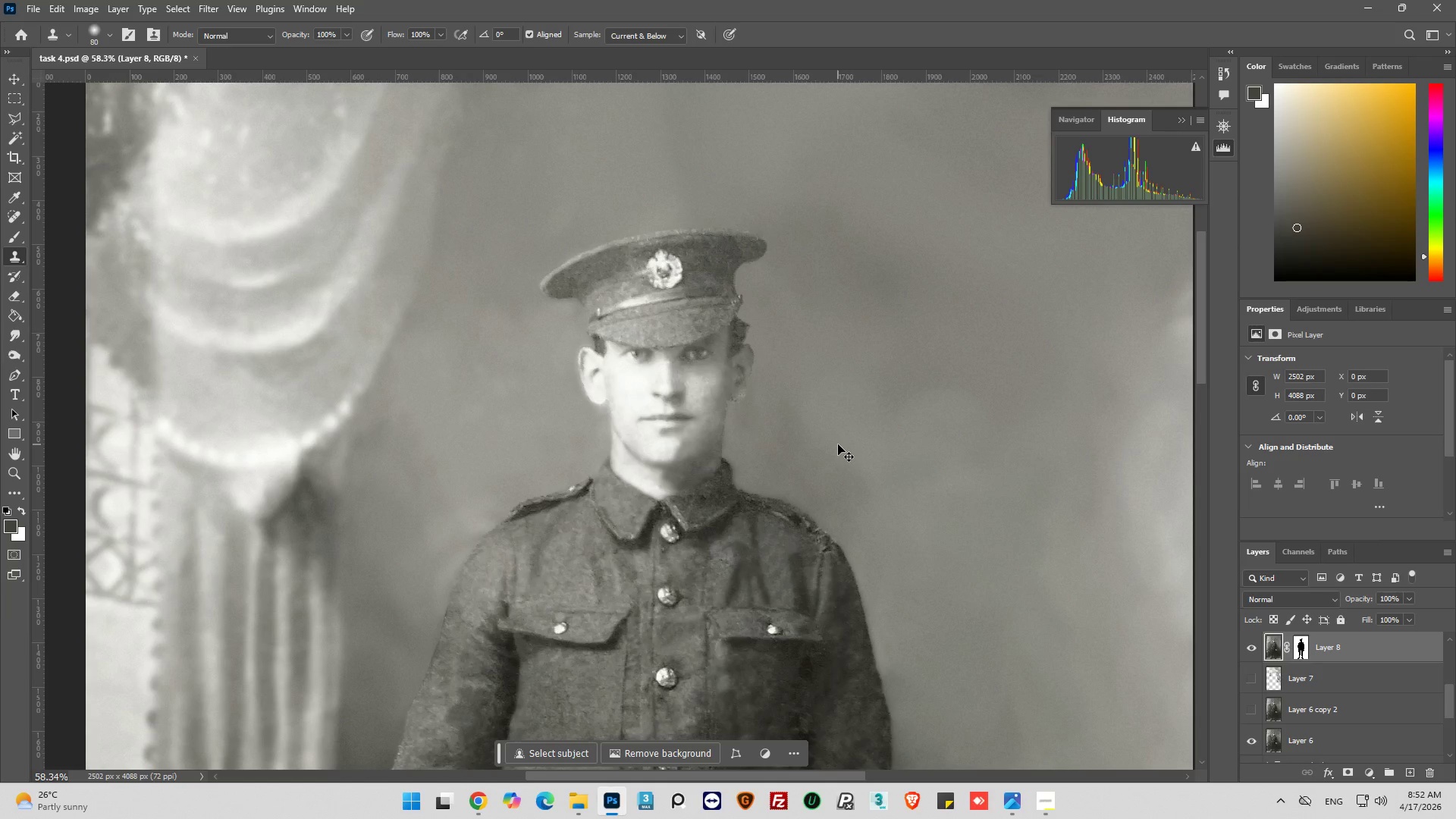 
key(Control+Z)
 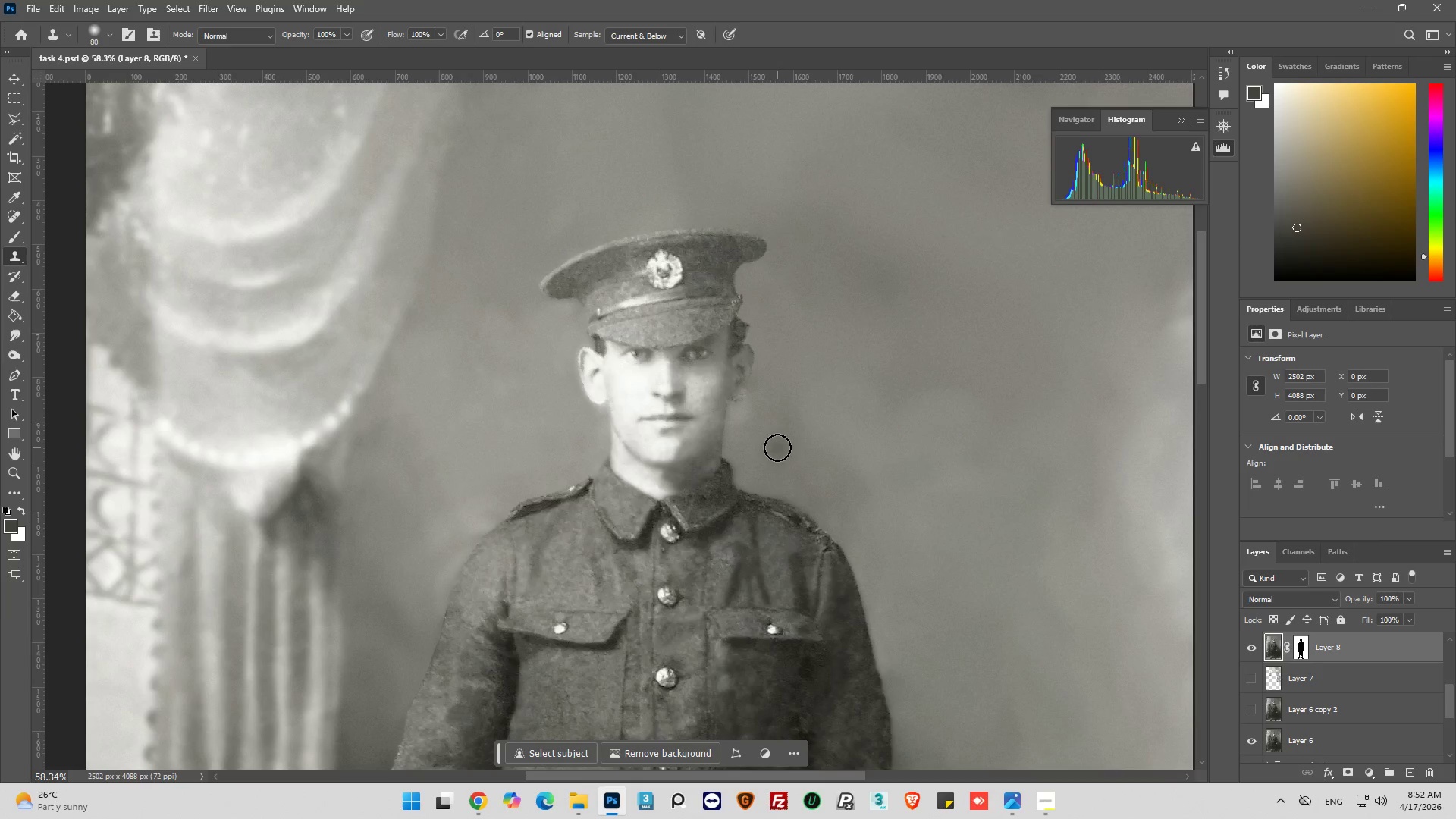 
hold_key(key=AltLeft, duration=0.36)
left_click([778, 444])
 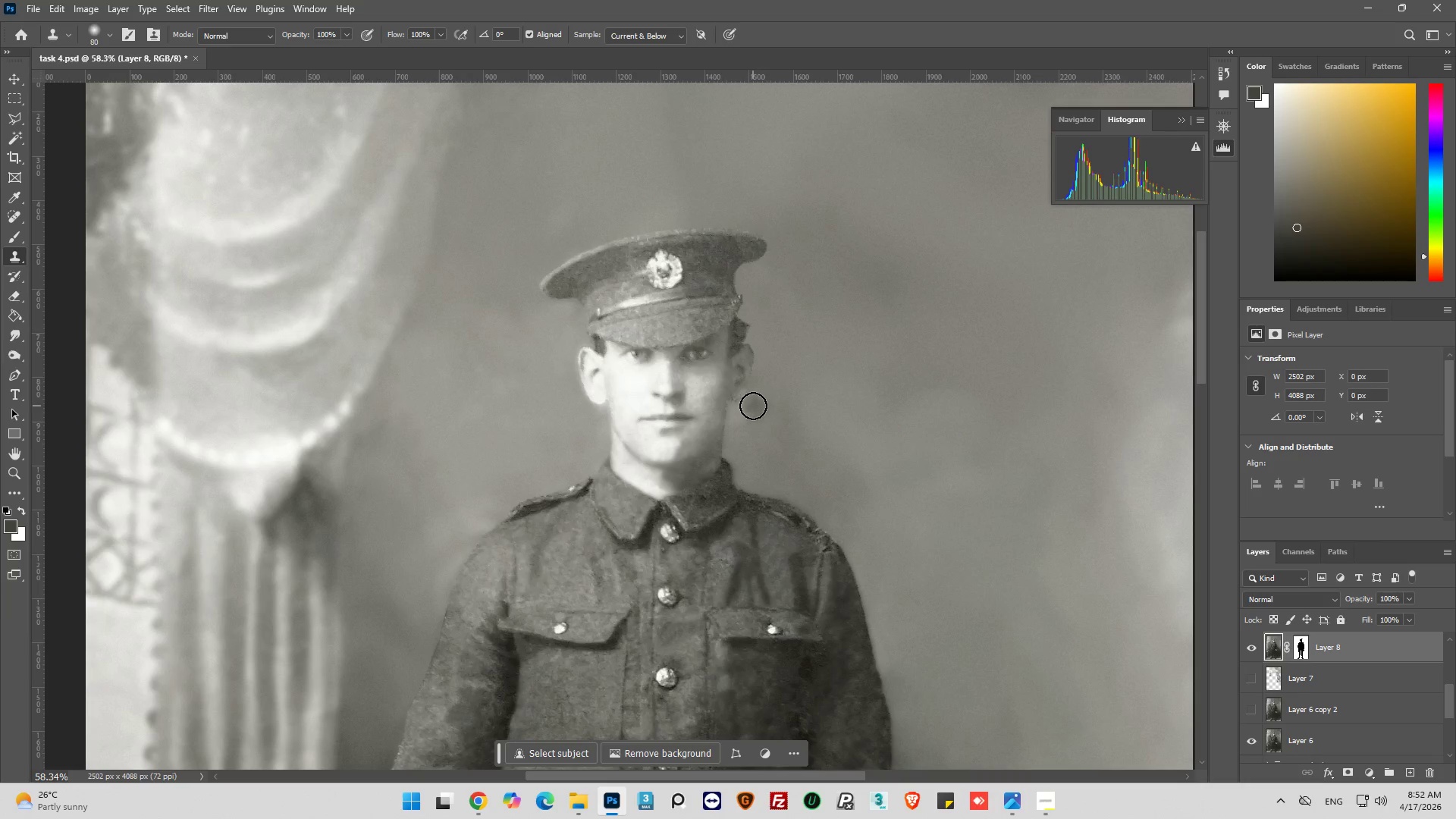 
left_click_drag(start_coordinate=[753, 406], to_coordinate=[742, 416])
 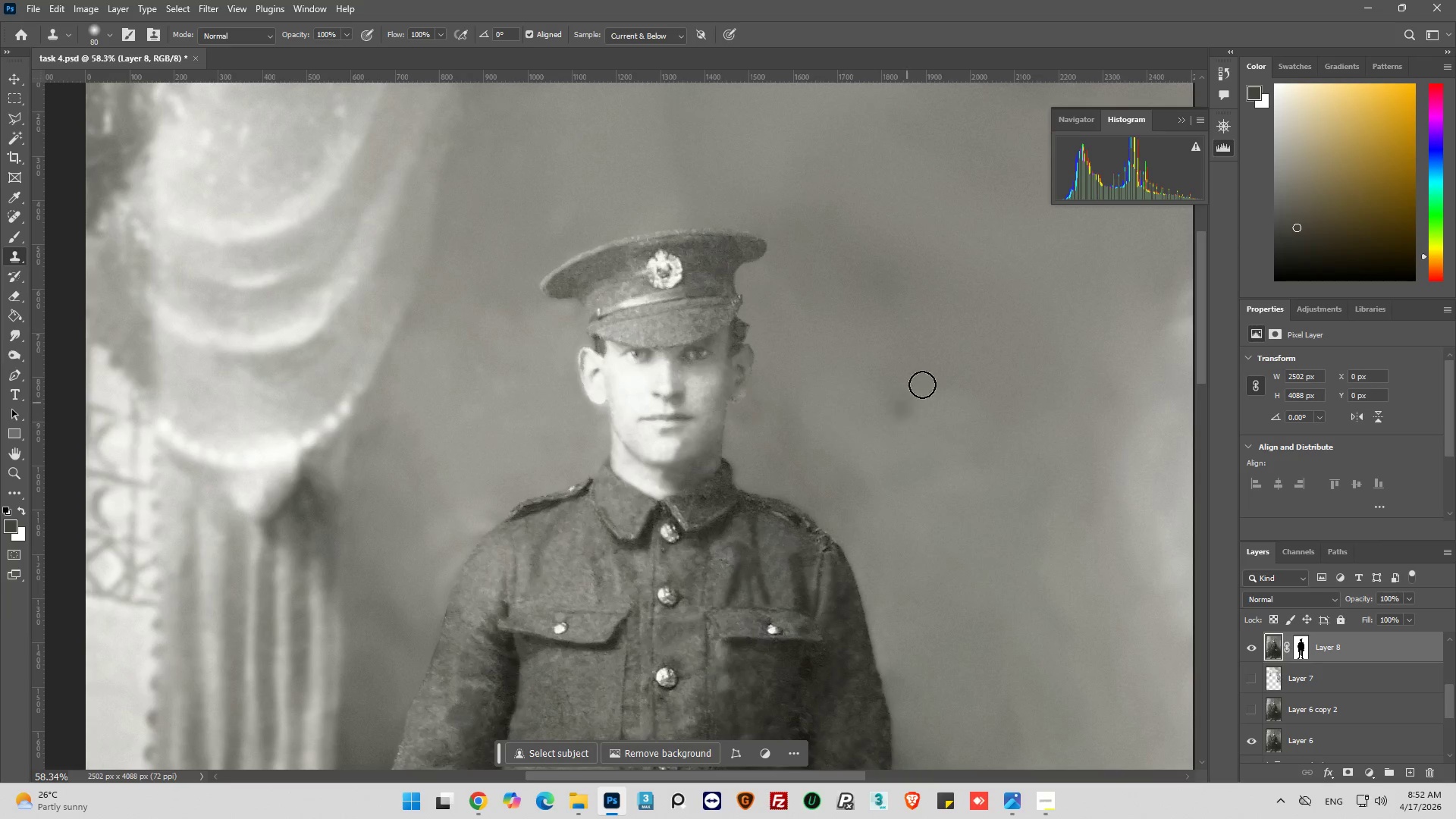 
hold_key(key=AltLeft, duration=0.56)
 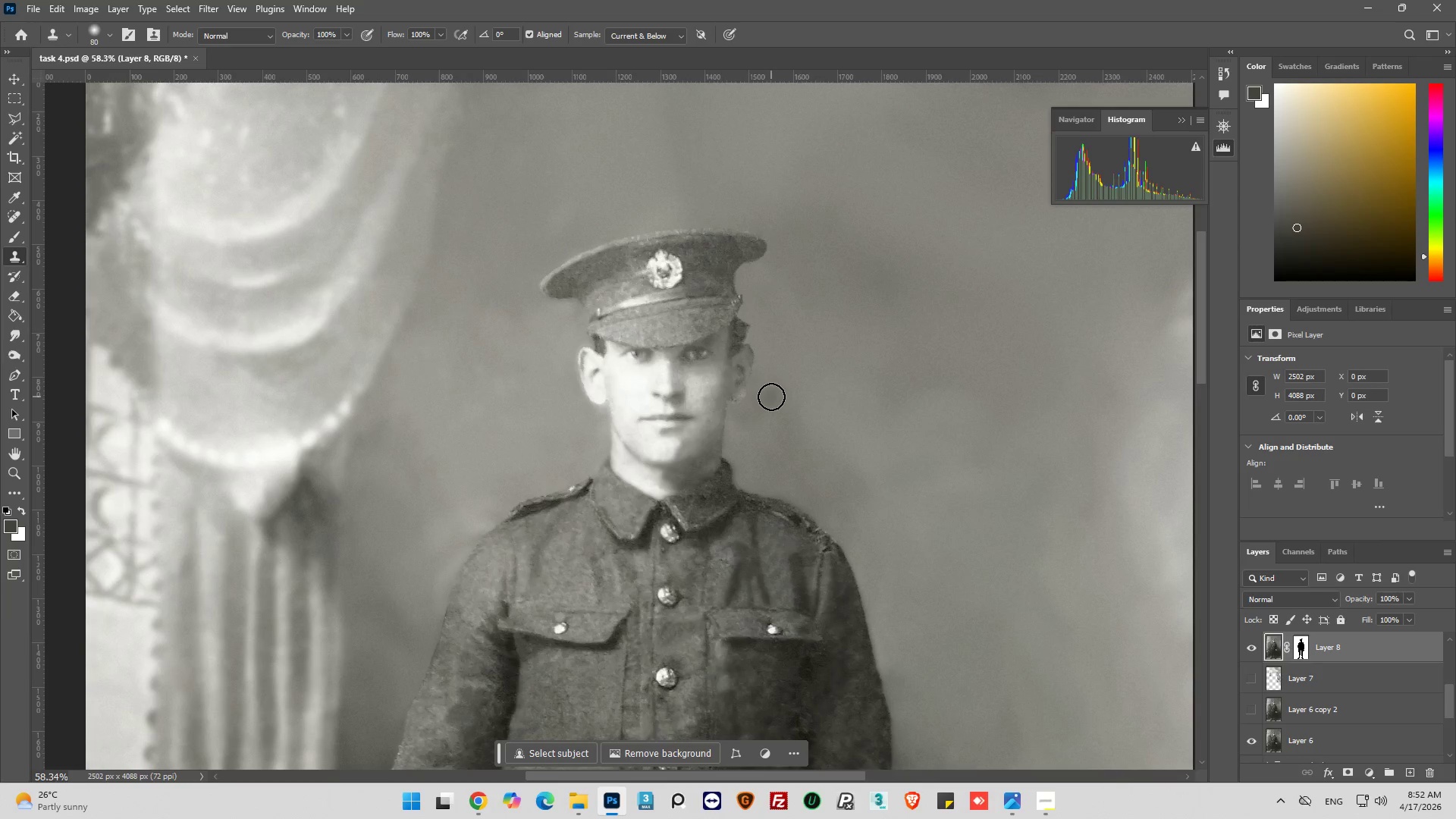 
left_click_drag(start_coordinate=[770, 397], to_coordinate=[742, 433])
 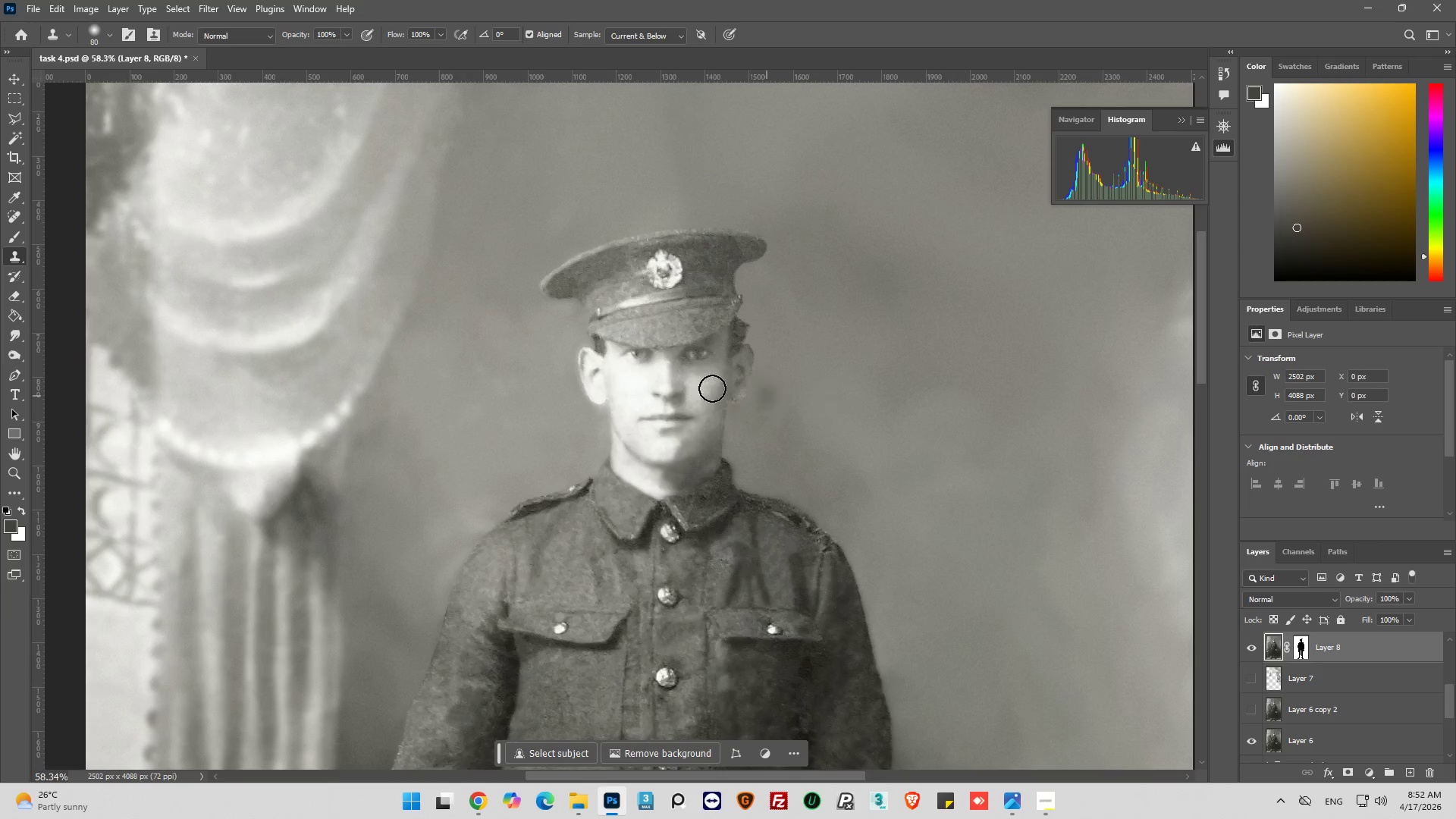 
key(Alt+AltLeft)
 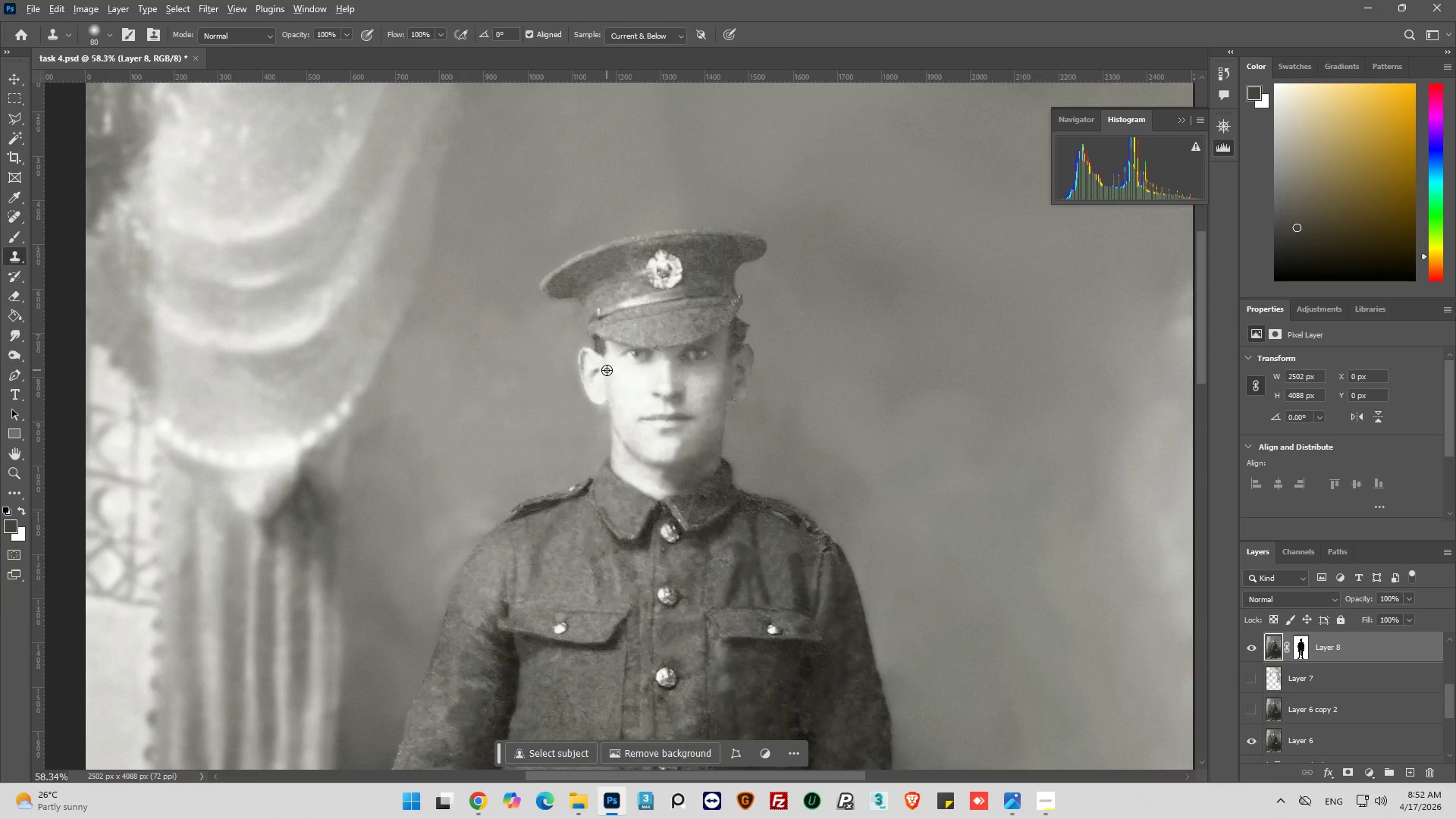 
hold_key(key=AltLeft, duration=0.67)
 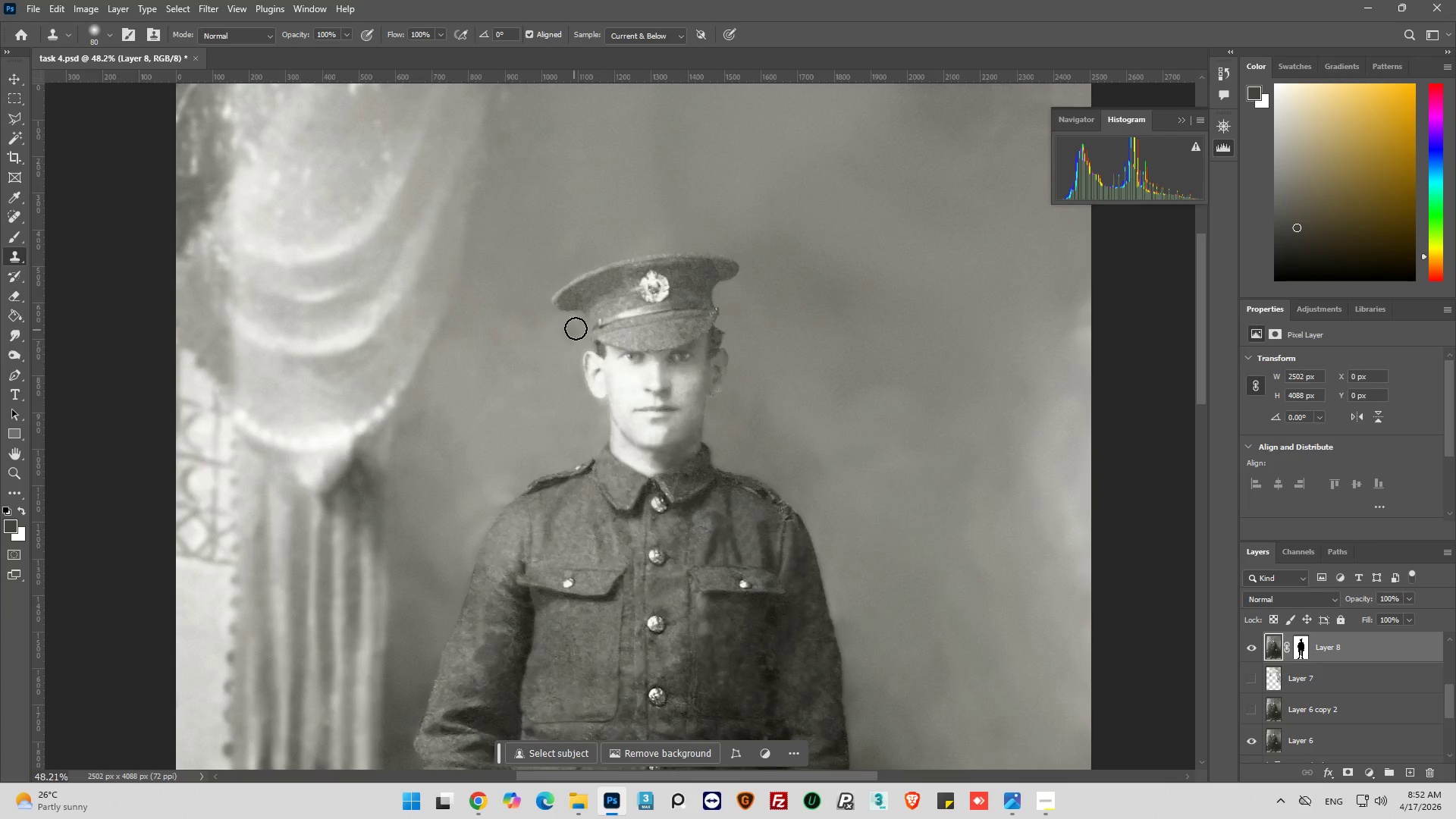 
scroll: coordinate [610, 369], scroll_direction: down, amount: 2.0
 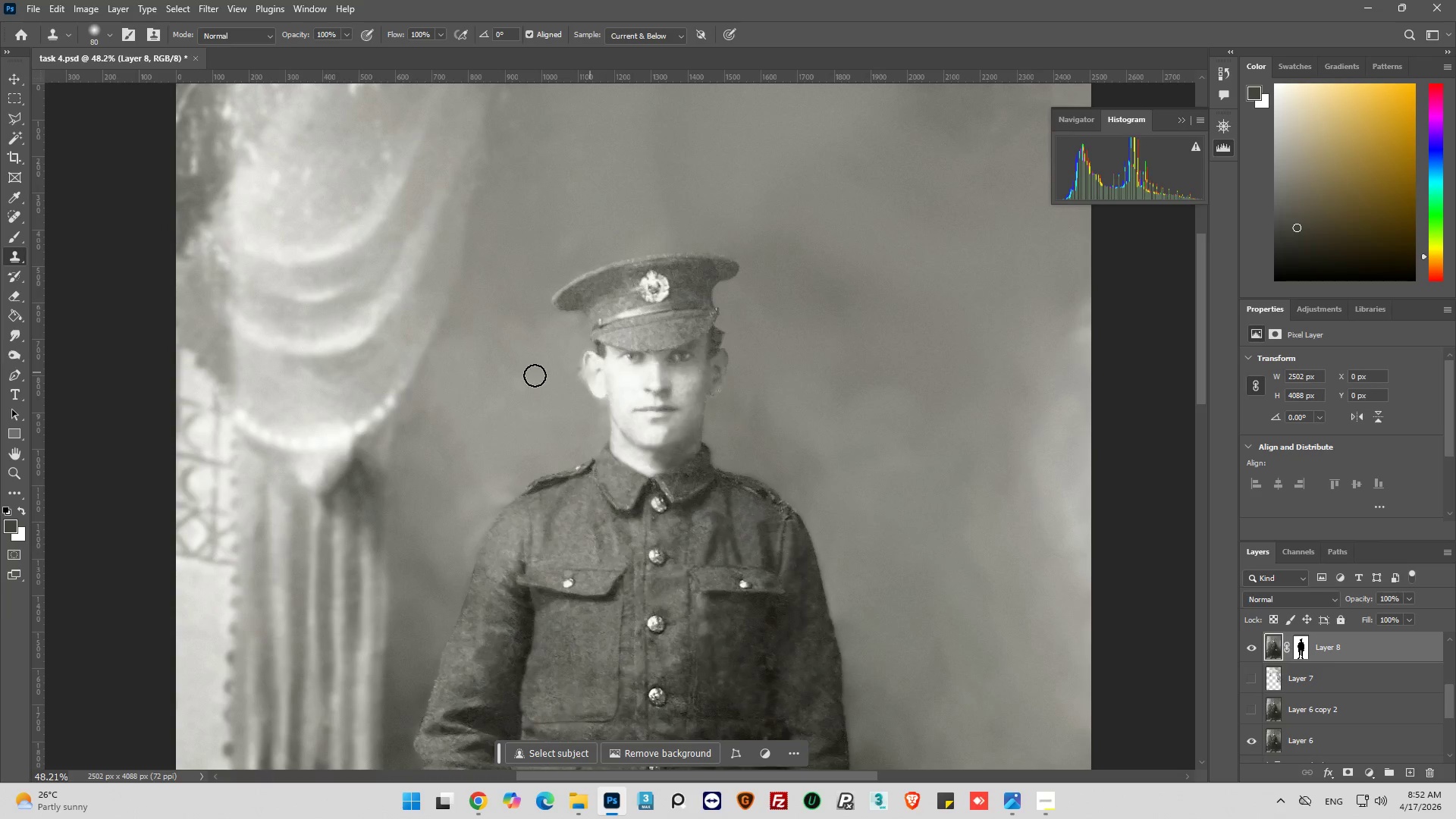 
left_click_drag(start_coordinate=[576, 328], to_coordinate=[595, 388])
 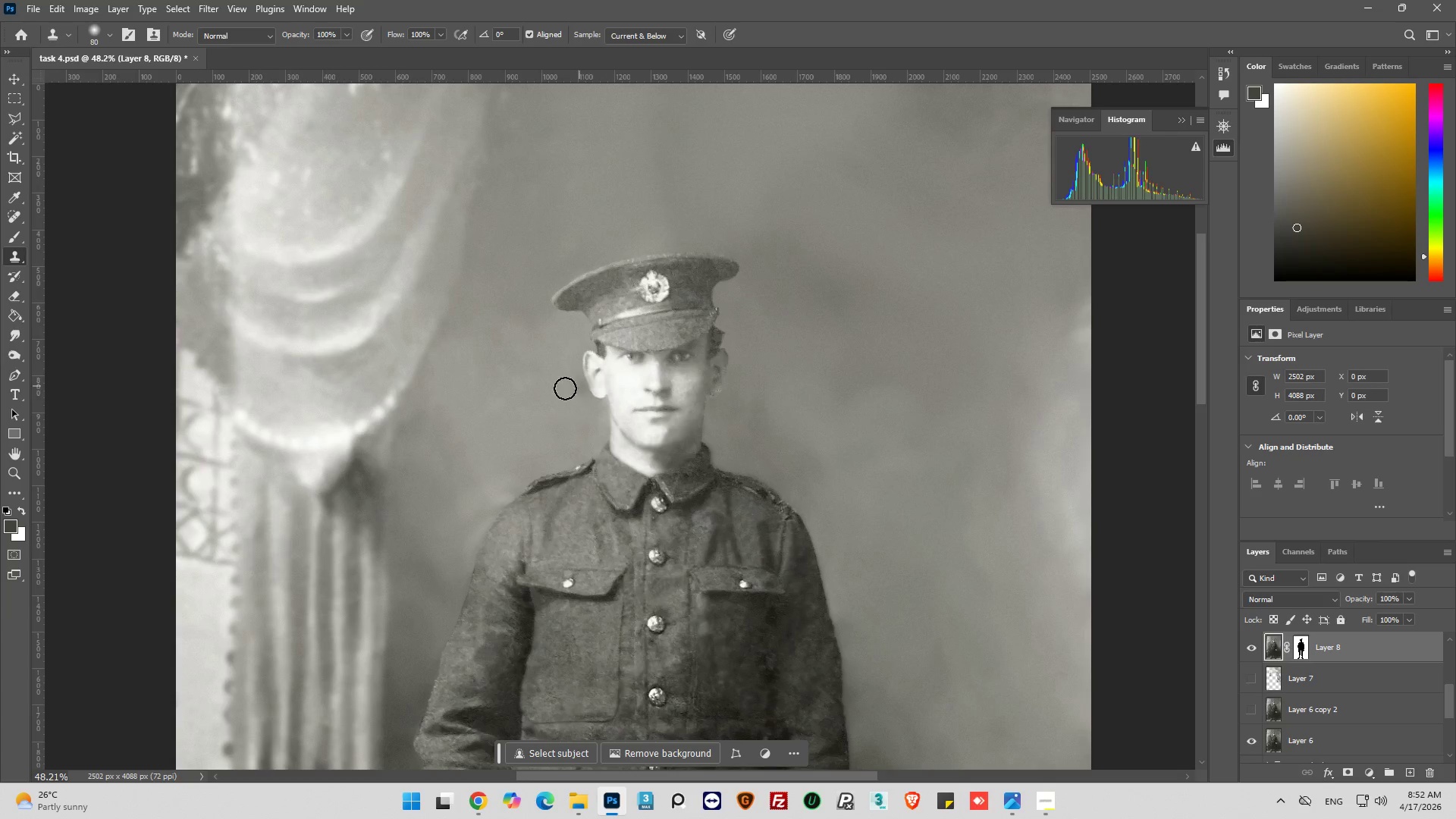 
hold_key(key=AltLeft, duration=0.38)
 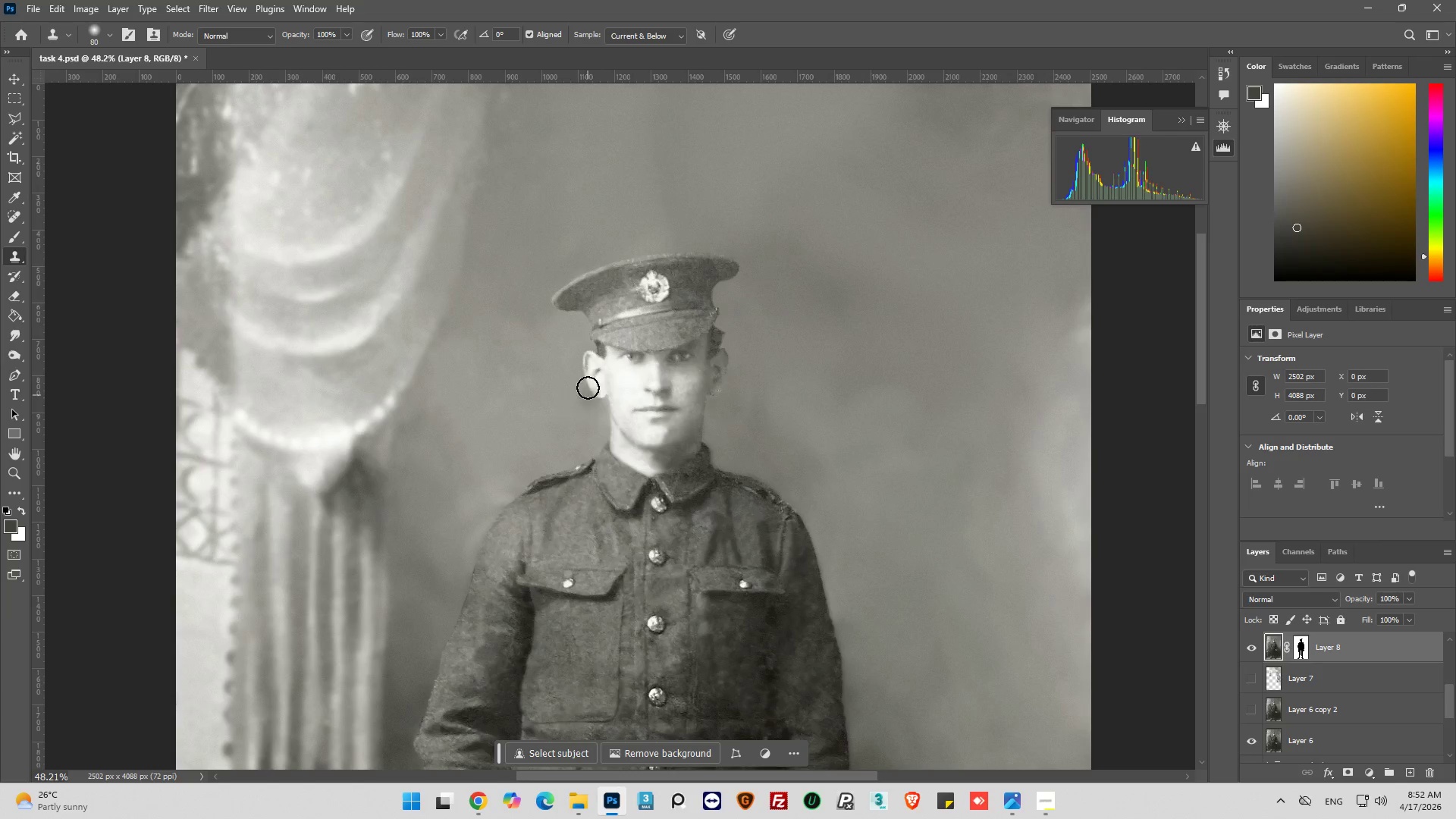 
left_click_drag(start_coordinate=[588, 388], to_coordinate=[594, 416])
 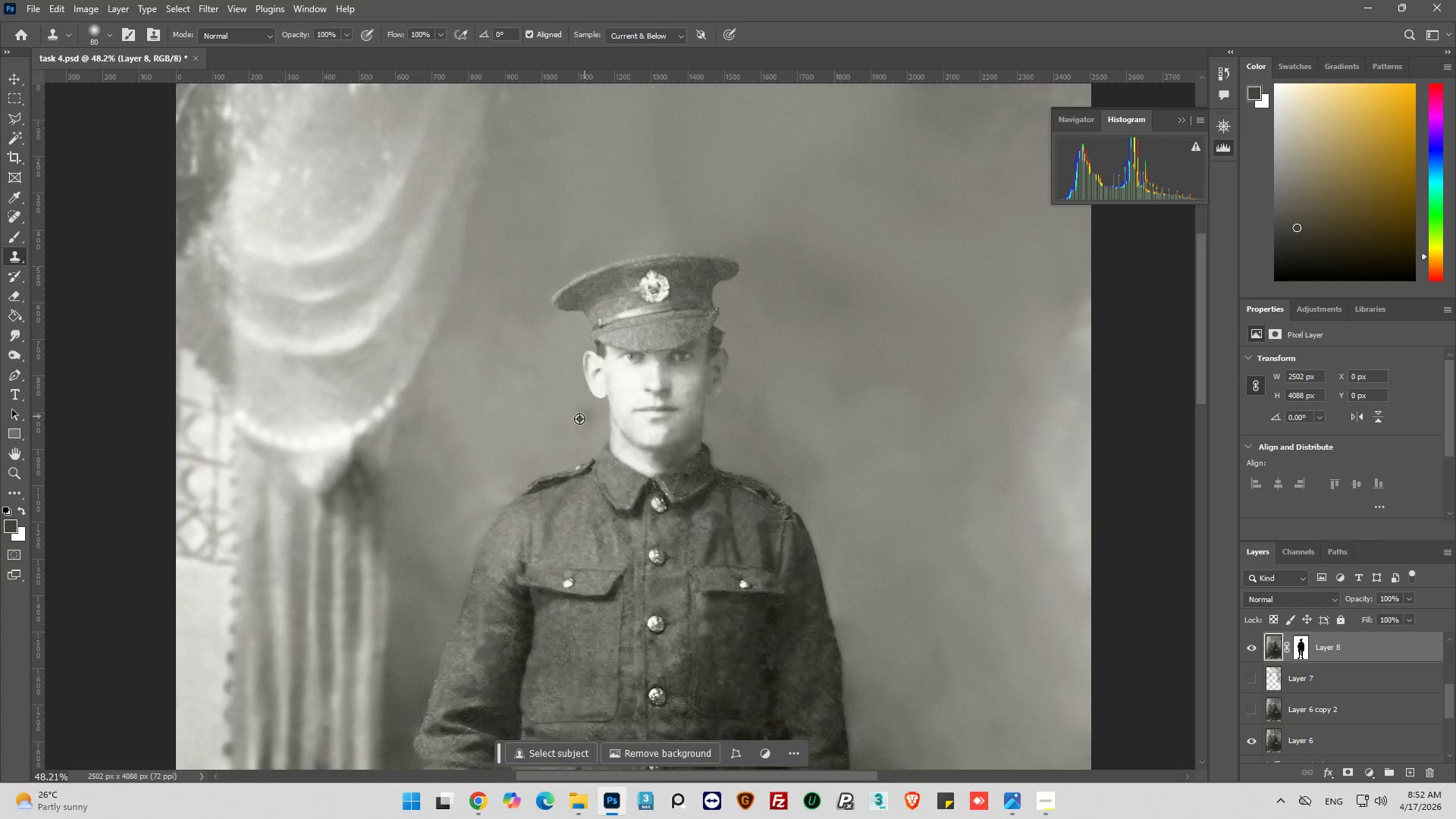 
hold_key(key=AltLeft, duration=0.45)
 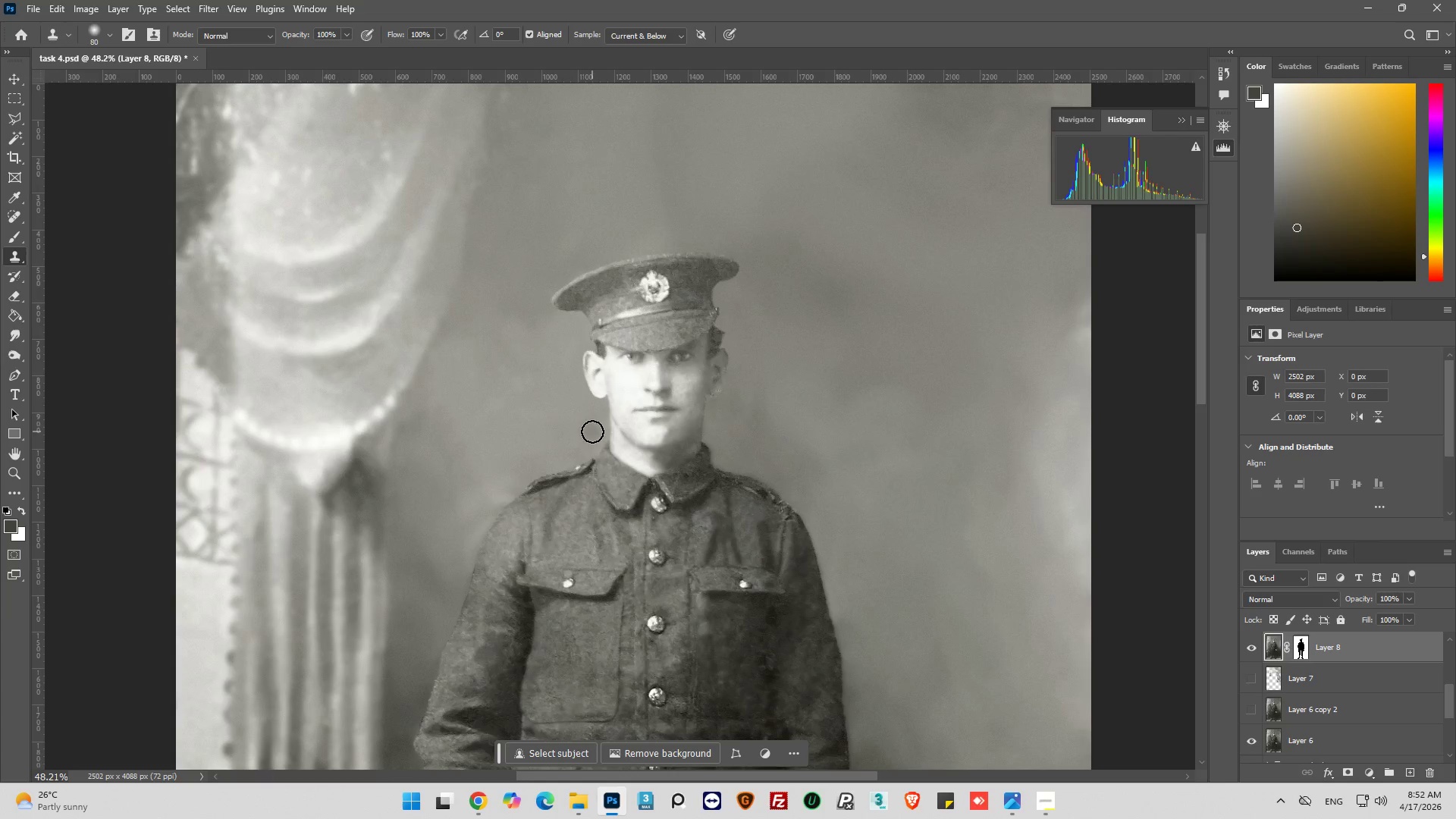 
left_click_drag(start_coordinate=[592, 431], to_coordinate=[513, 488])
 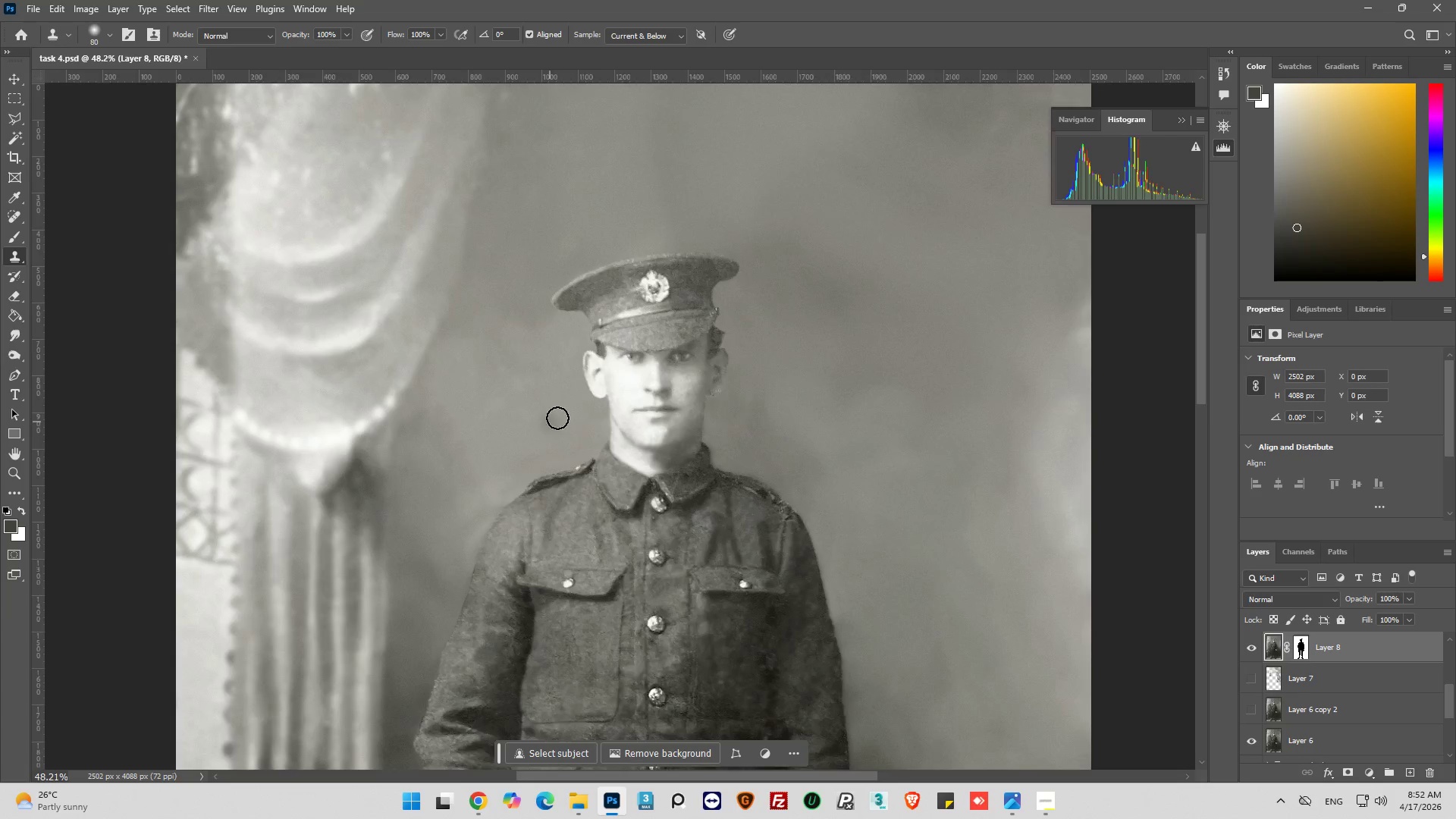 
key(Alt+AltLeft)
 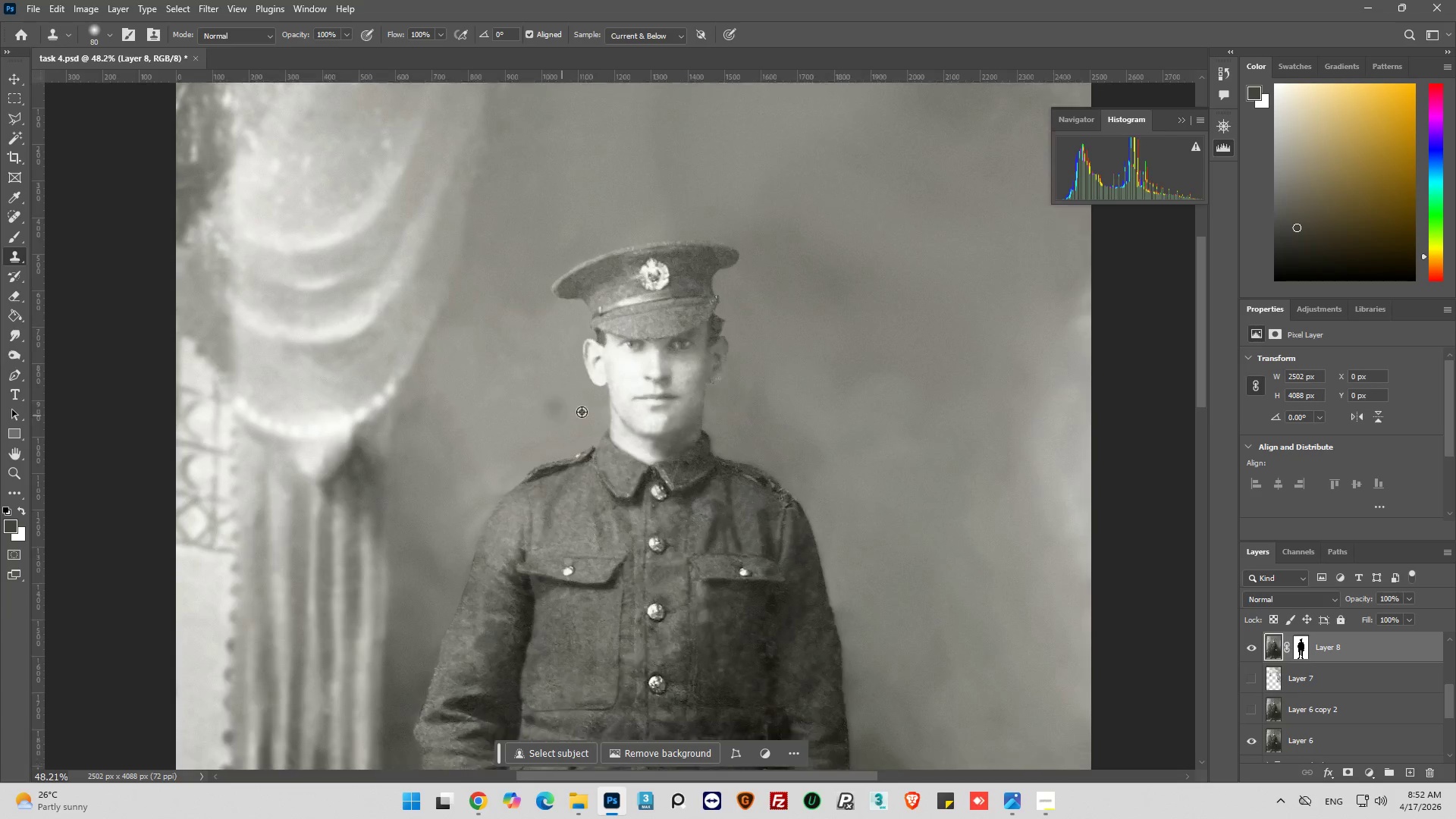 
scroll: coordinate [595, 409], scroll_direction: down, amount: 6.0
 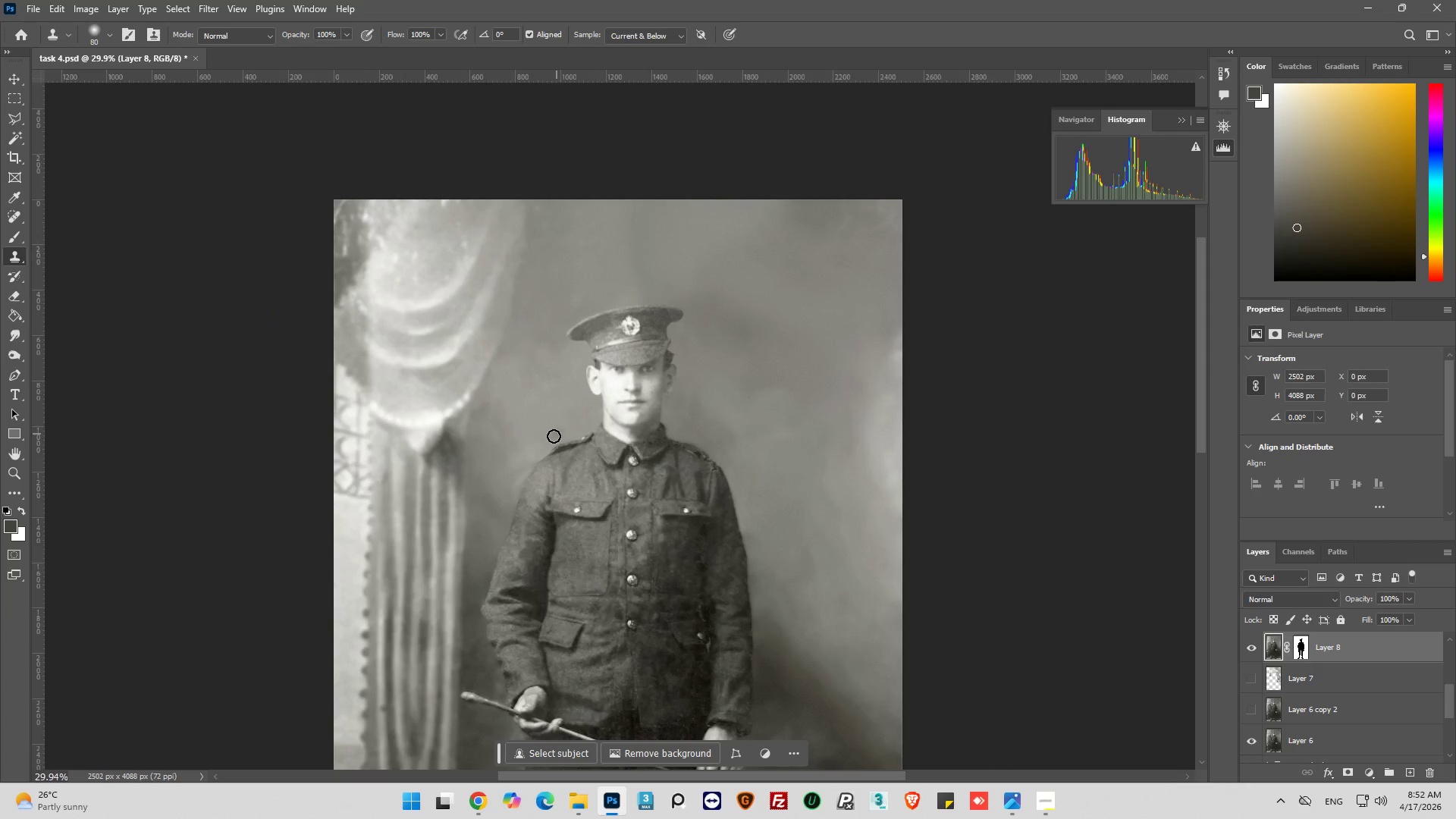 
hold_key(key=AltLeft, duration=0.67)
 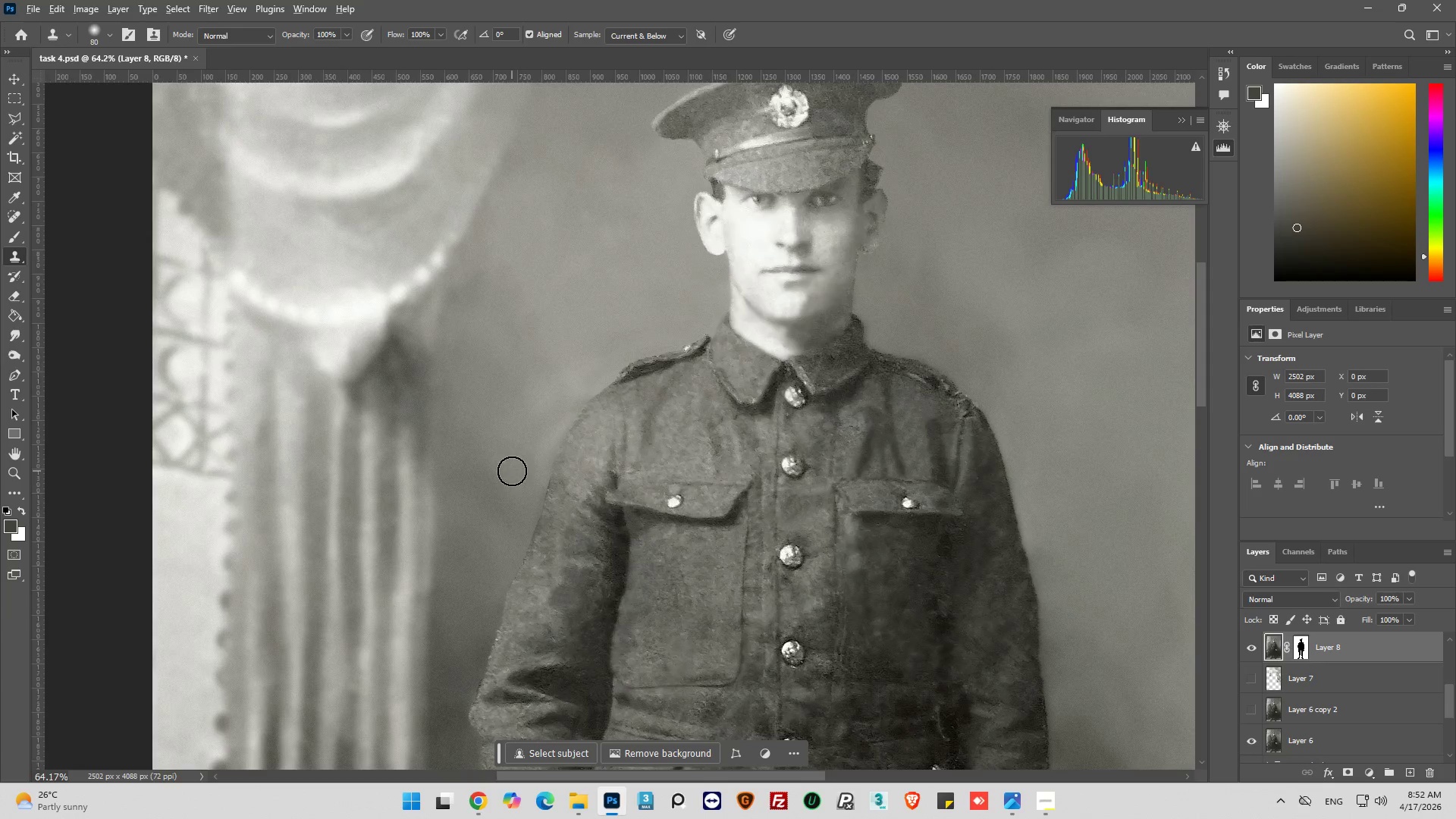 
hold_key(key=AltLeft, duration=0.39)
left_click([512, 471])
 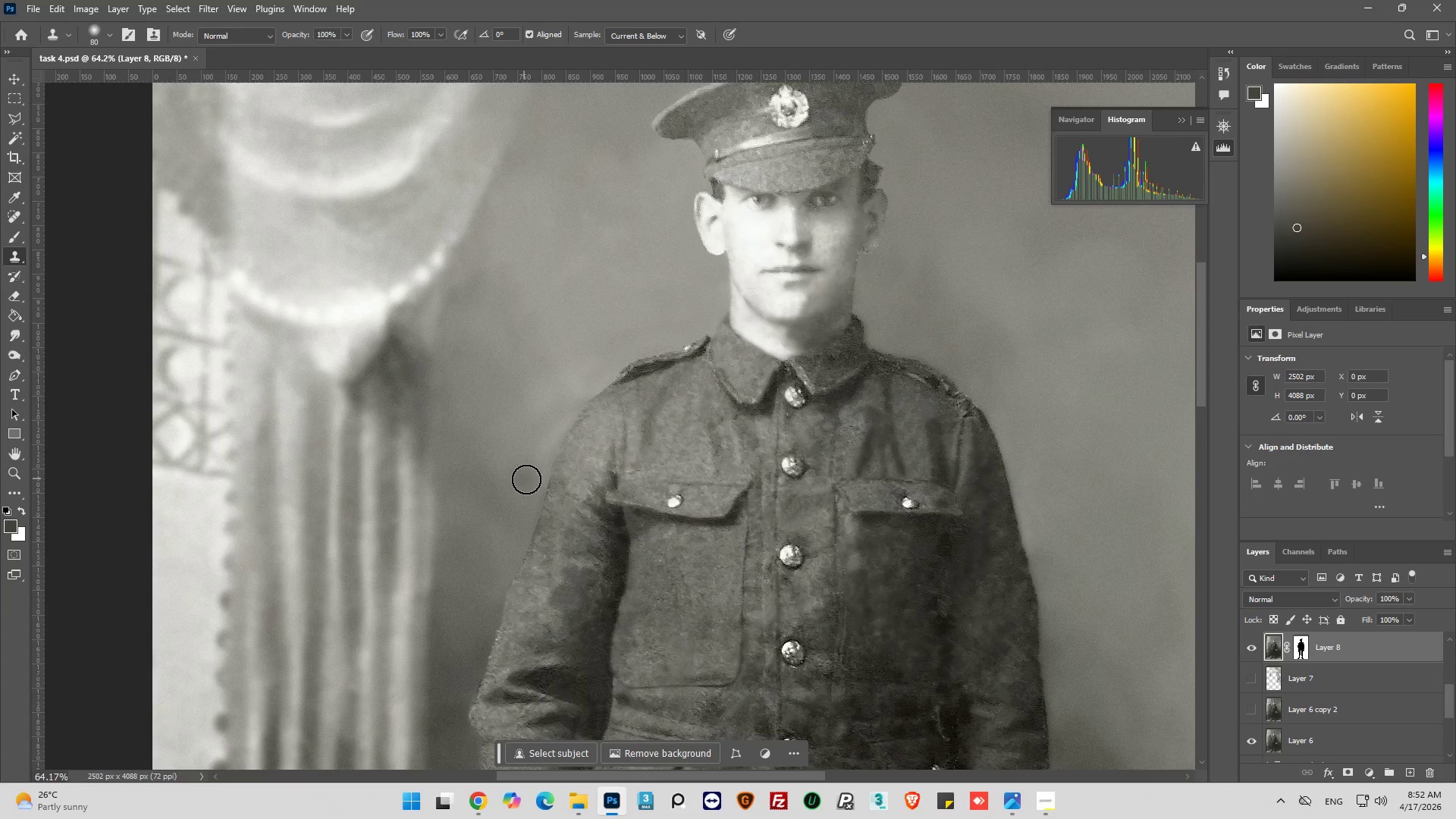 
scroll: coordinate [502, 486], scroll_direction: up, amount: 7.0
 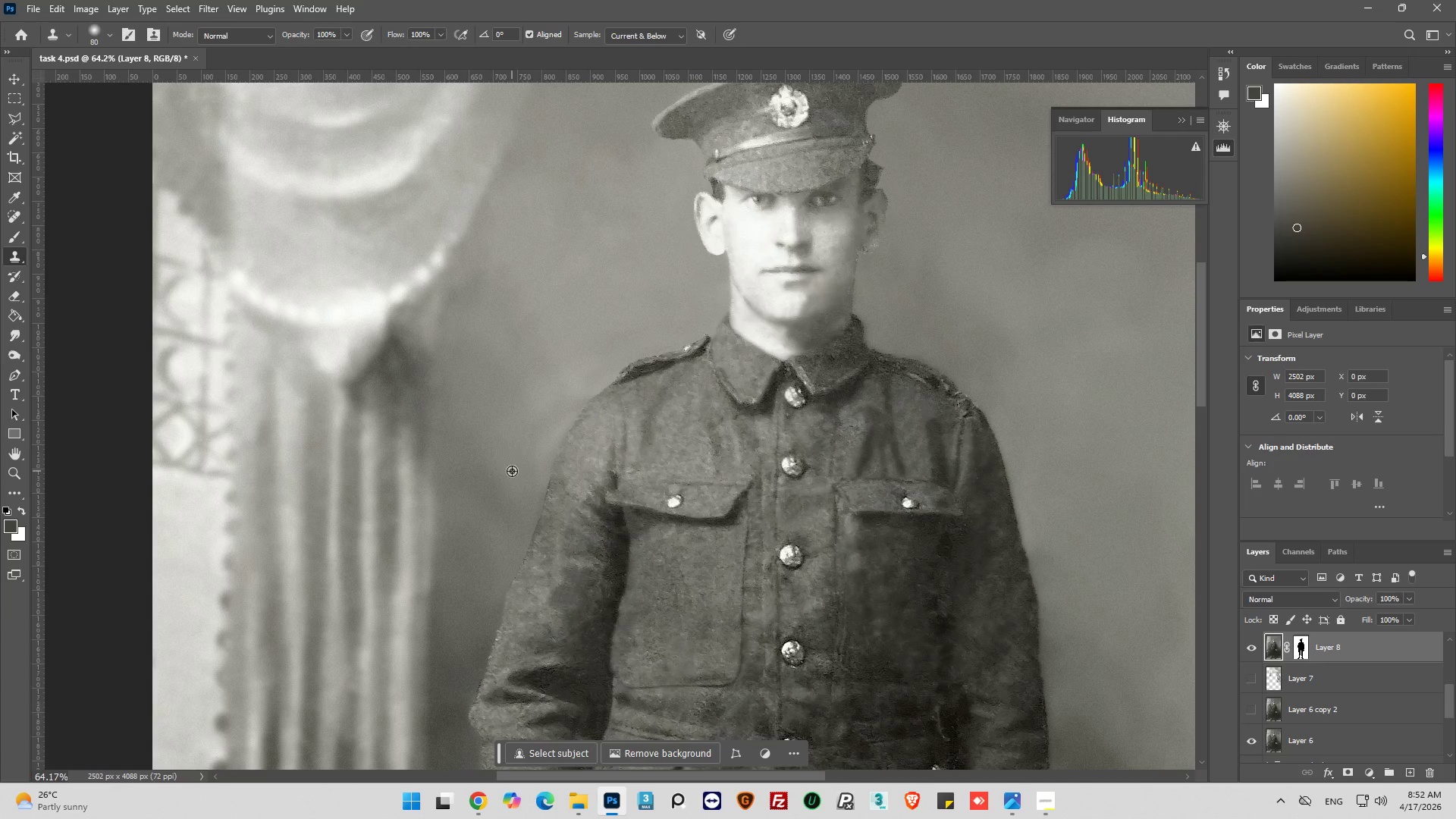 
left_click_drag(start_coordinate=[526, 479], to_coordinate=[523, 447])
 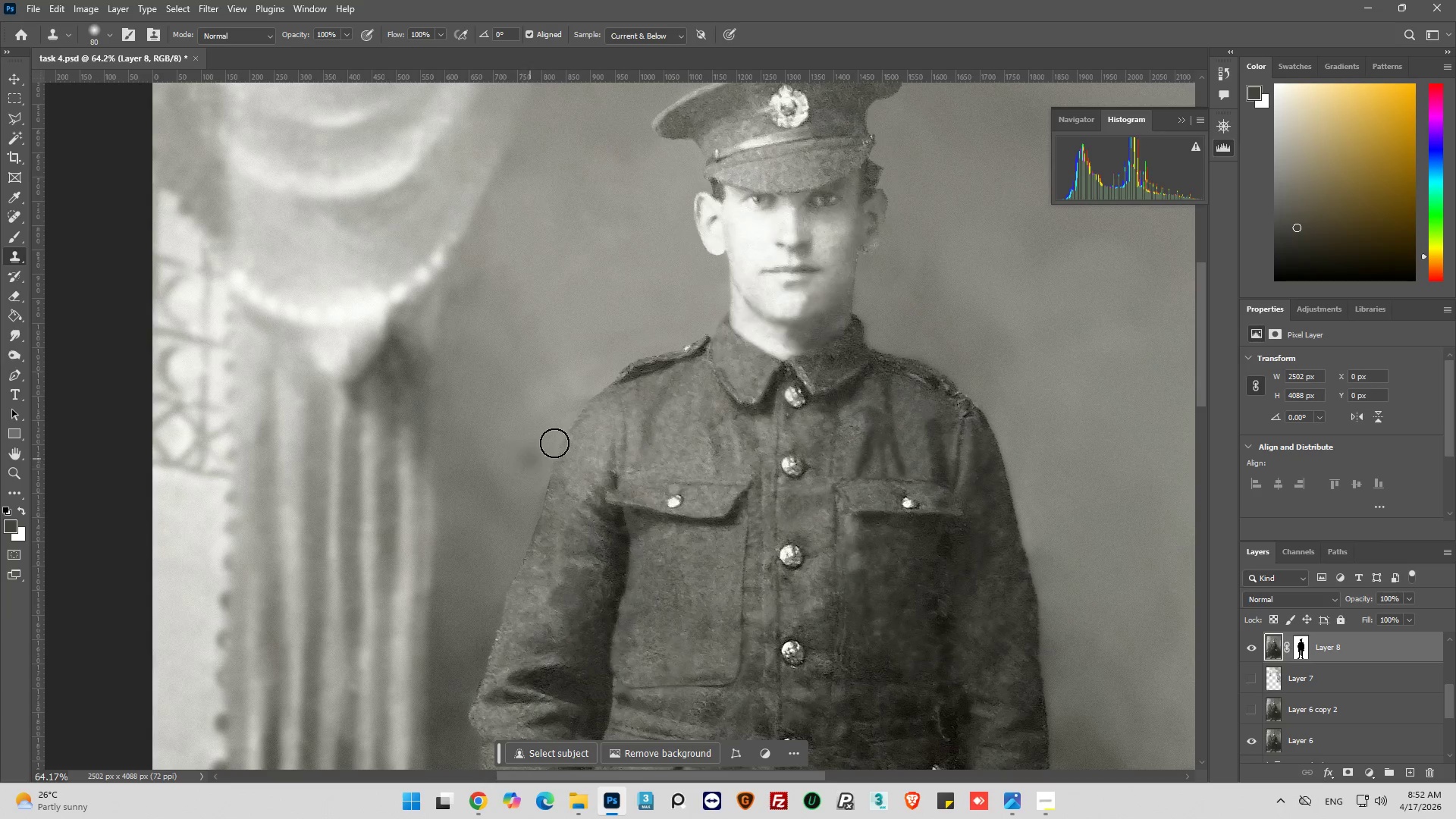 
left_click_drag(start_coordinate=[563, 436], to_coordinate=[526, 496])
 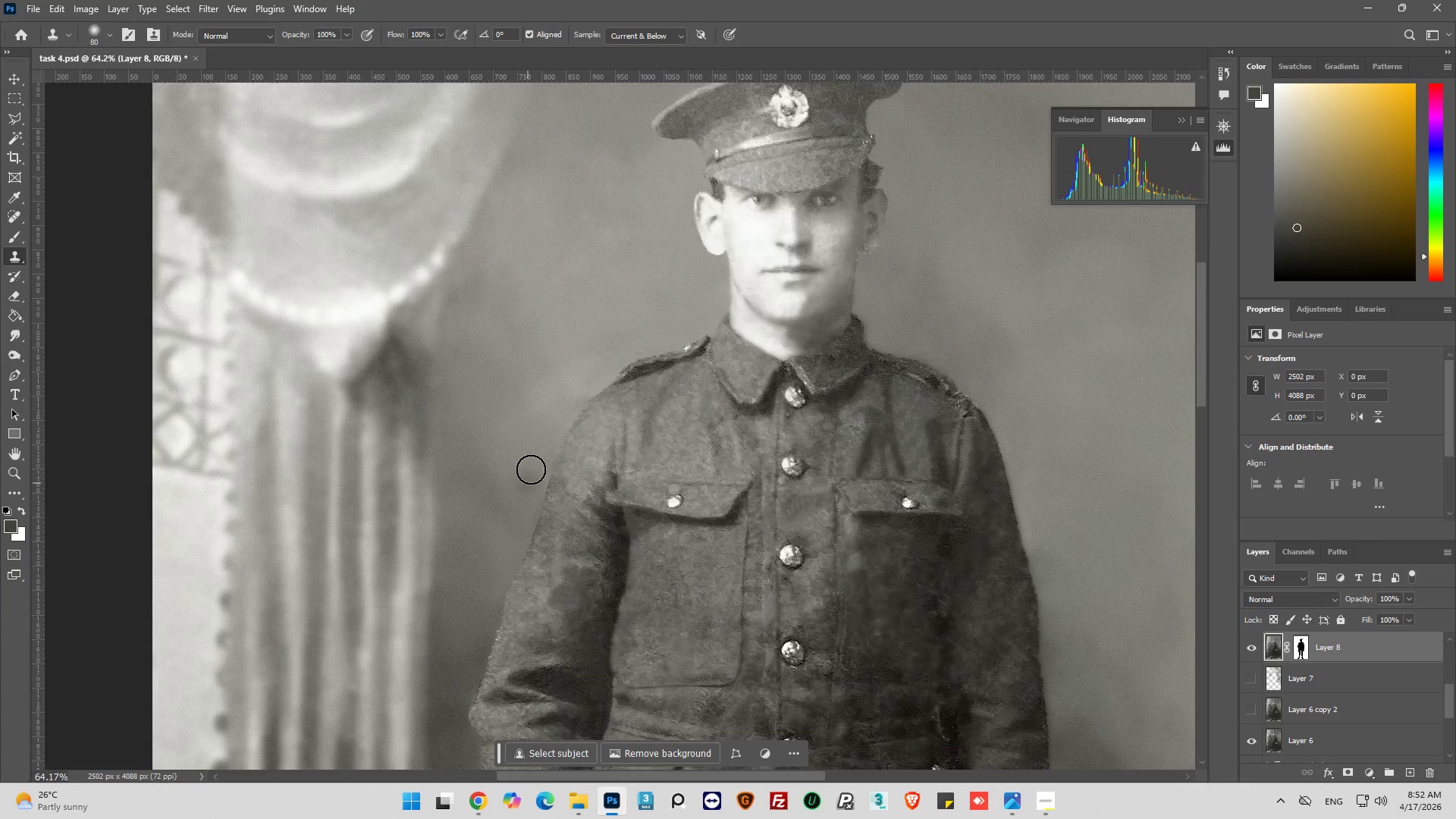 
key(Alt+AltLeft)
 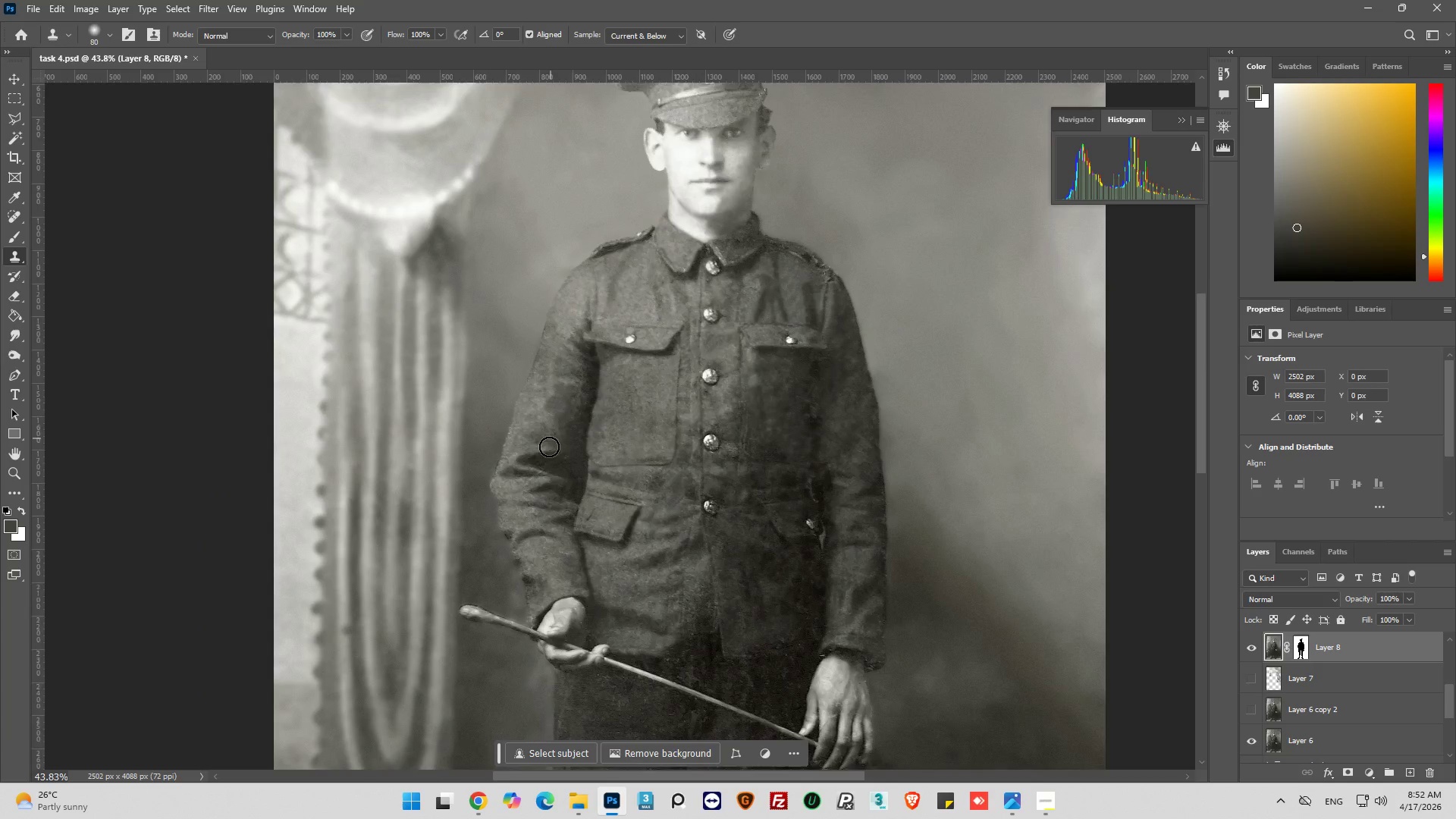 
hold_key(key=AltLeft, duration=0.33)
scroll: coordinate [511, 424], scroll_direction: down, amount: 12.0
 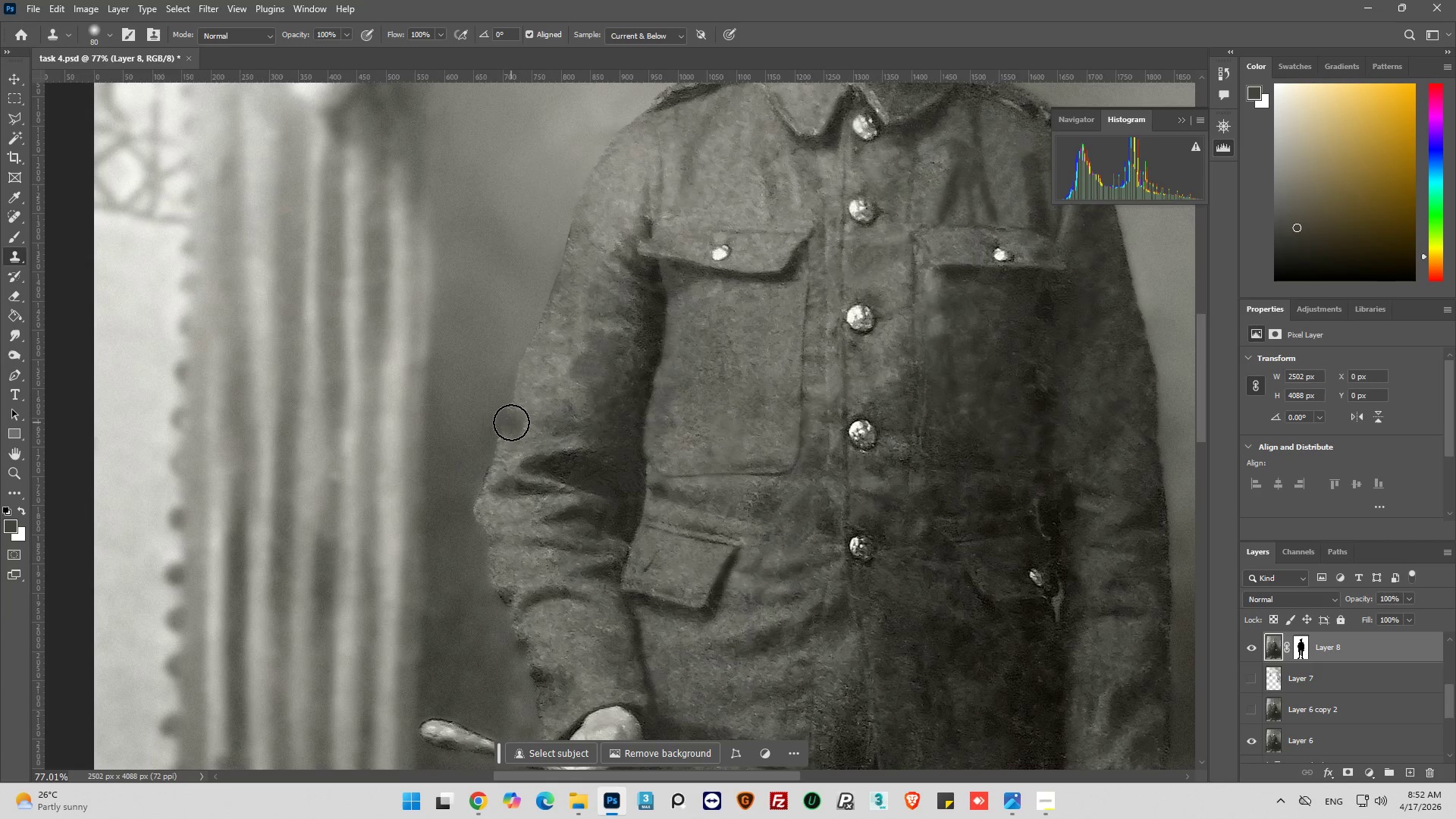 
hold_key(key=AltLeft, duration=0.34)
scroll: coordinate [504, 428], scroll_direction: down, amount: 4.0
 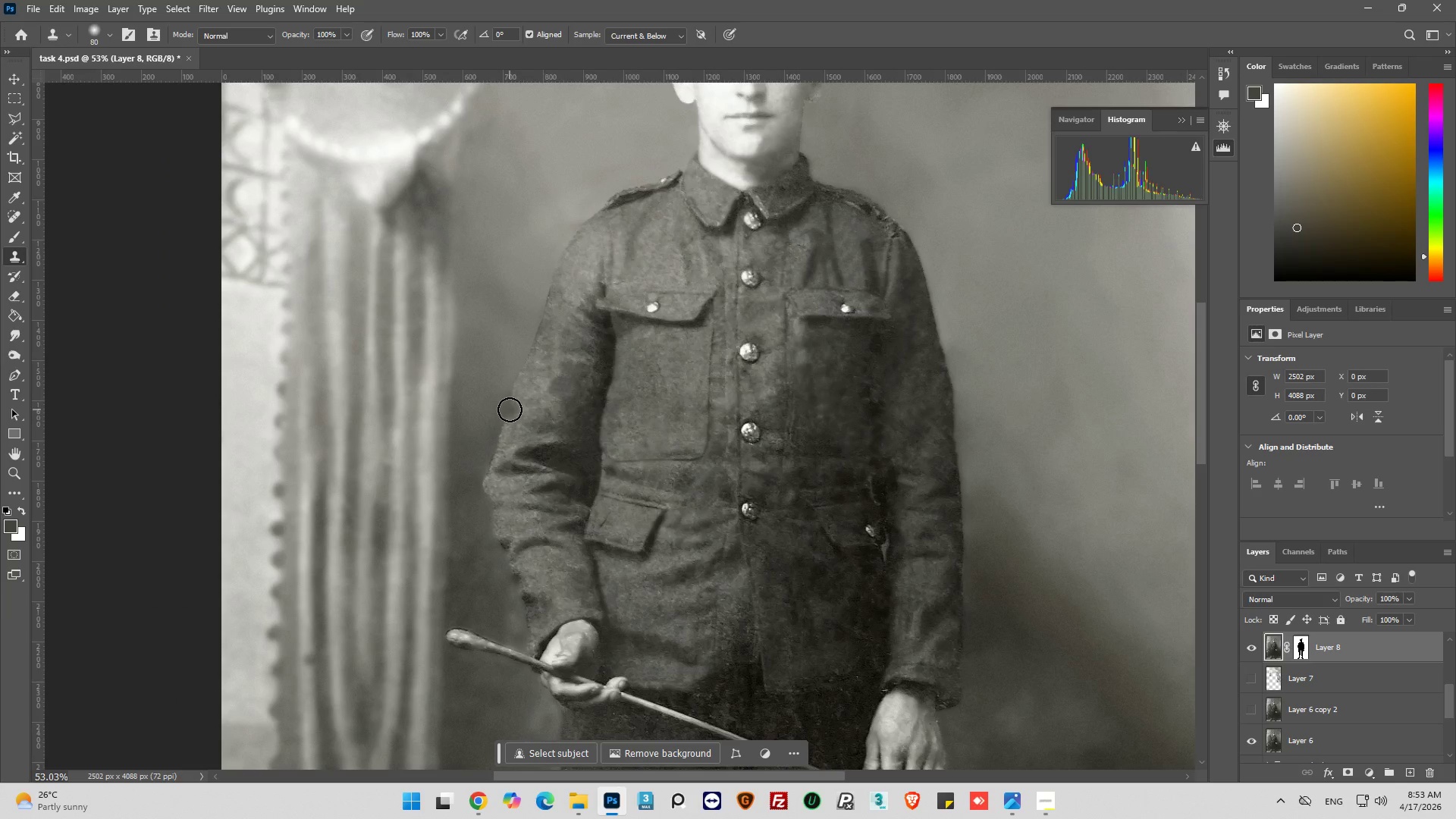 
wait(8.71)
 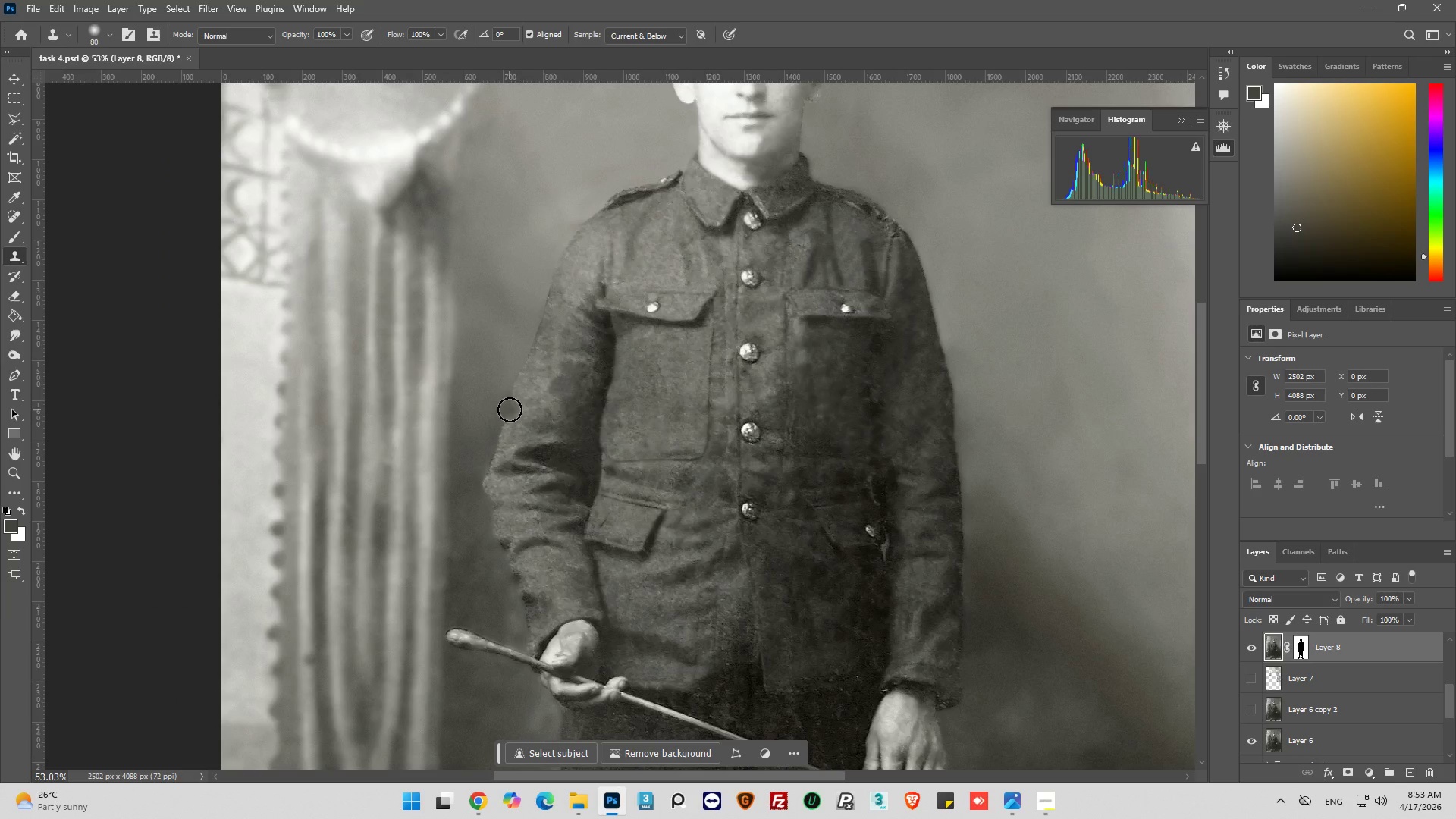 
key(Alt+AltLeft)
 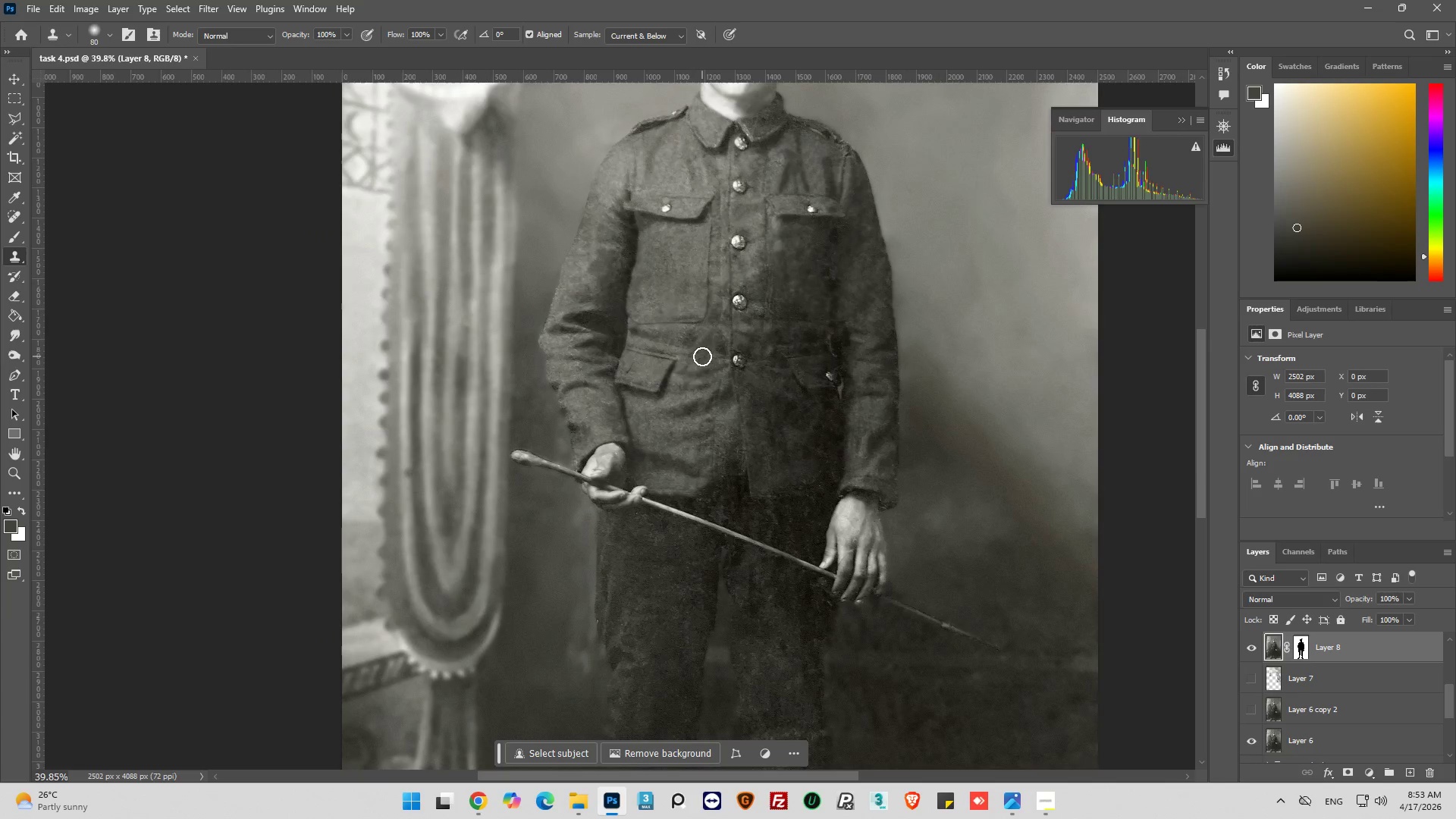 
key(Alt+AltLeft)
 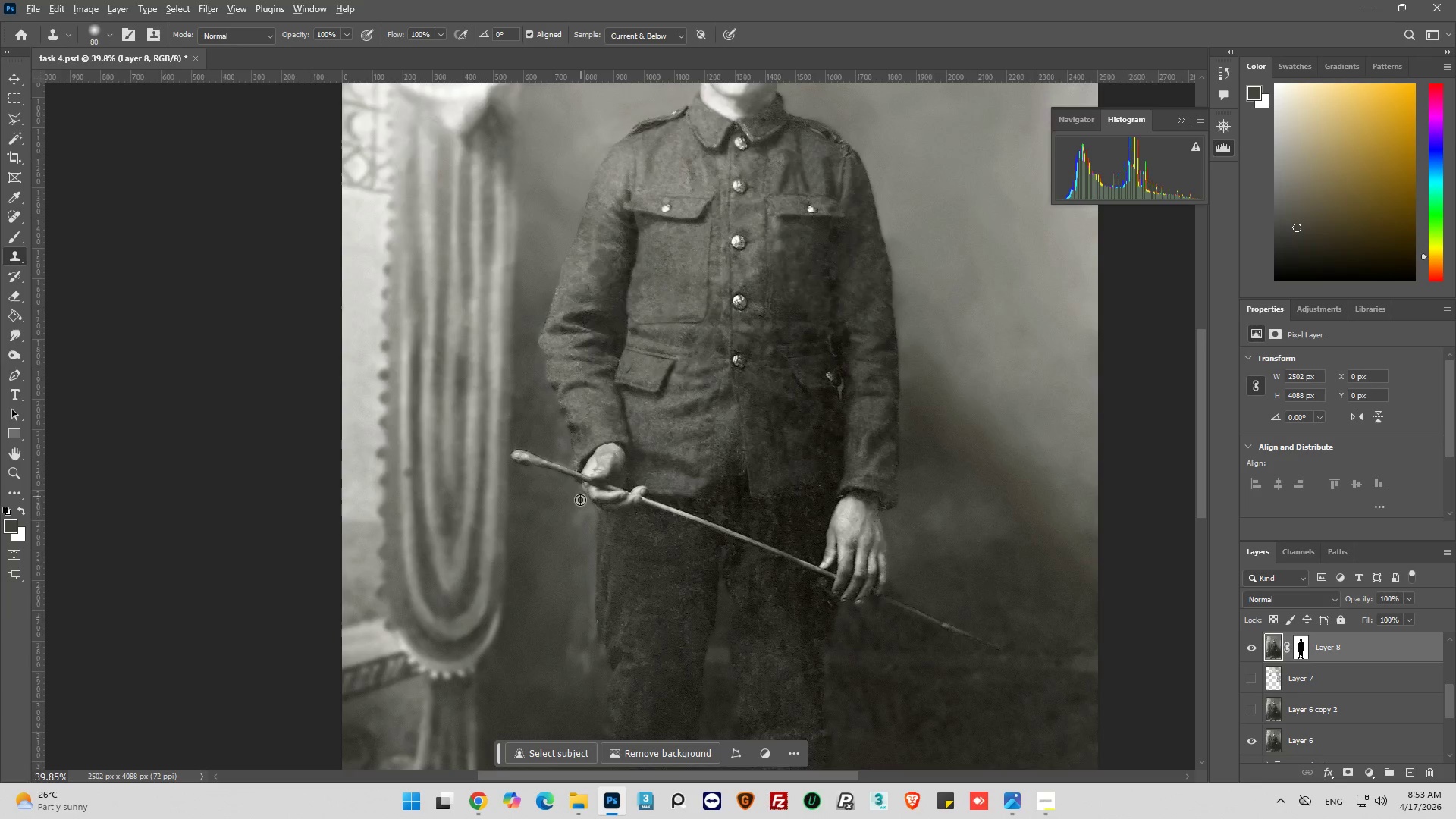 
scroll: coordinate [702, 356], scroll_direction: down, amount: 13.0
 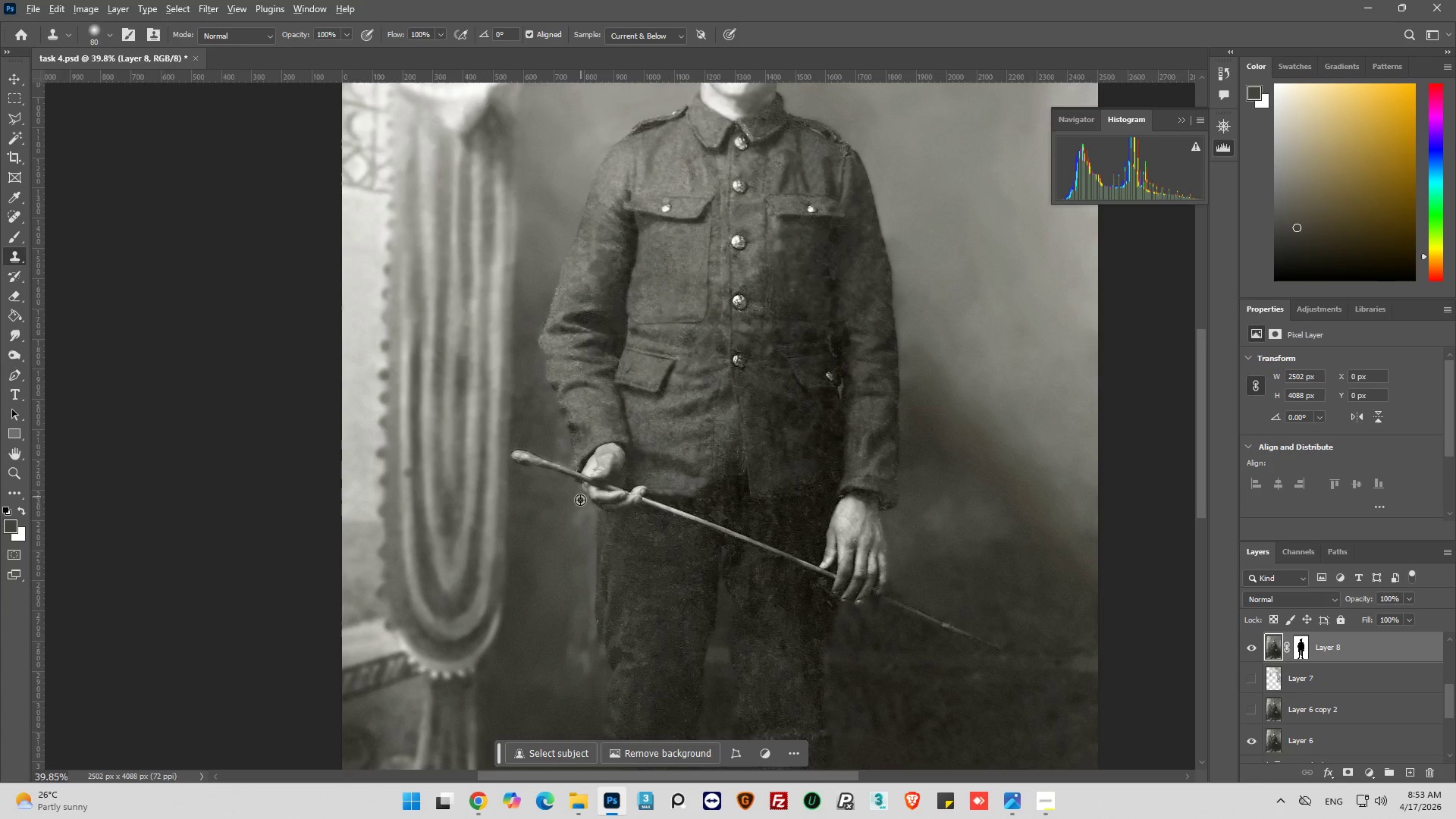 
key(Alt+AltLeft)
 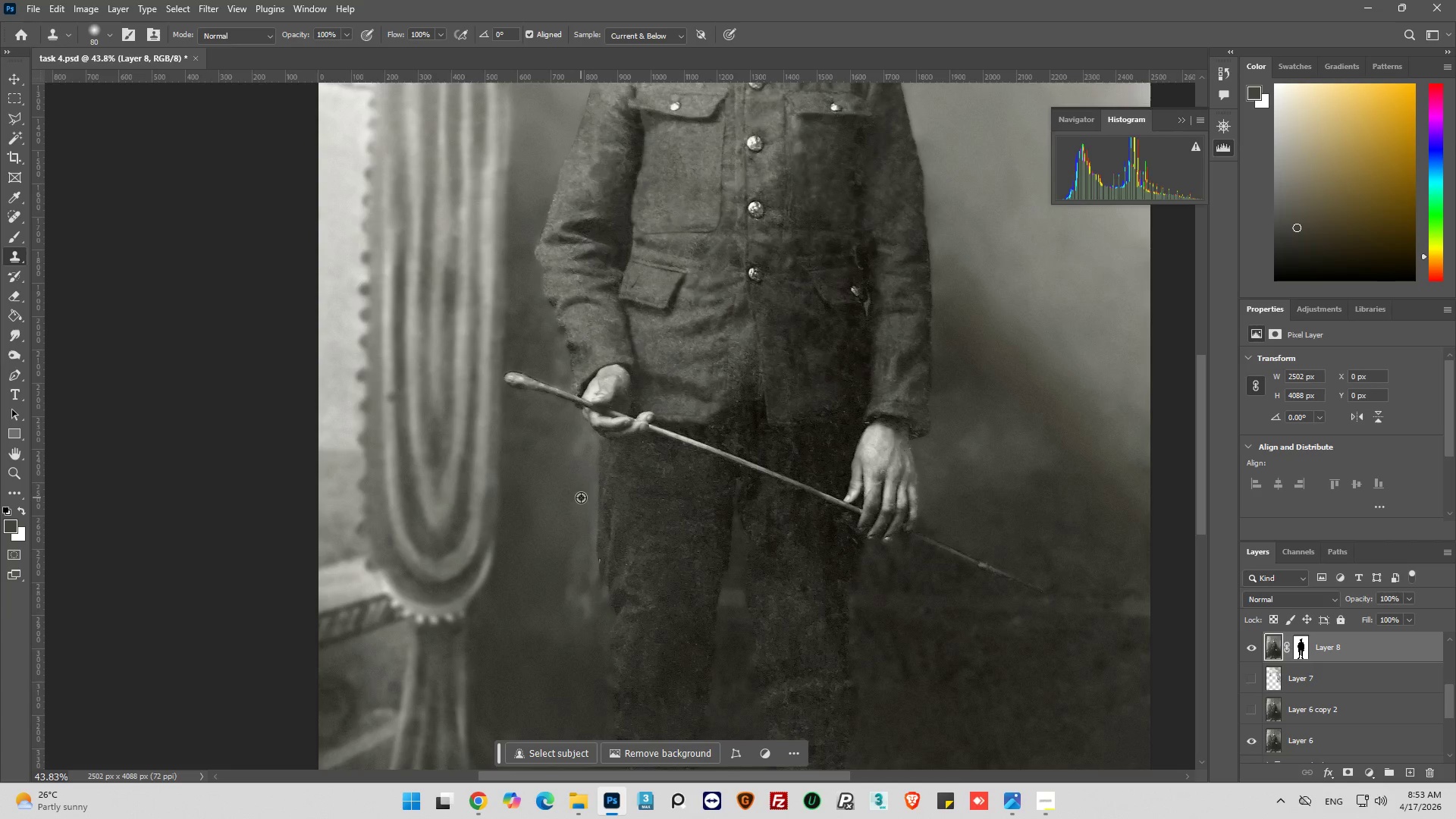 
hold_key(key=AltLeft, duration=0.52)
 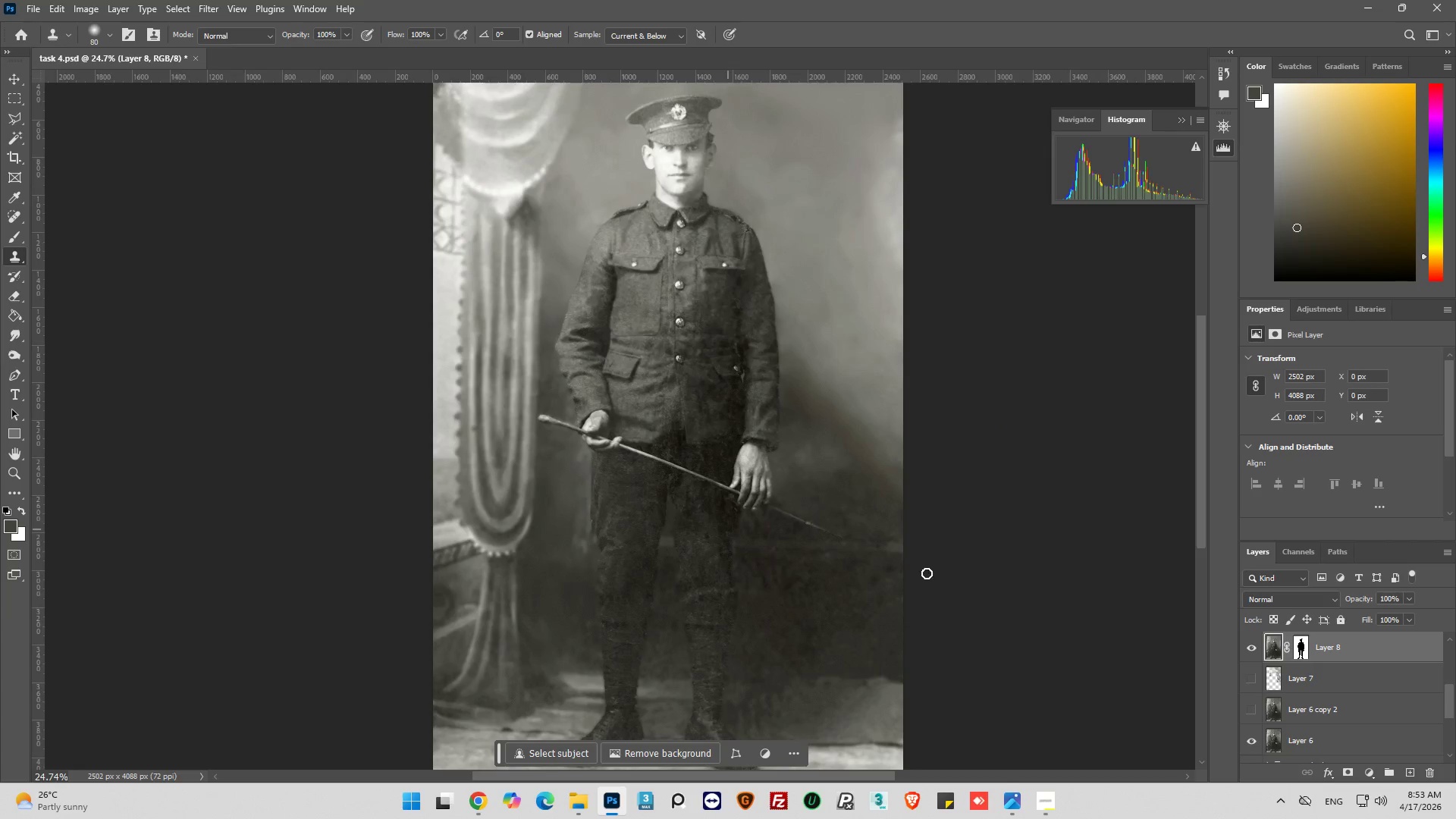 
hold_key(key=AltLeft, duration=0.58)
 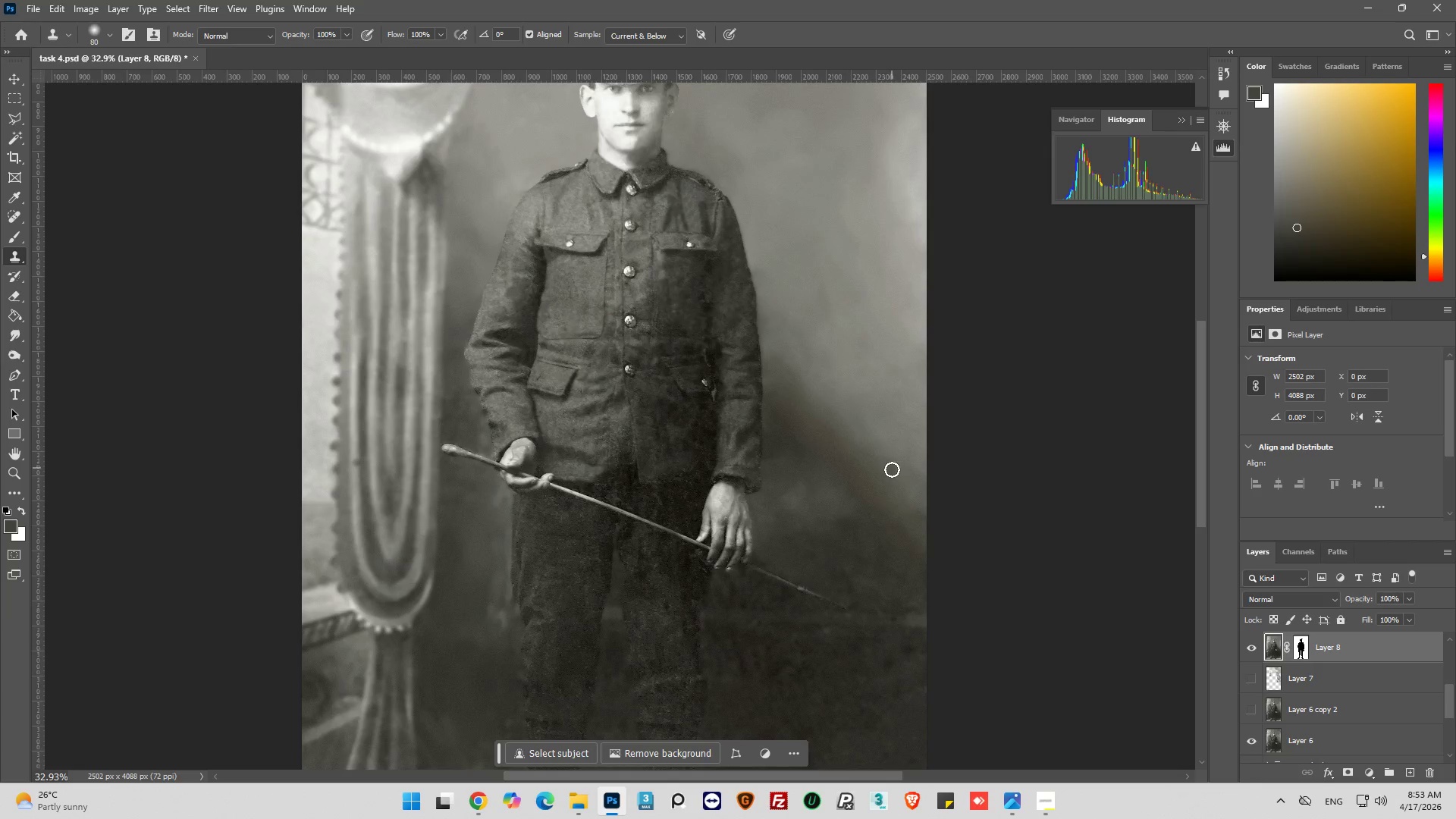 
scroll: coordinate [582, 496], scroll_direction: down, amount: 12.0
 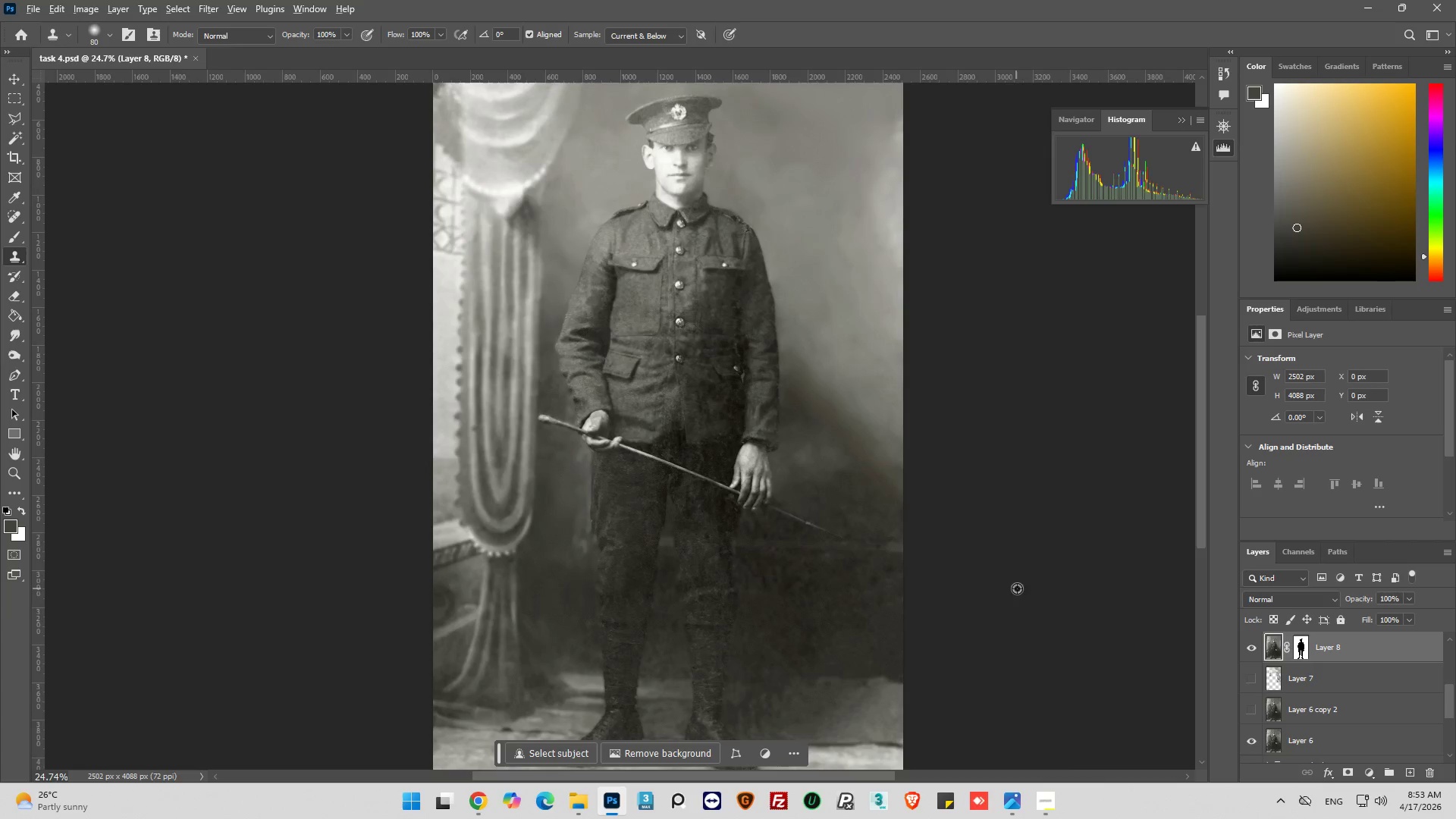 
hold_key(key=AltLeft, duration=0.31)
 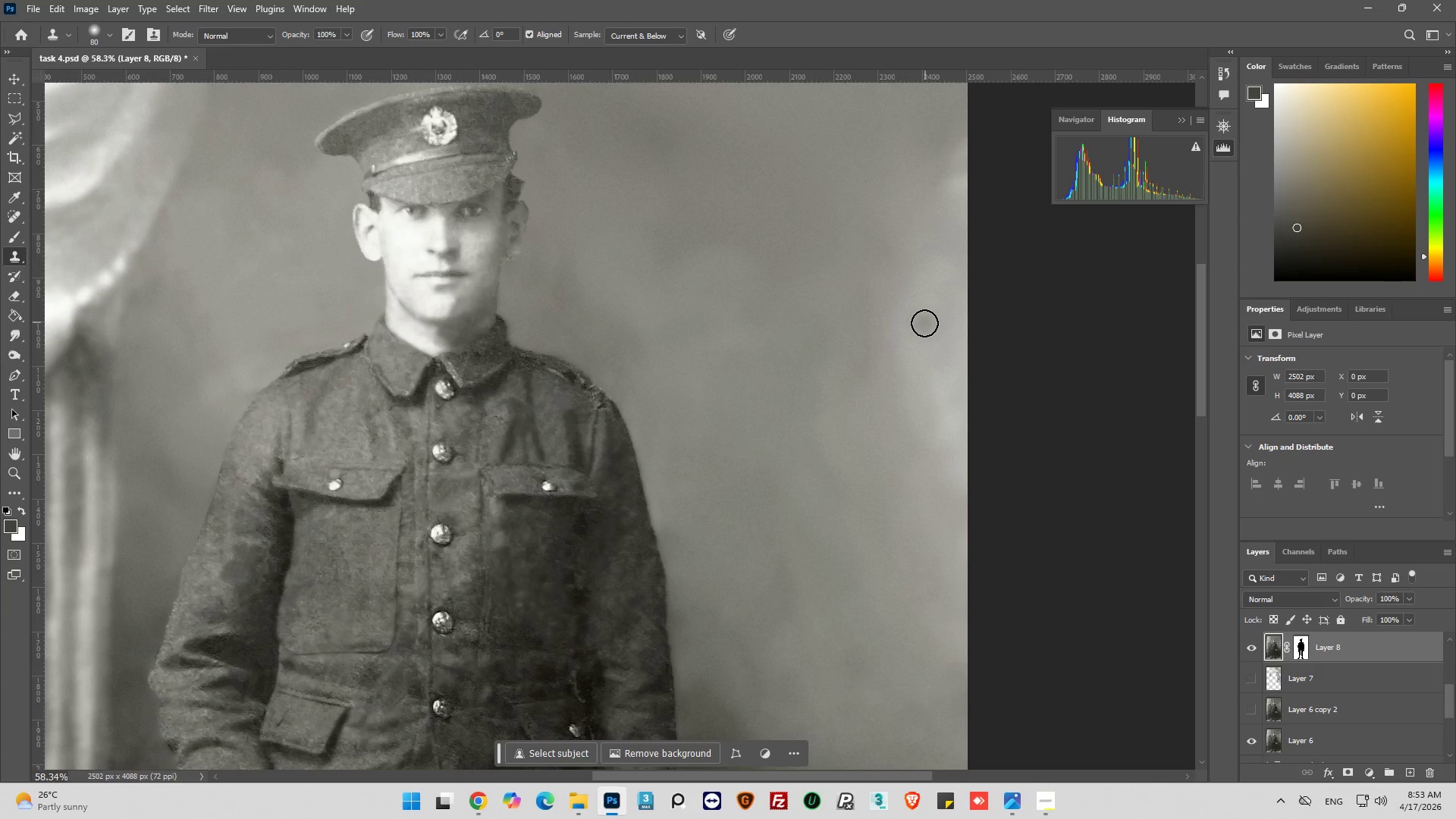 
scroll: coordinate [941, 258], scroll_direction: up, amount: 27.0
 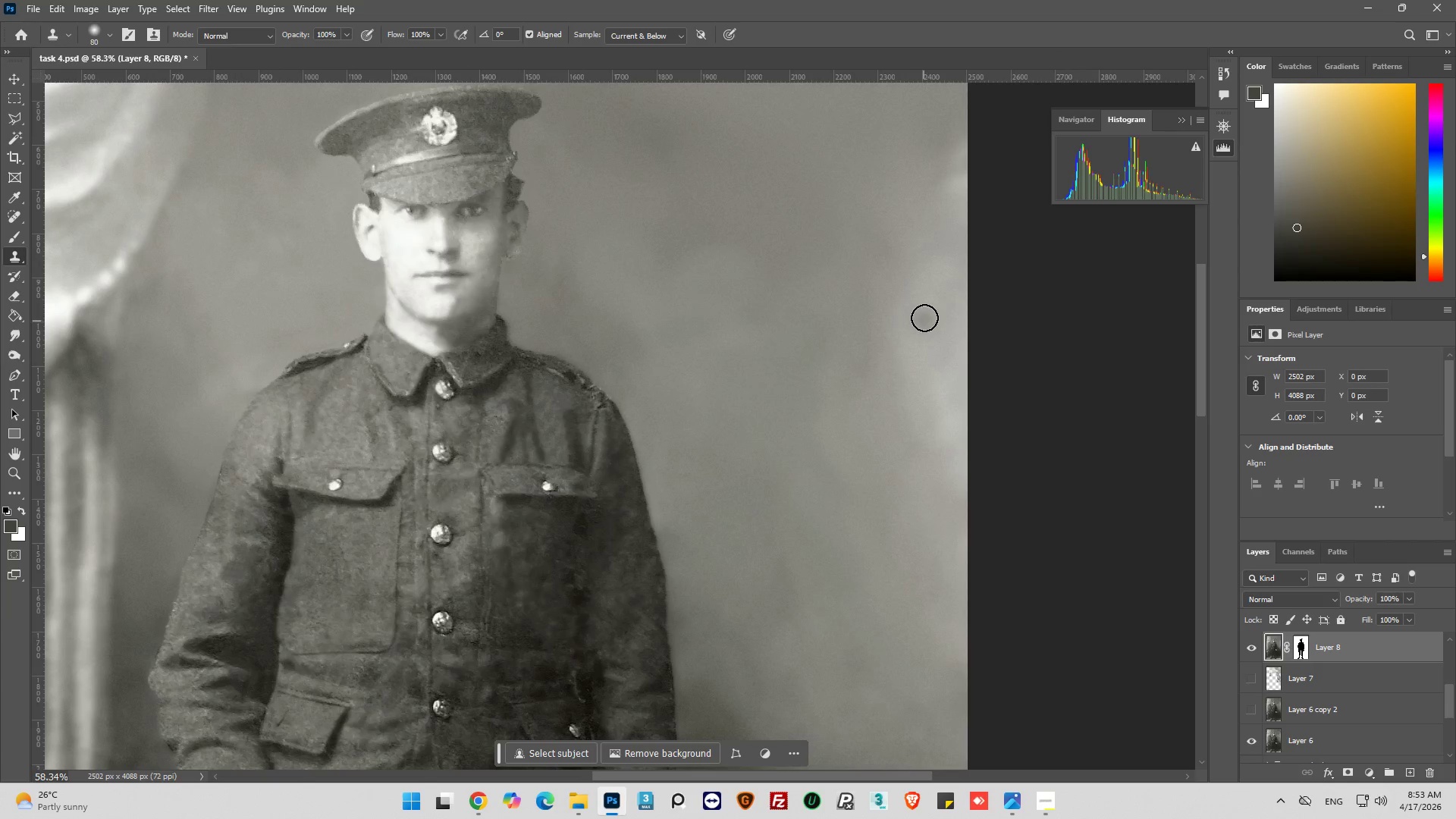 
hold_key(key=AltLeft, duration=0.61)
 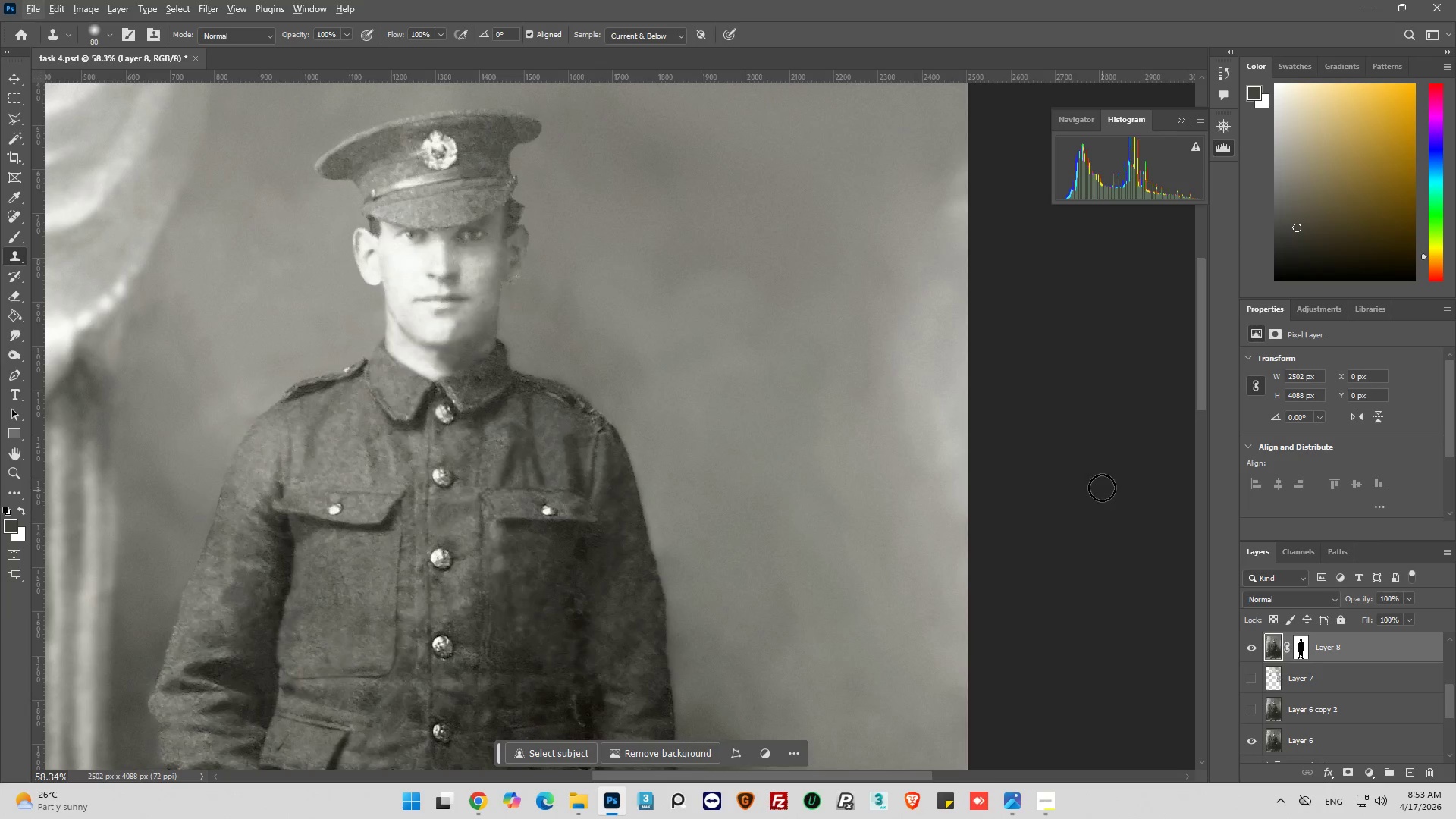 
scroll: coordinate [1083, 480], scroll_direction: up, amount: 7.0
 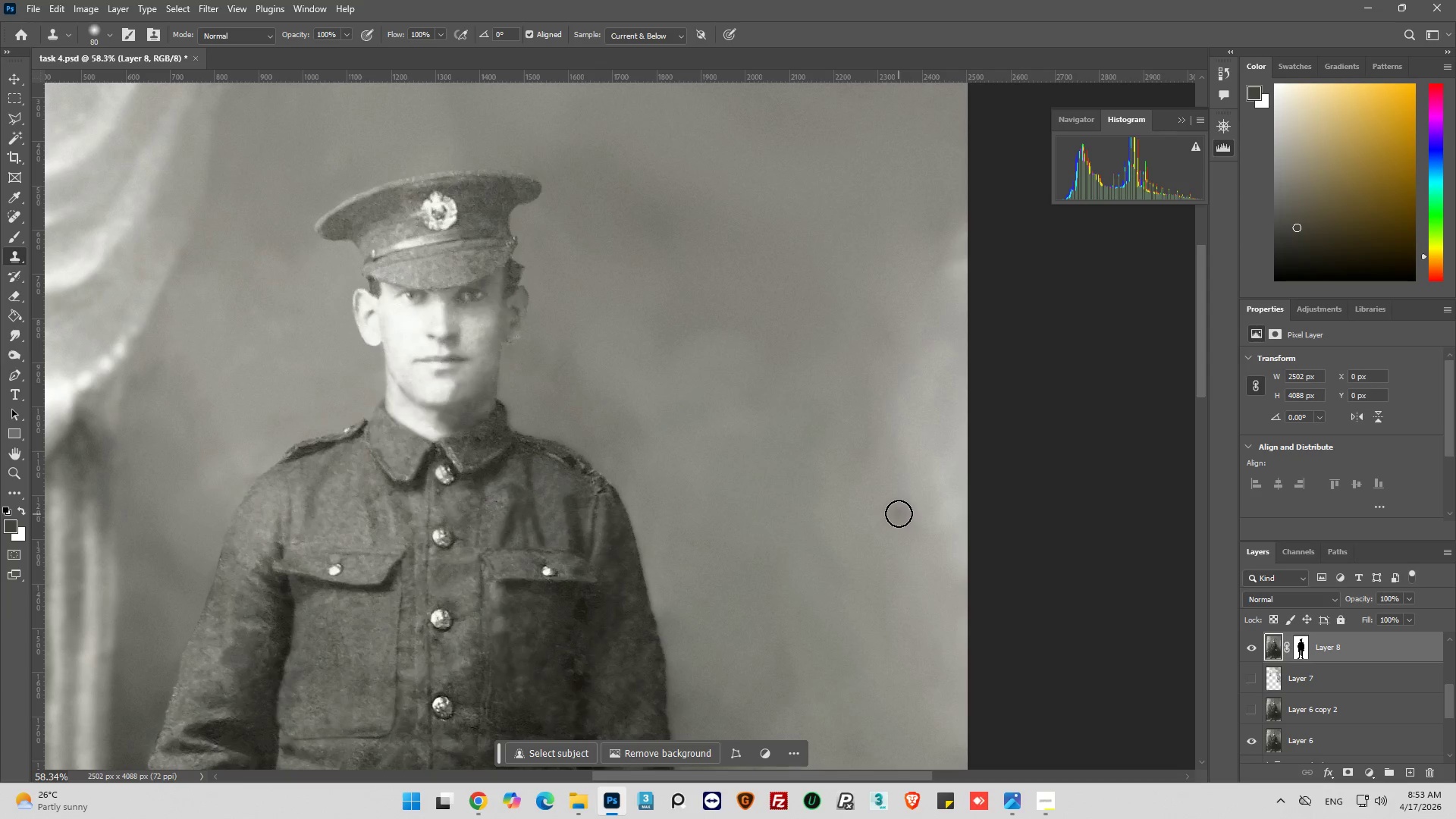 
hold_key(key=AltLeft, duration=0.89)
left_click([899, 445])
 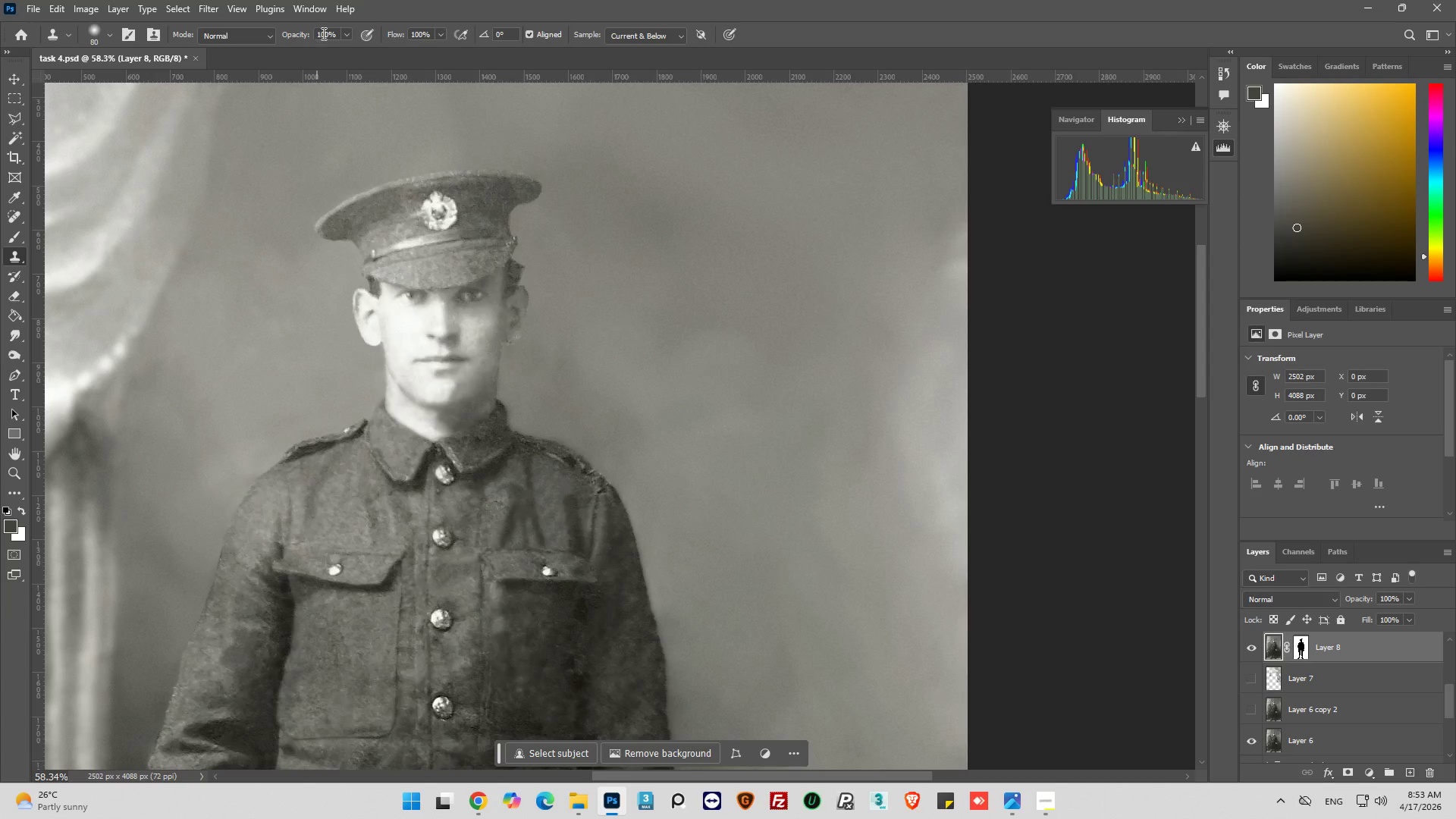 
double_click([322, 33])
 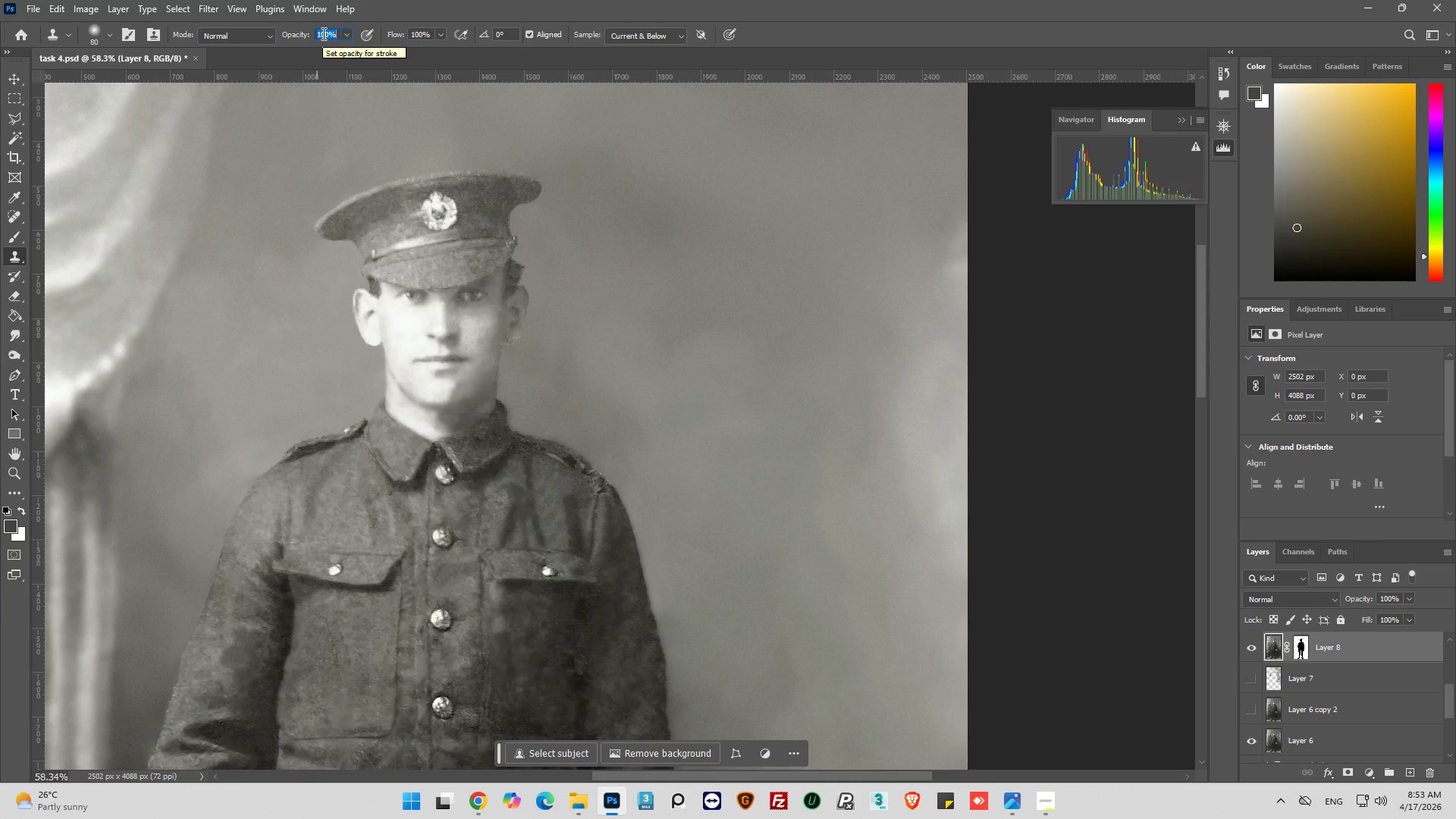 
type(50)
 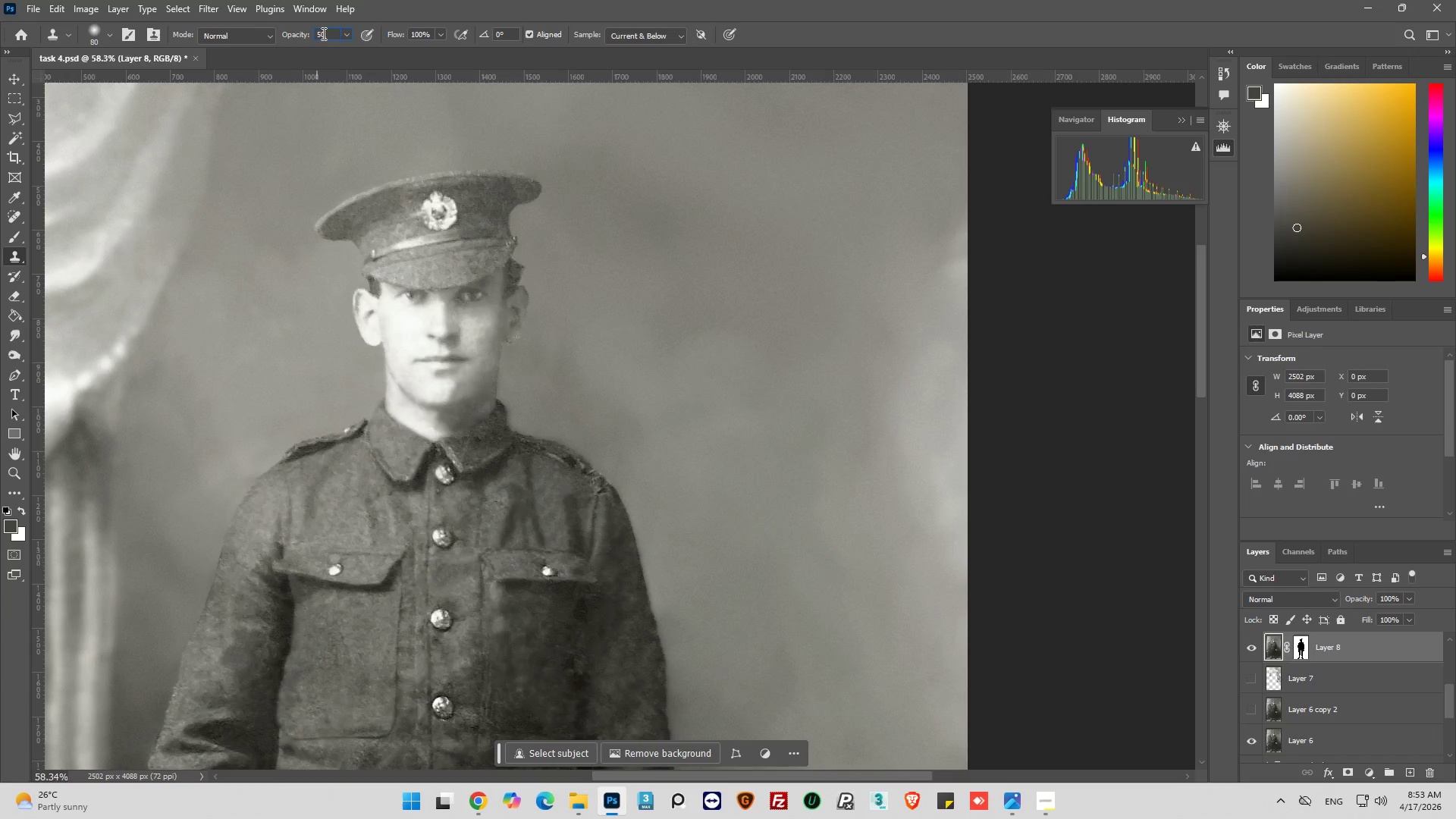 
key(Enter)
 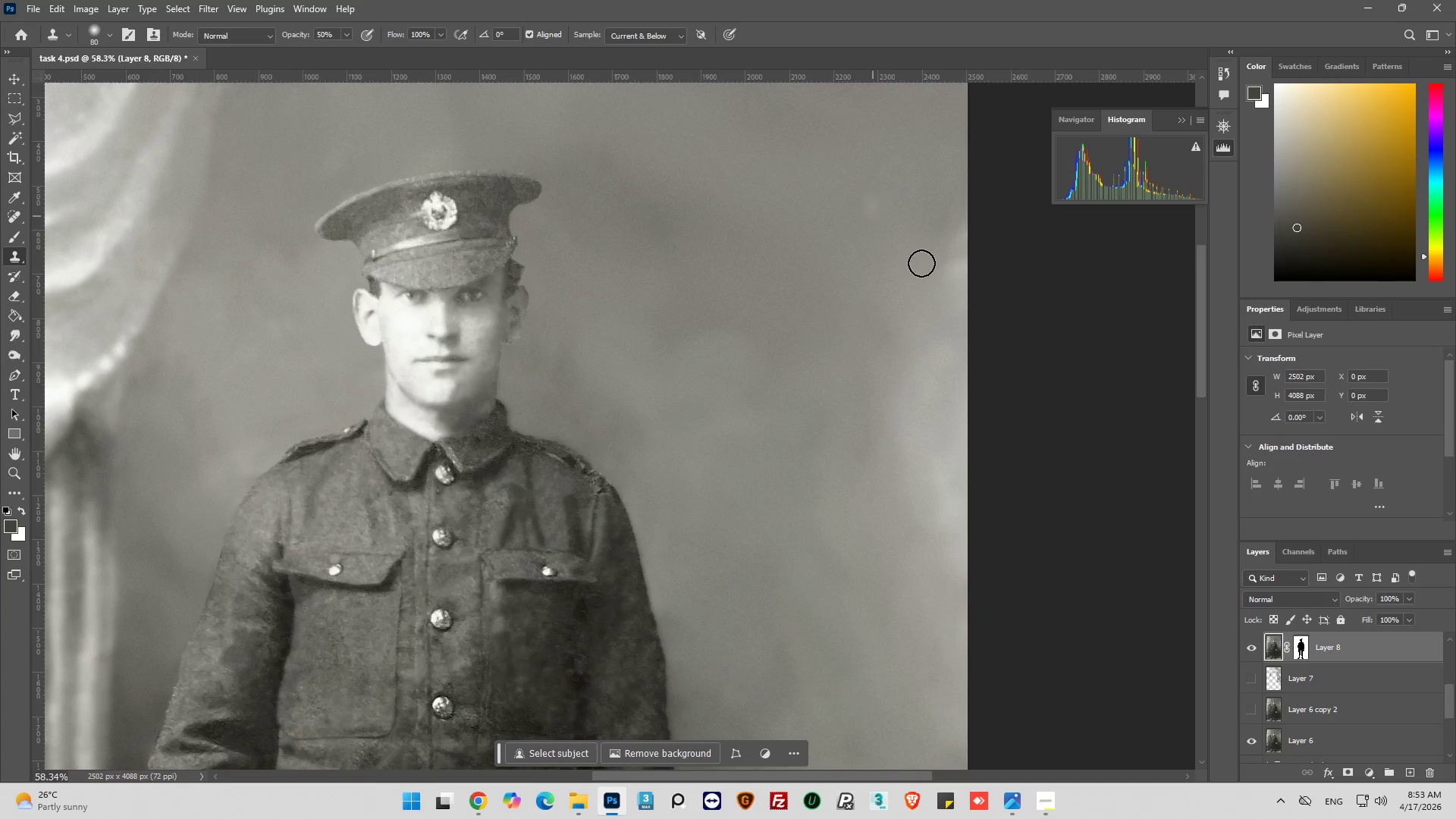 
left_click_drag(start_coordinate=[935, 275], to_coordinate=[955, 265])
 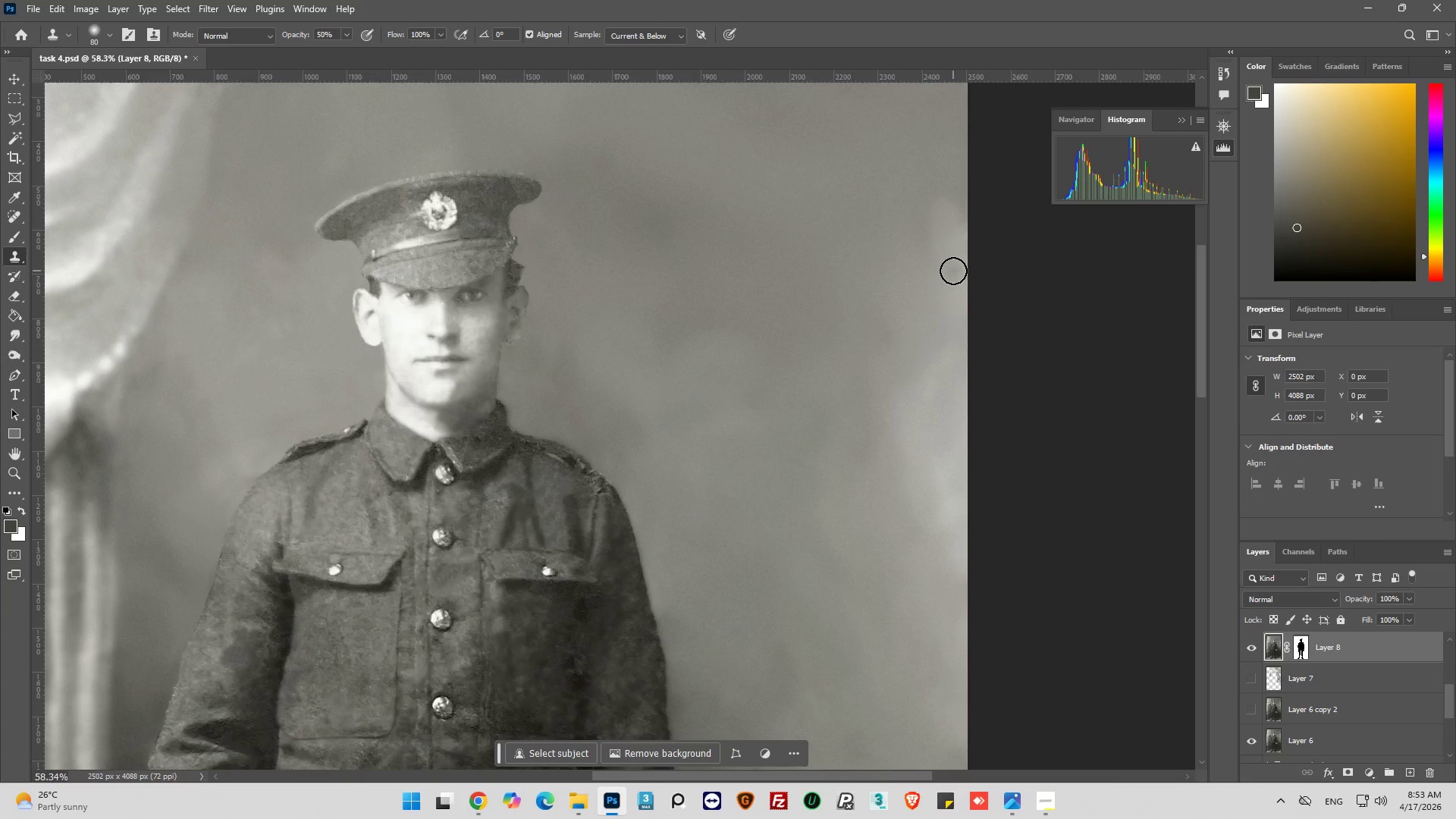 
key(Control+Z)
 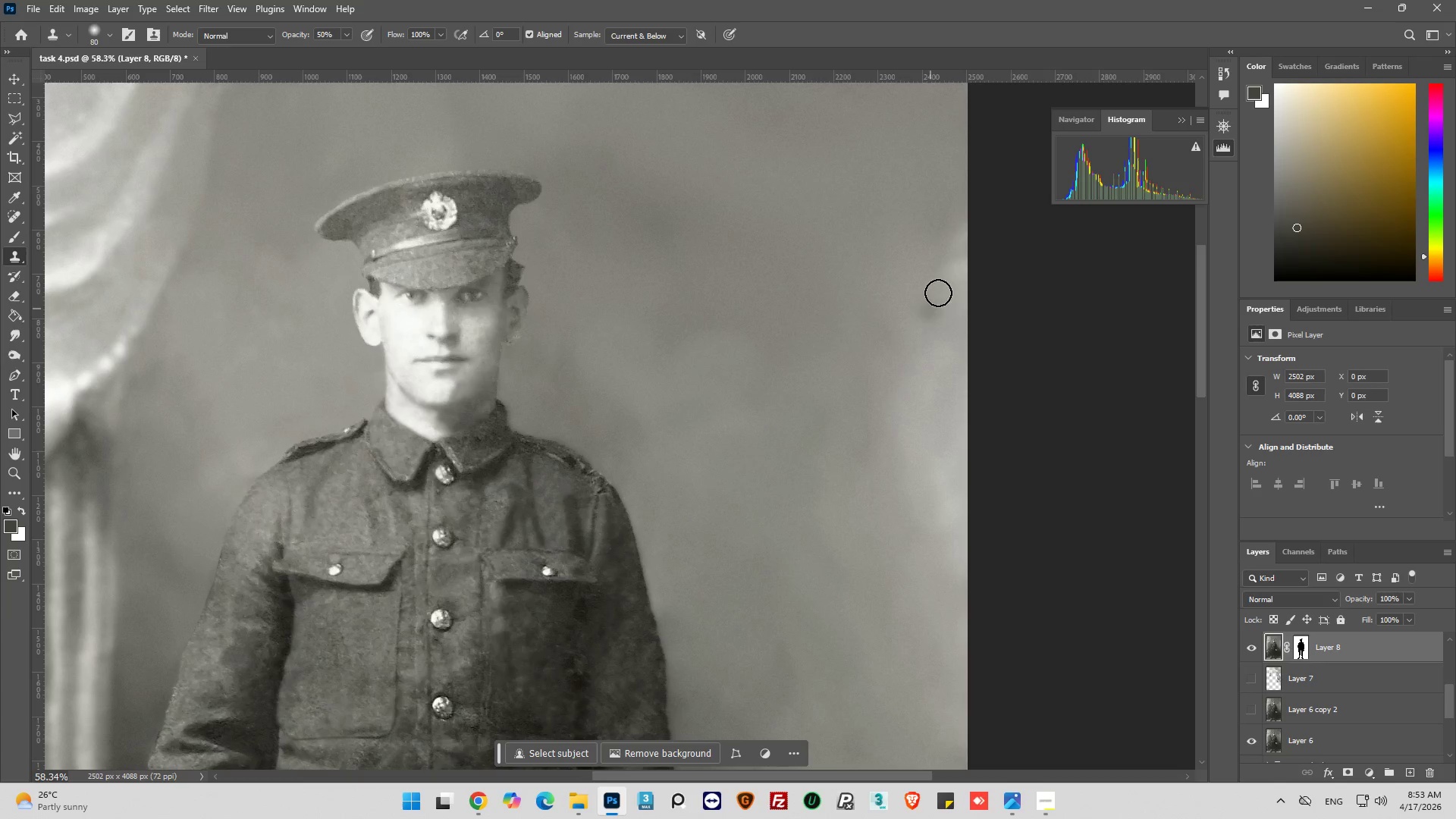 
left_click_drag(start_coordinate=[944, 281], to_coordinate=[924, 360])
 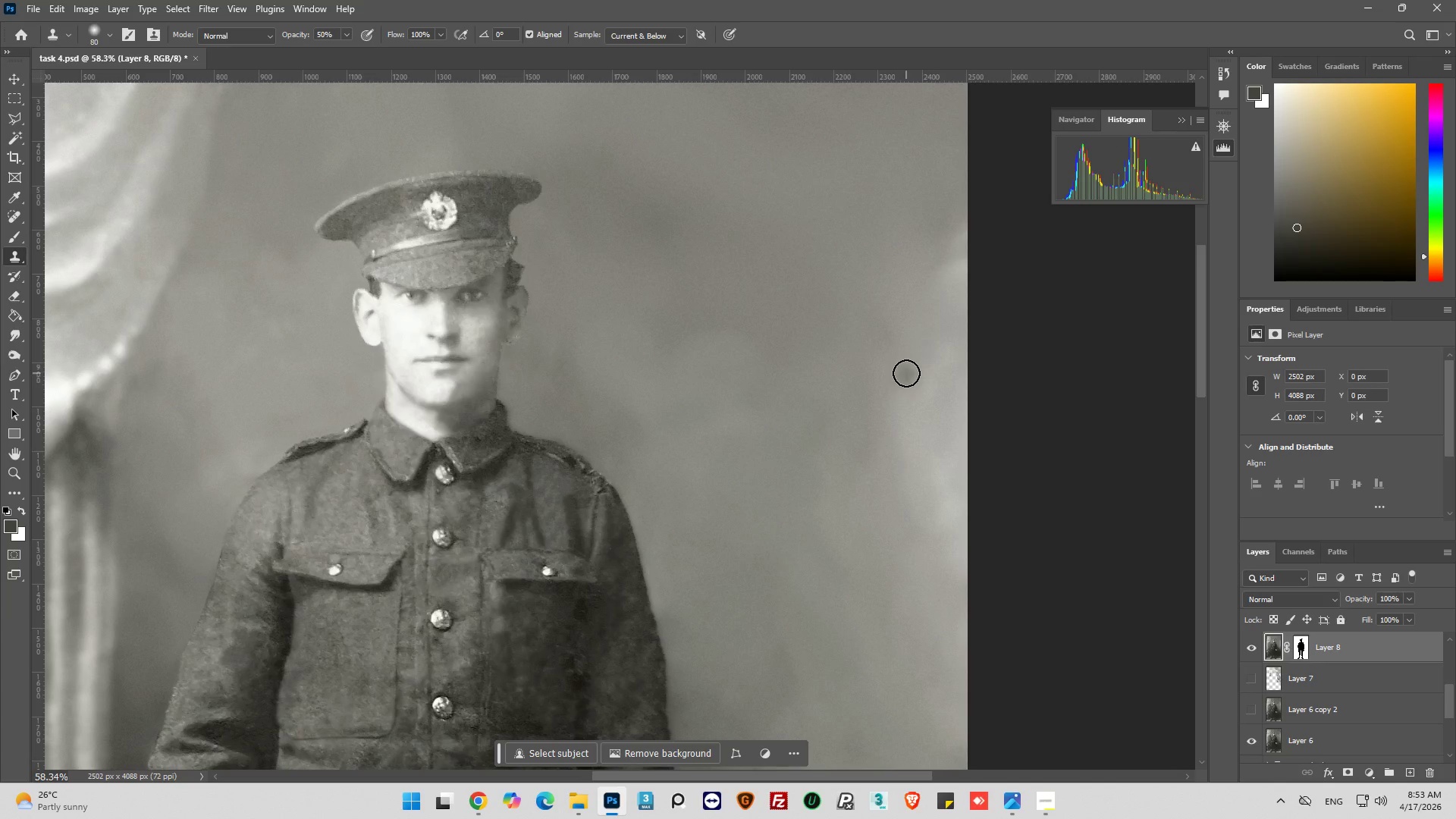 
left_click_drag(start_coordinate=[906, 373], to_coordinate=[912, 526])
 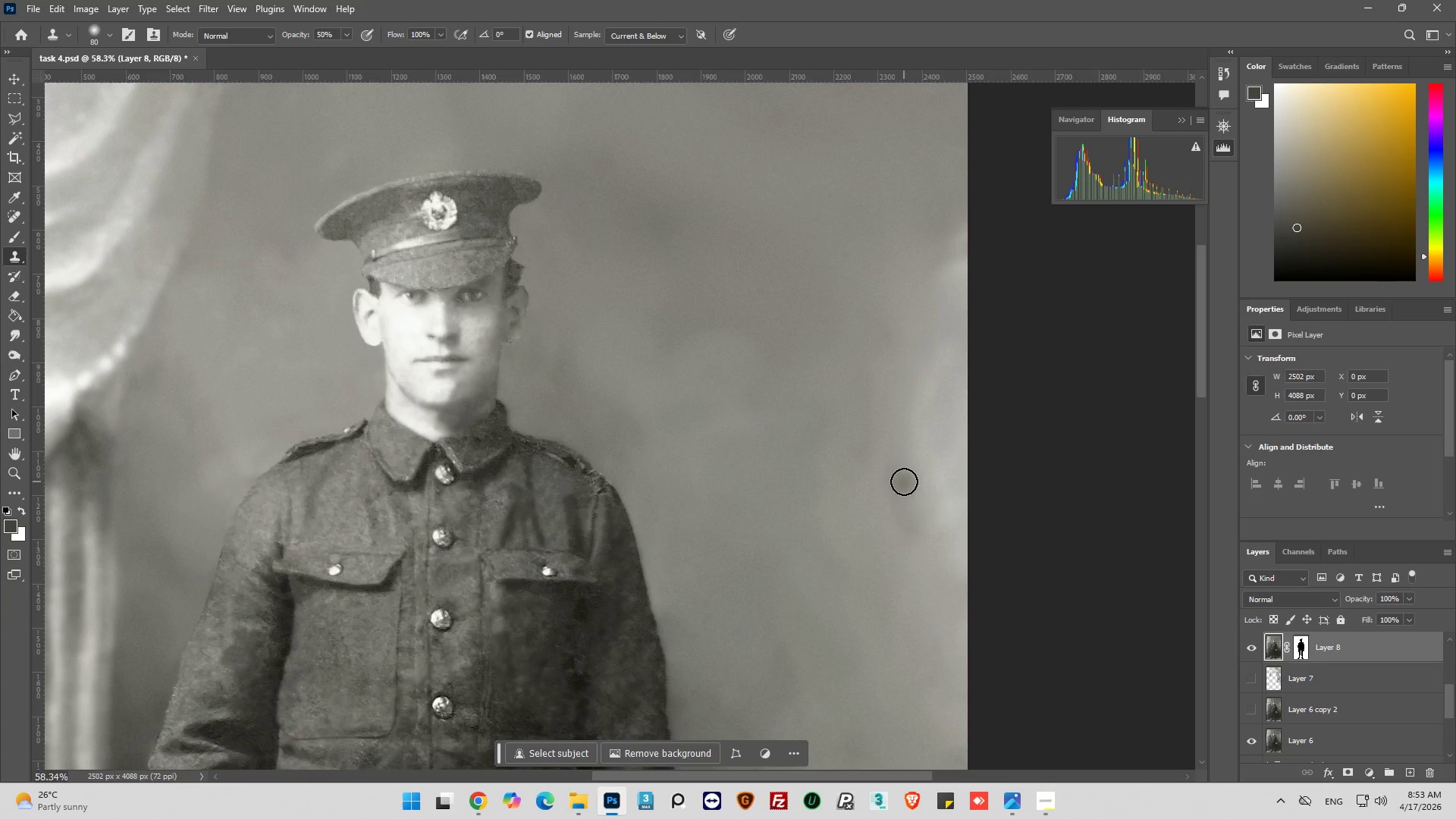 
left_click_drag(start_coordinate=[905, 485], to_coordinate=[937, 535])
 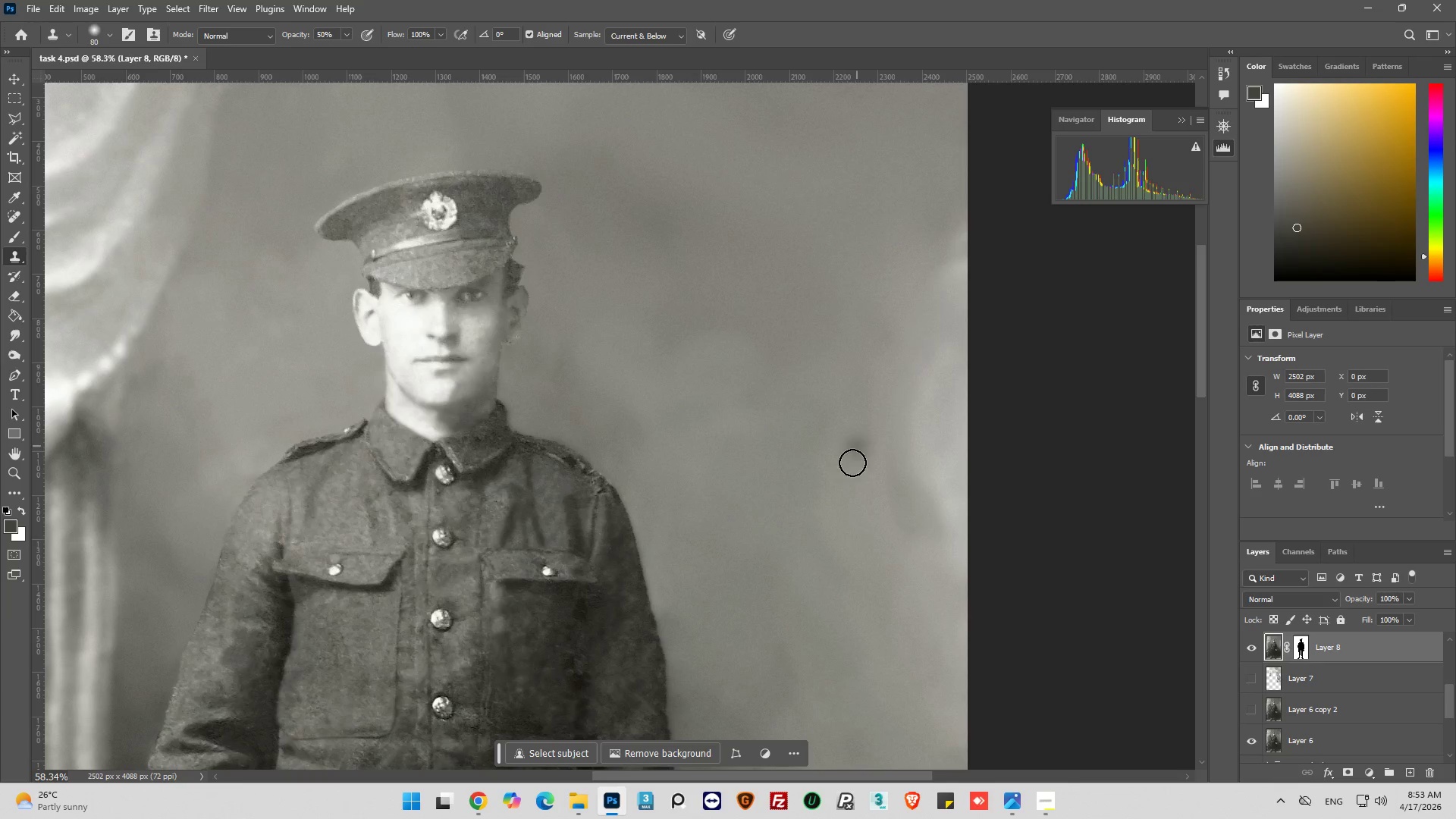 
hold_key(key=AltLeft, duration=0.47)
left_click([857, 535])
 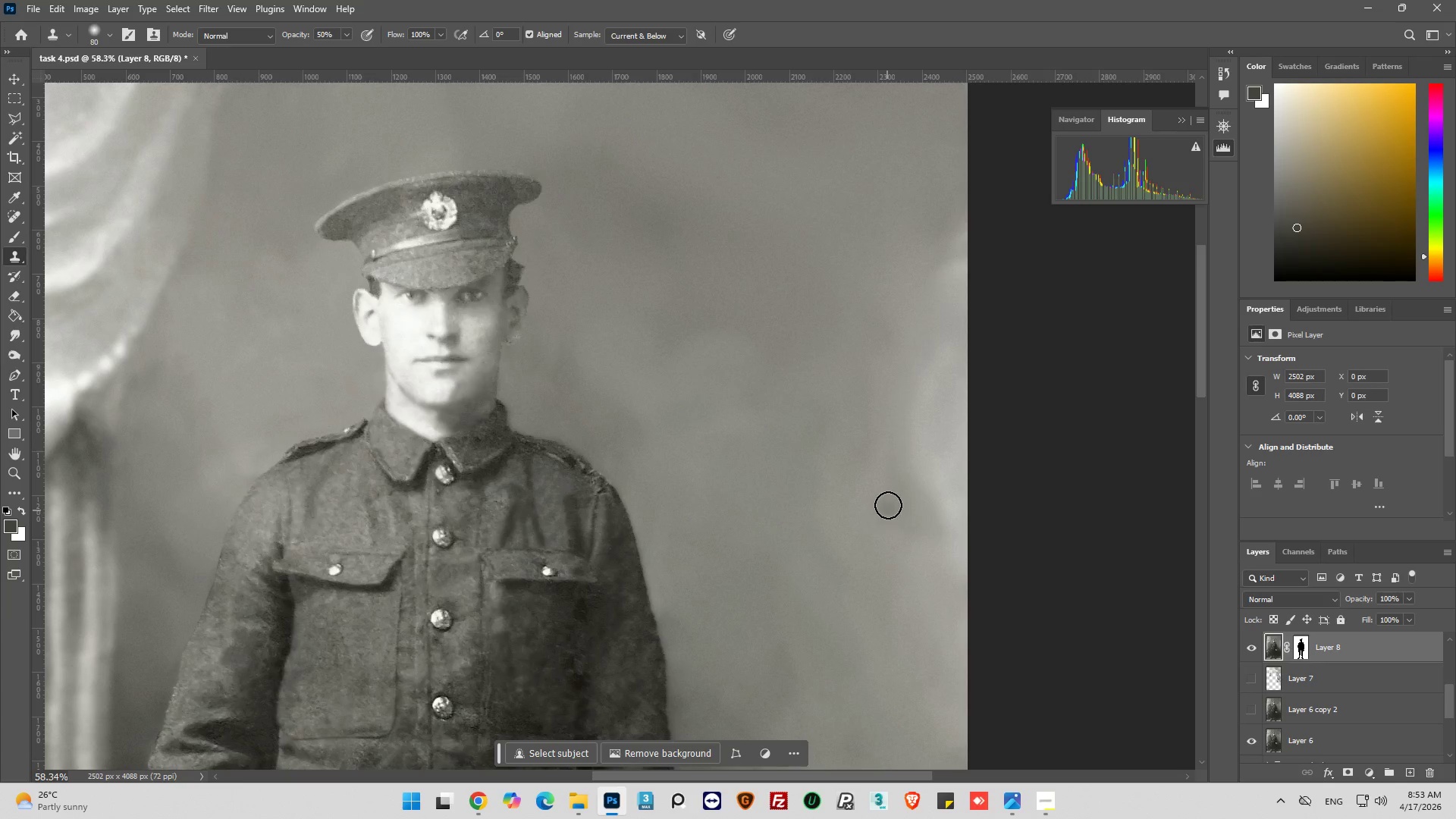 
left_click_drag(start_coordinate=[890, 503], to_coordinate=[974, 573])
 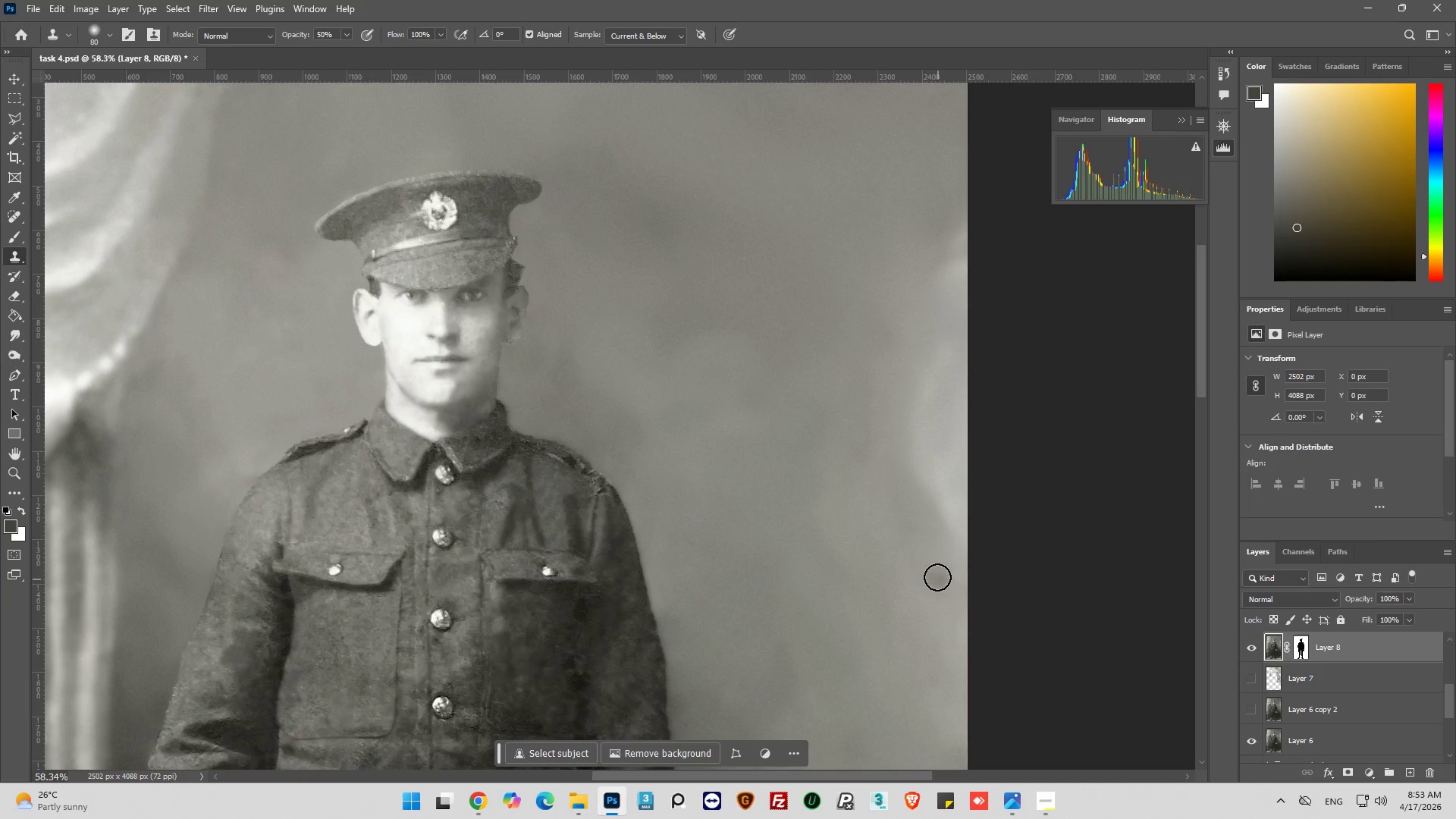 
hold_key(key=AltLeft, duration=0.73)
 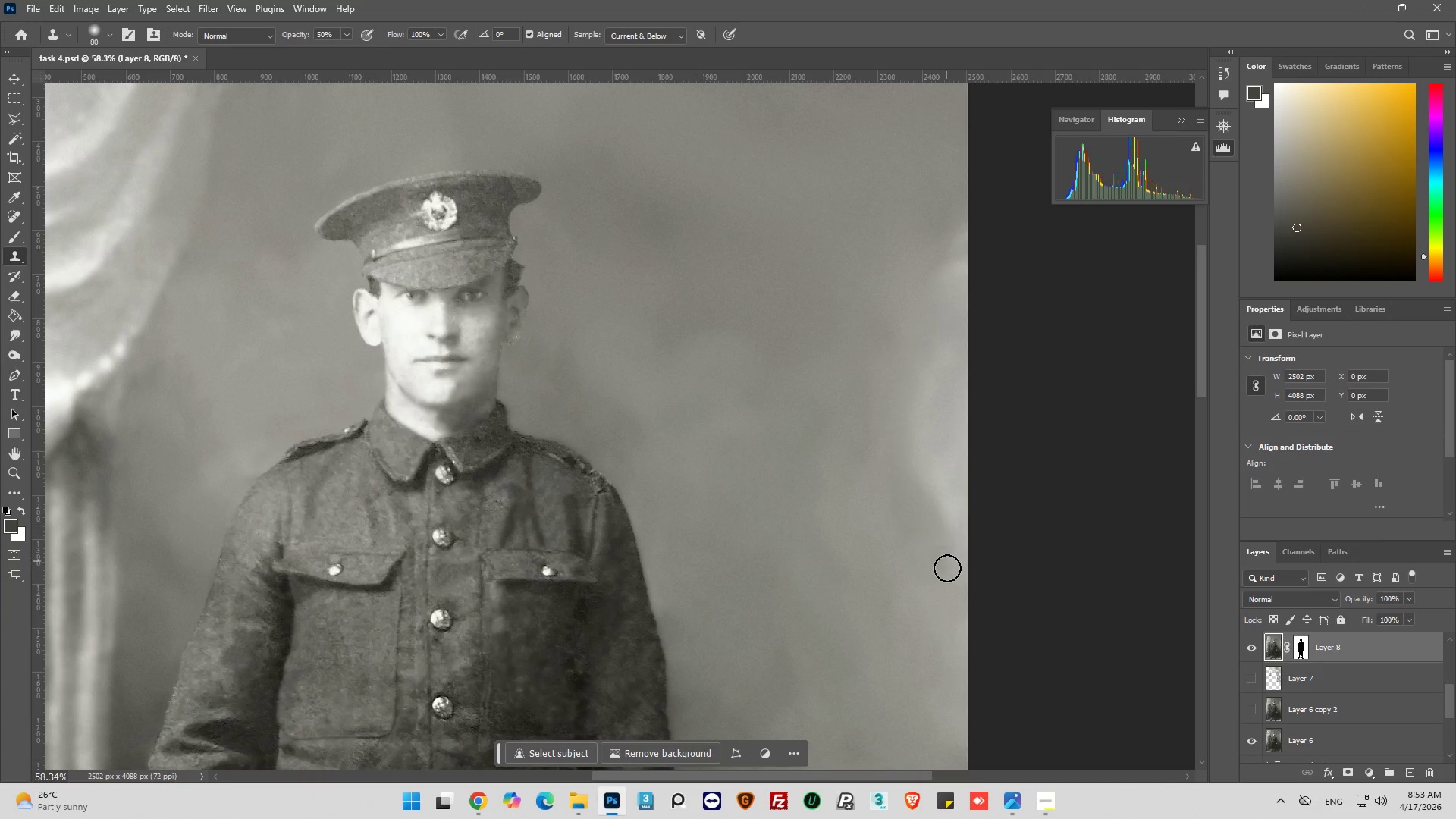 
left_click_drag(start_coordinate=[947, 570], to_coordinate=[922, 544])
 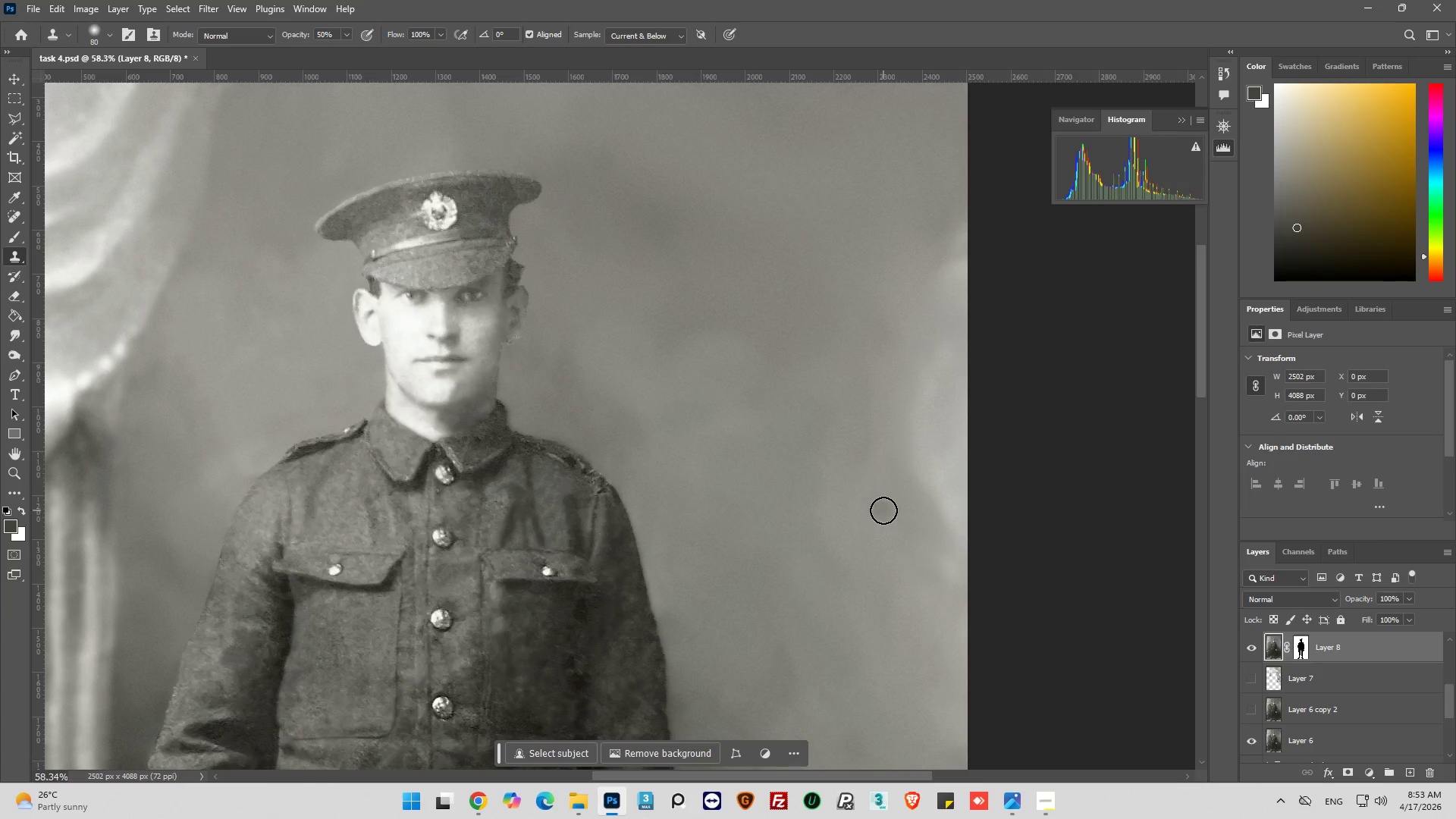 
left_click_drag(start_coordinate=[883, 508], to_coordinate=[1012, 563])
 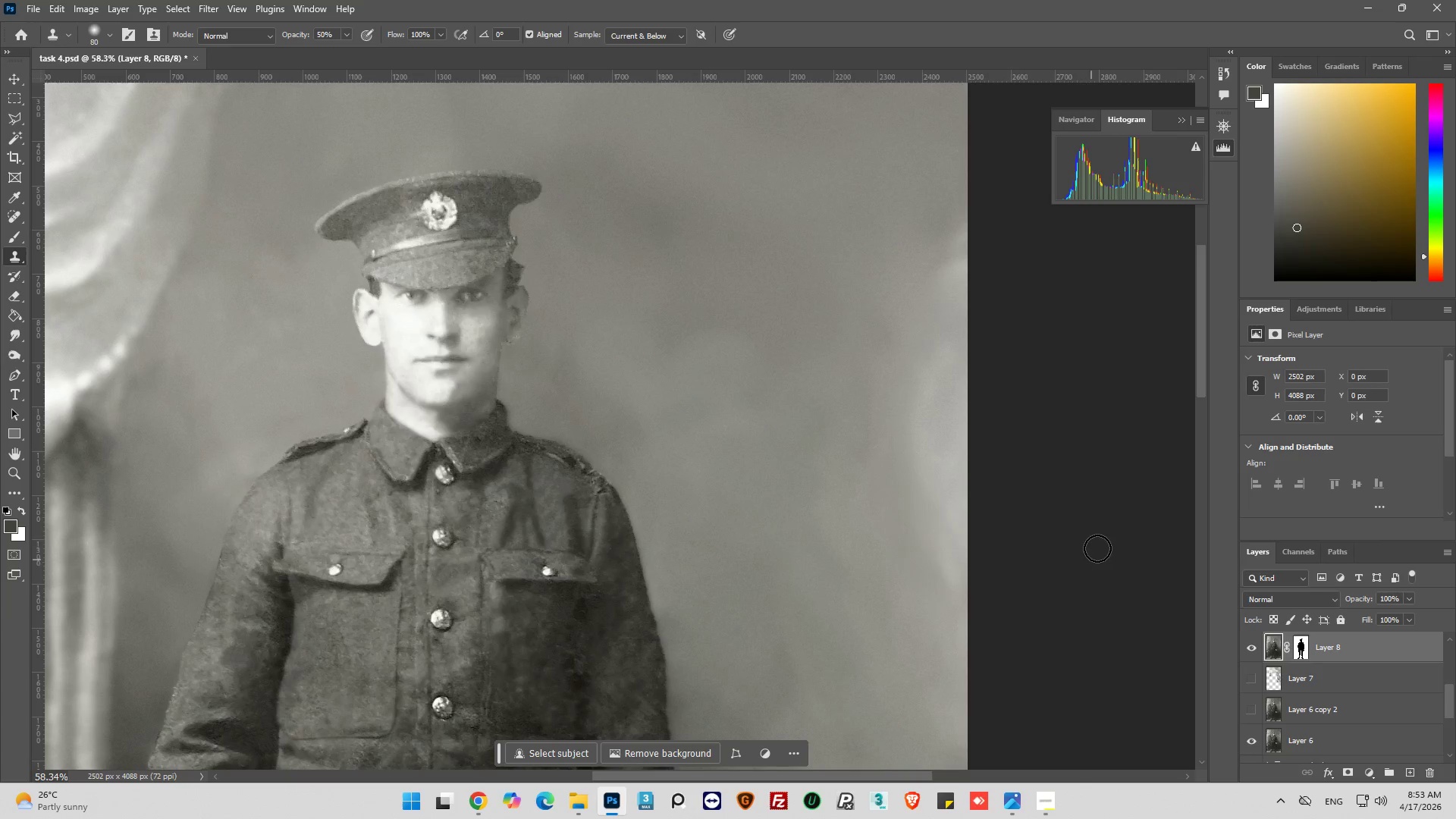 
hold_key(key=AltLeft, duration=0.38)
 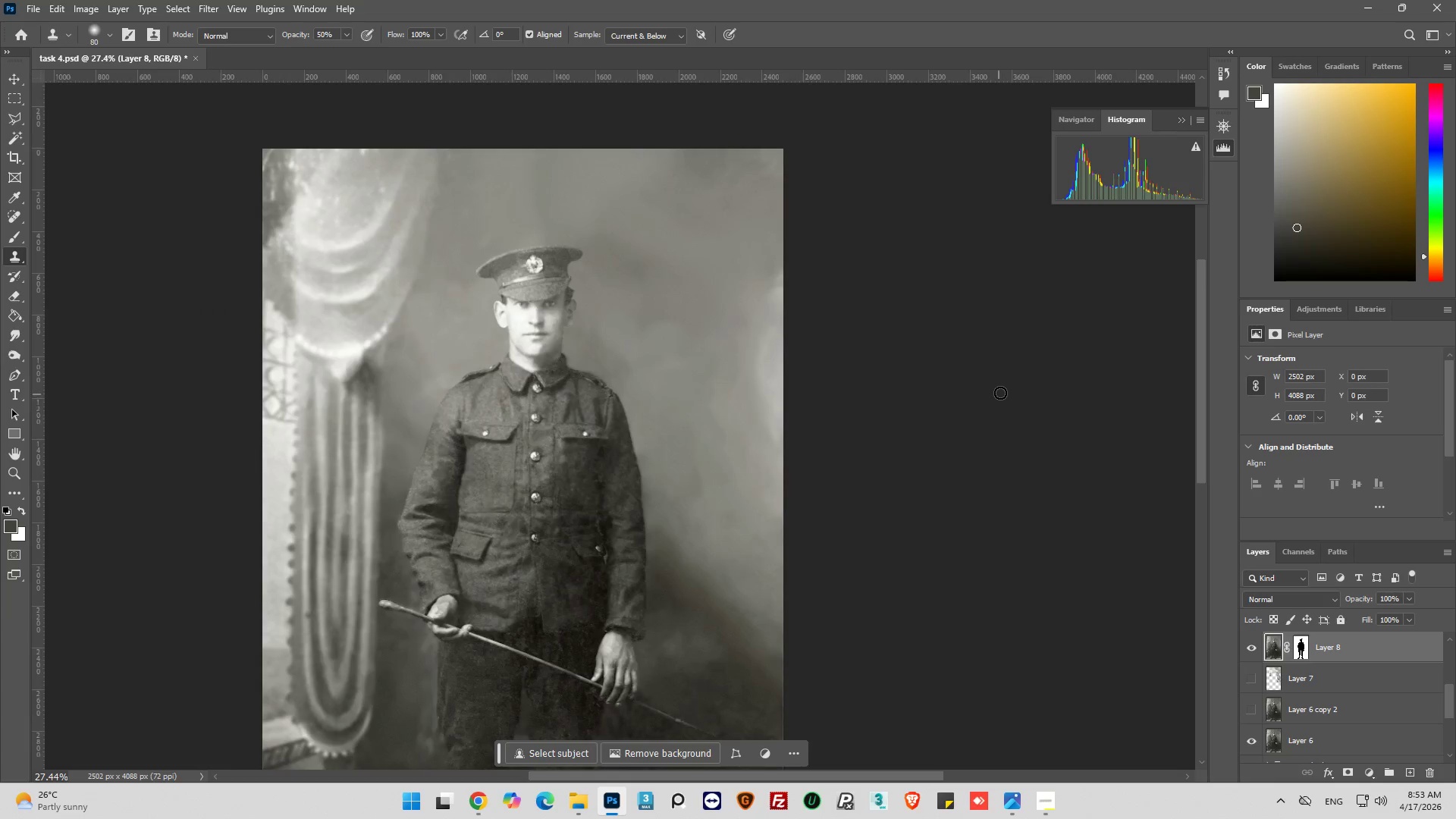 
key(Alt+AltLeft)
 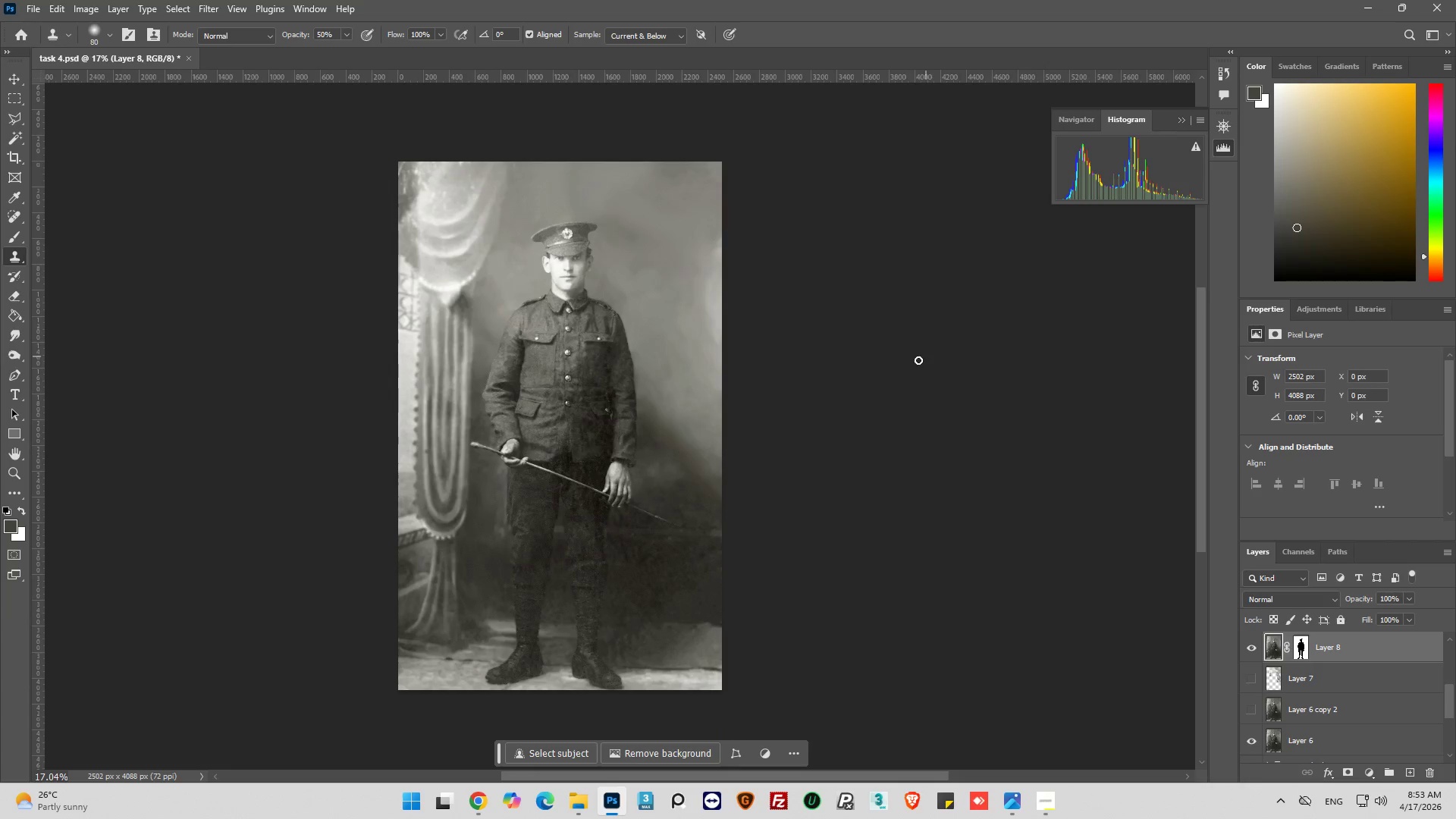 
hold_key(key=AltLeft, duration=0.38)
 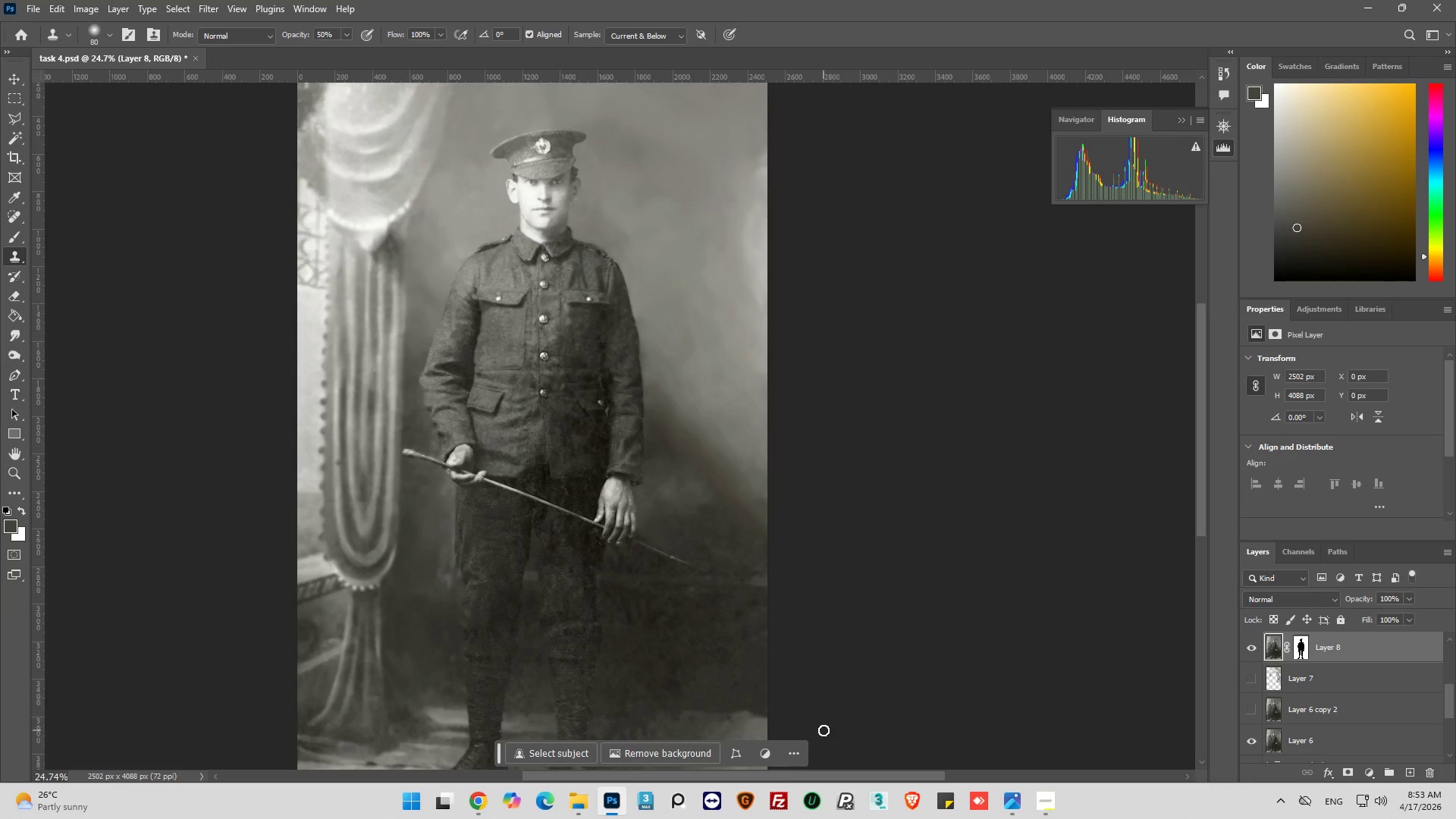 
scroll: coordinate [925, 356], scroll_direction: down, amount: 26.0
 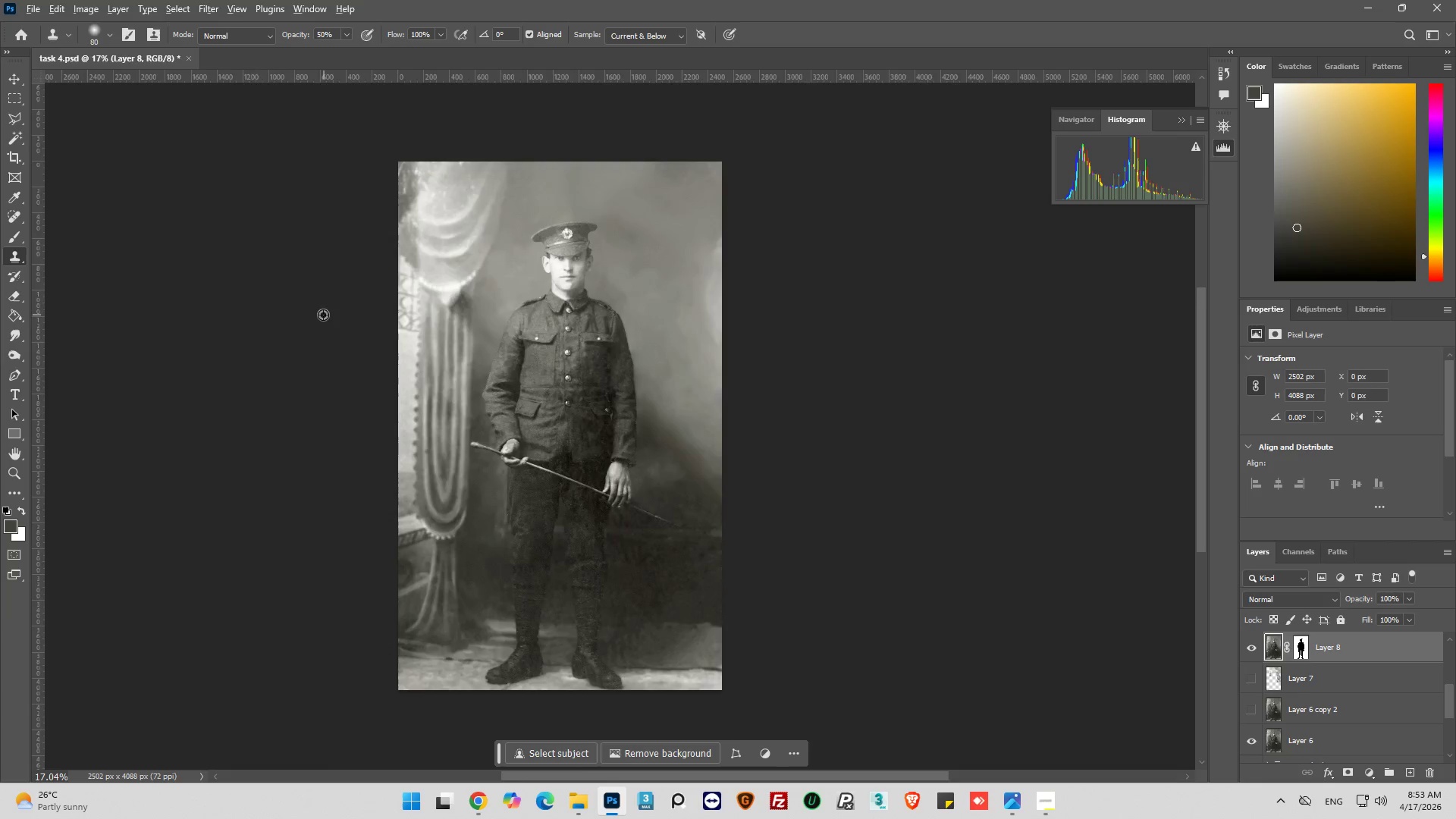 
scroll: coordinate [314, 341], scroll_direction: up, amount: 4.0
 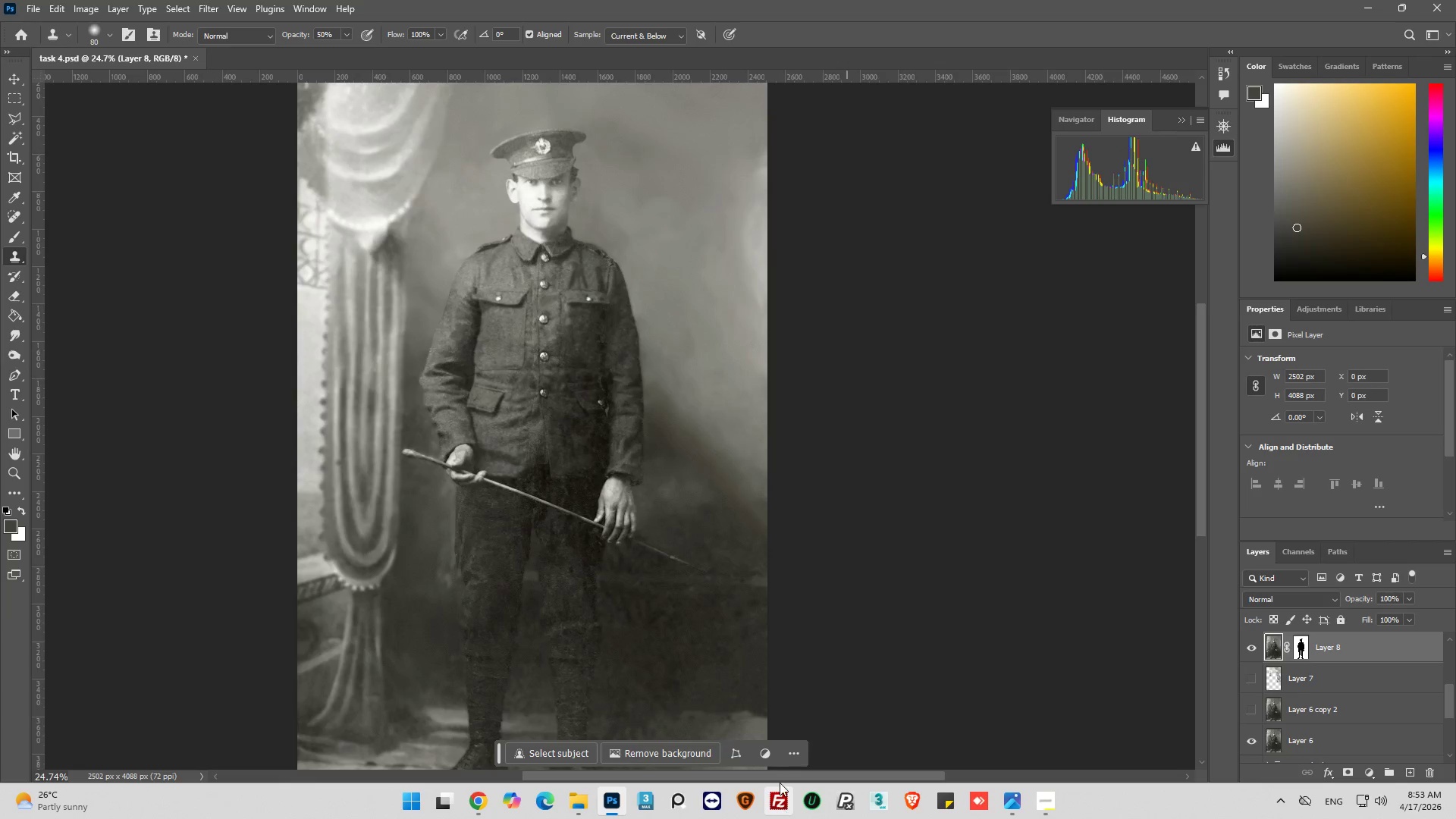 
left_click_drag(start_coordinate=[778, 781], to_coordinate=[693, 814])
 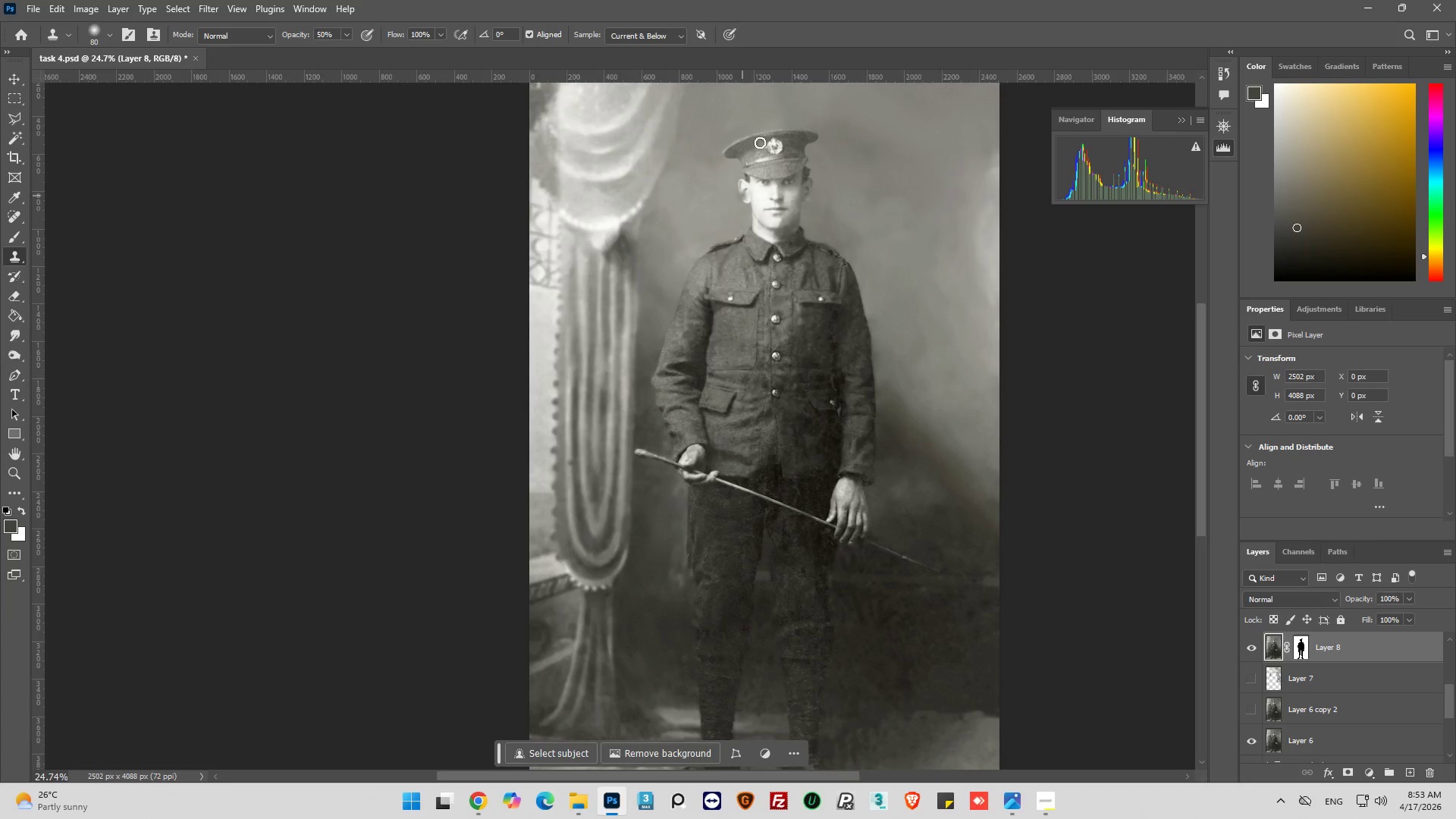 
hold_key(key=AltLeft, duration=0.48)
scroll: coordinate [804, 206], scroll_direction: up, amount: 14.0
 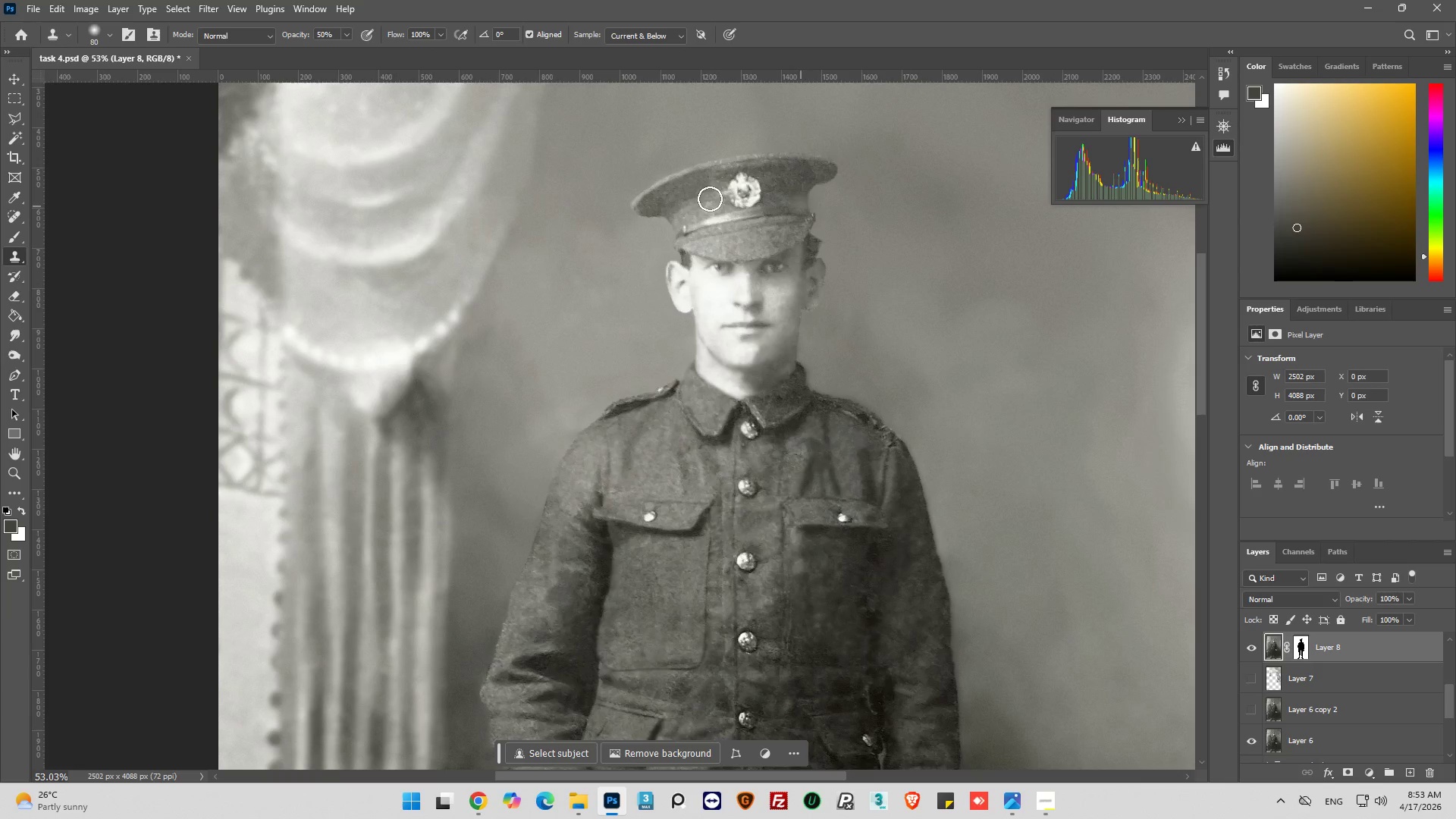 
key(Alt+AltLeft)
 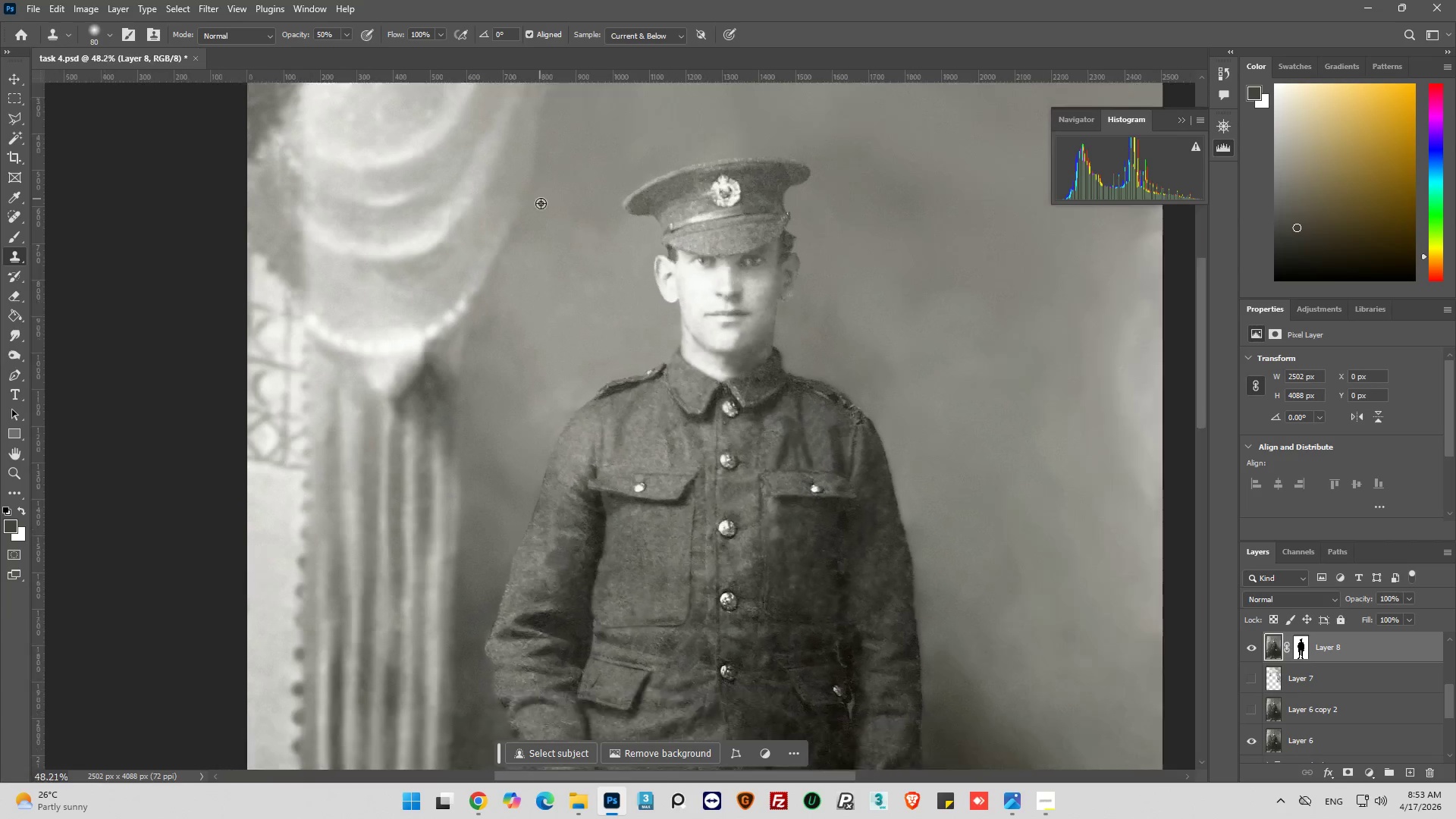 
scroll: coordinate [624, 275], scroll_direction: down, amount: 10.0
 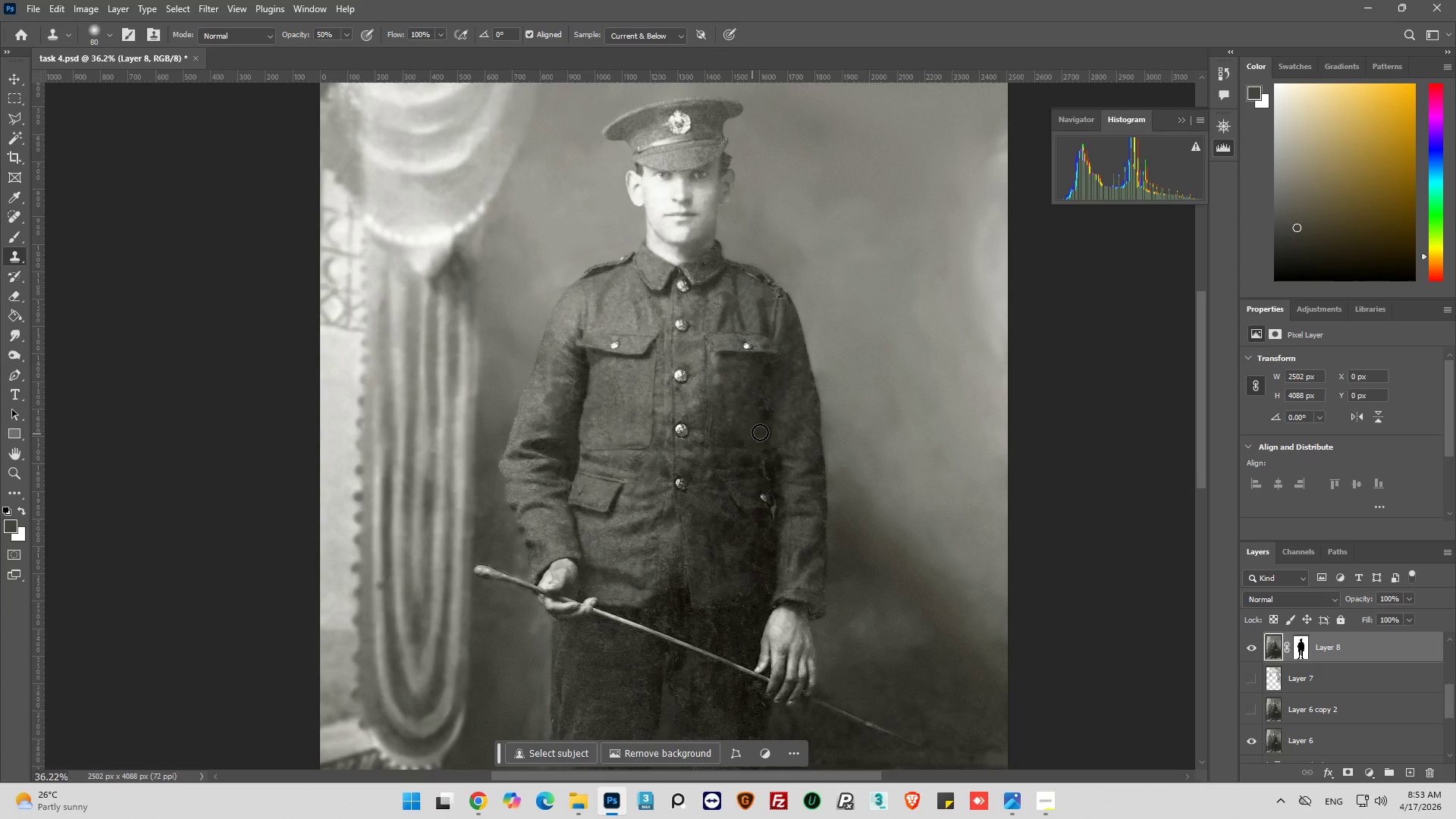 
key(Alt+AltLeft)
 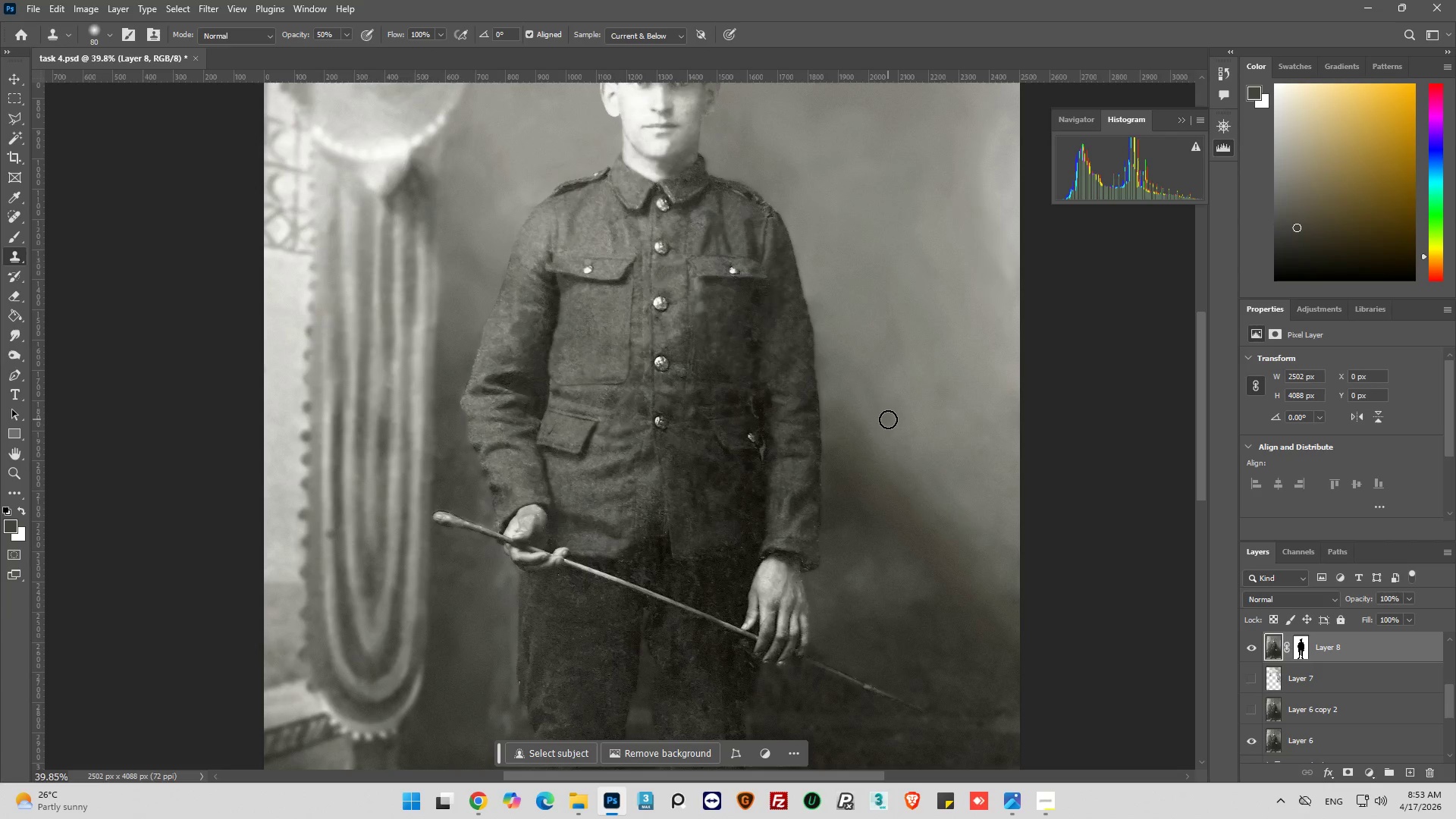 
scroll: coordinate [887, 431], scroll_direction: down, amount: 4.0
 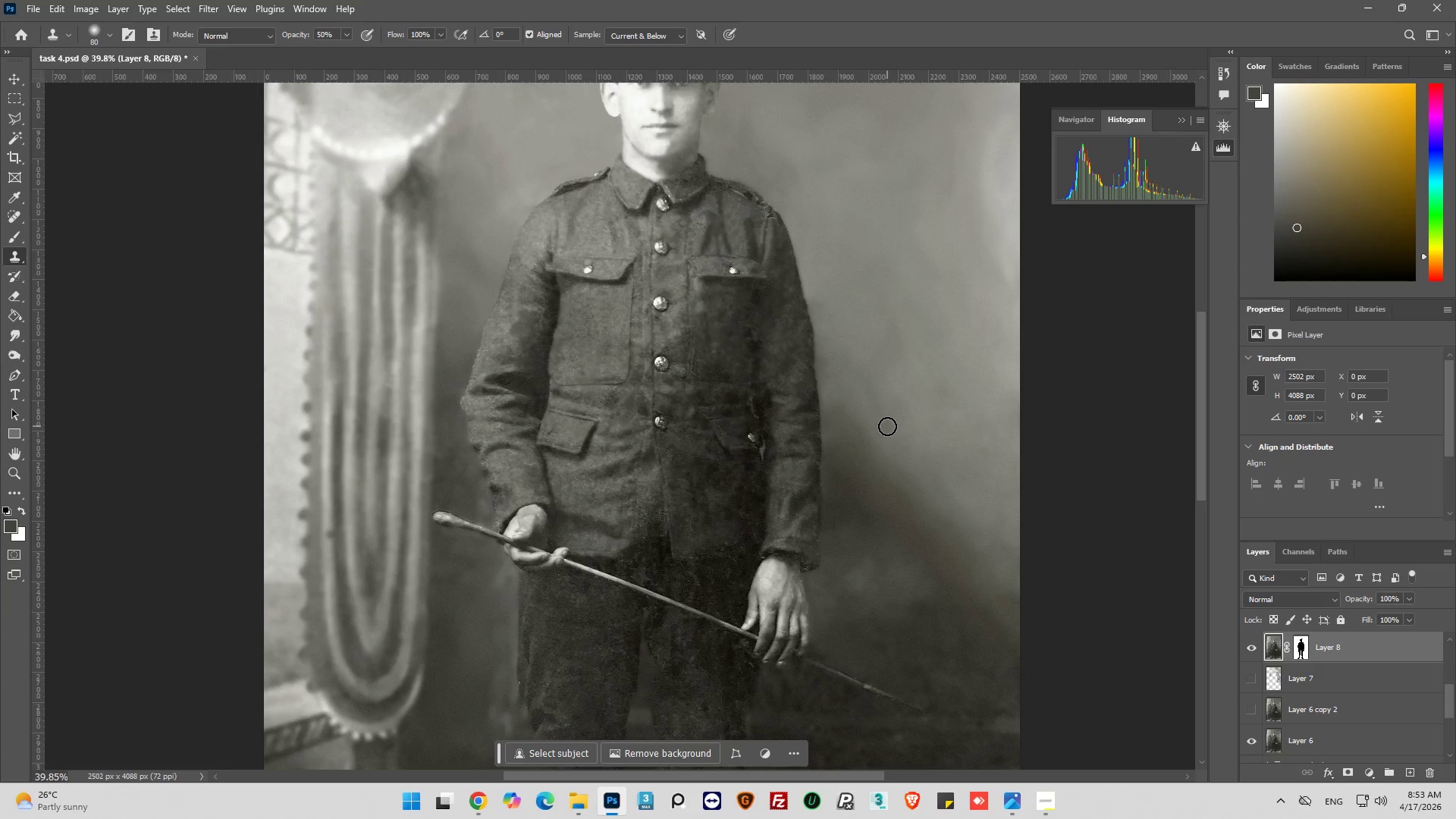 
hold_key(key=AltLeft, duration=0.55)
 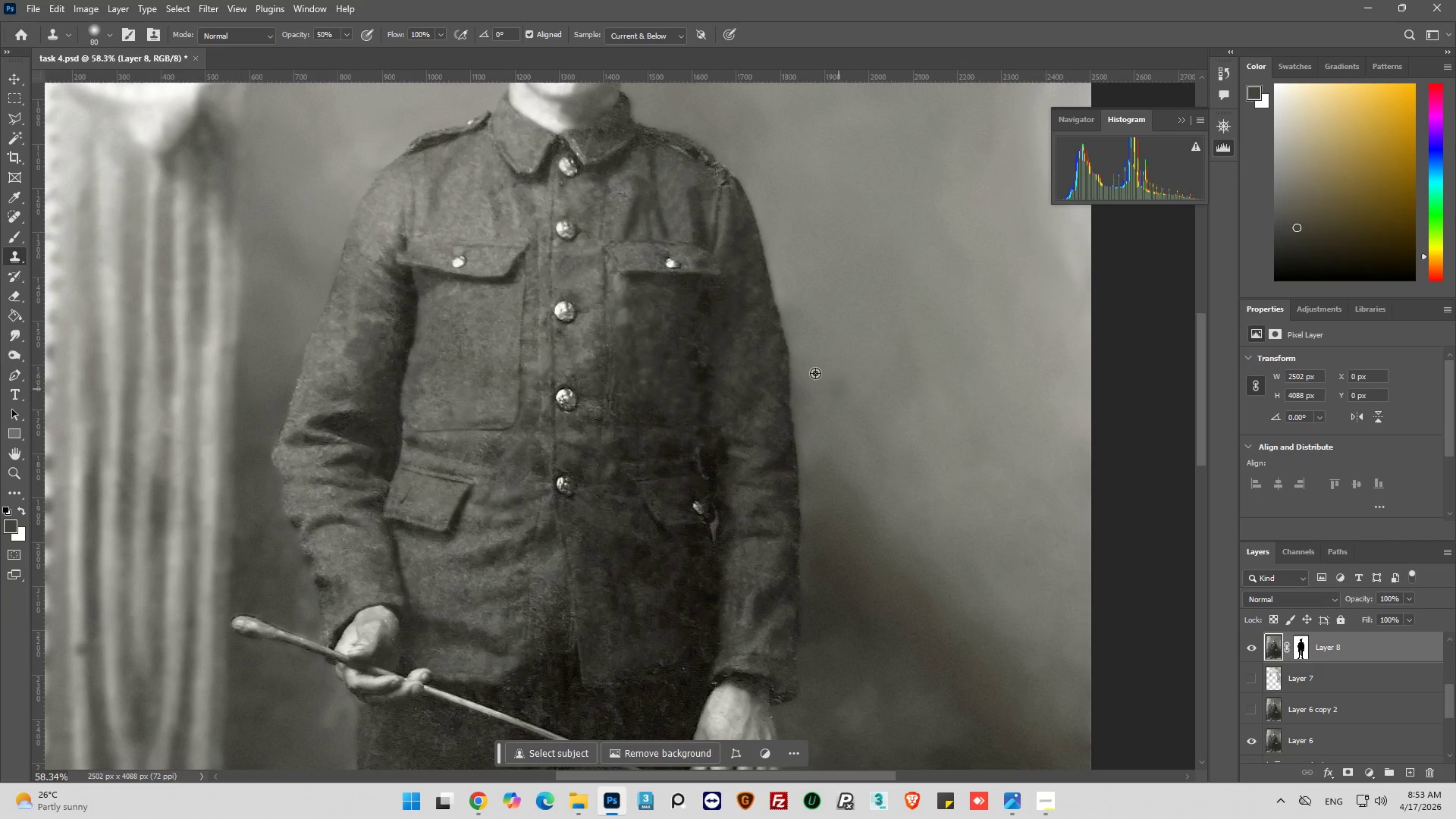 
hold_key(key=AltLeft, duration=0.86)
 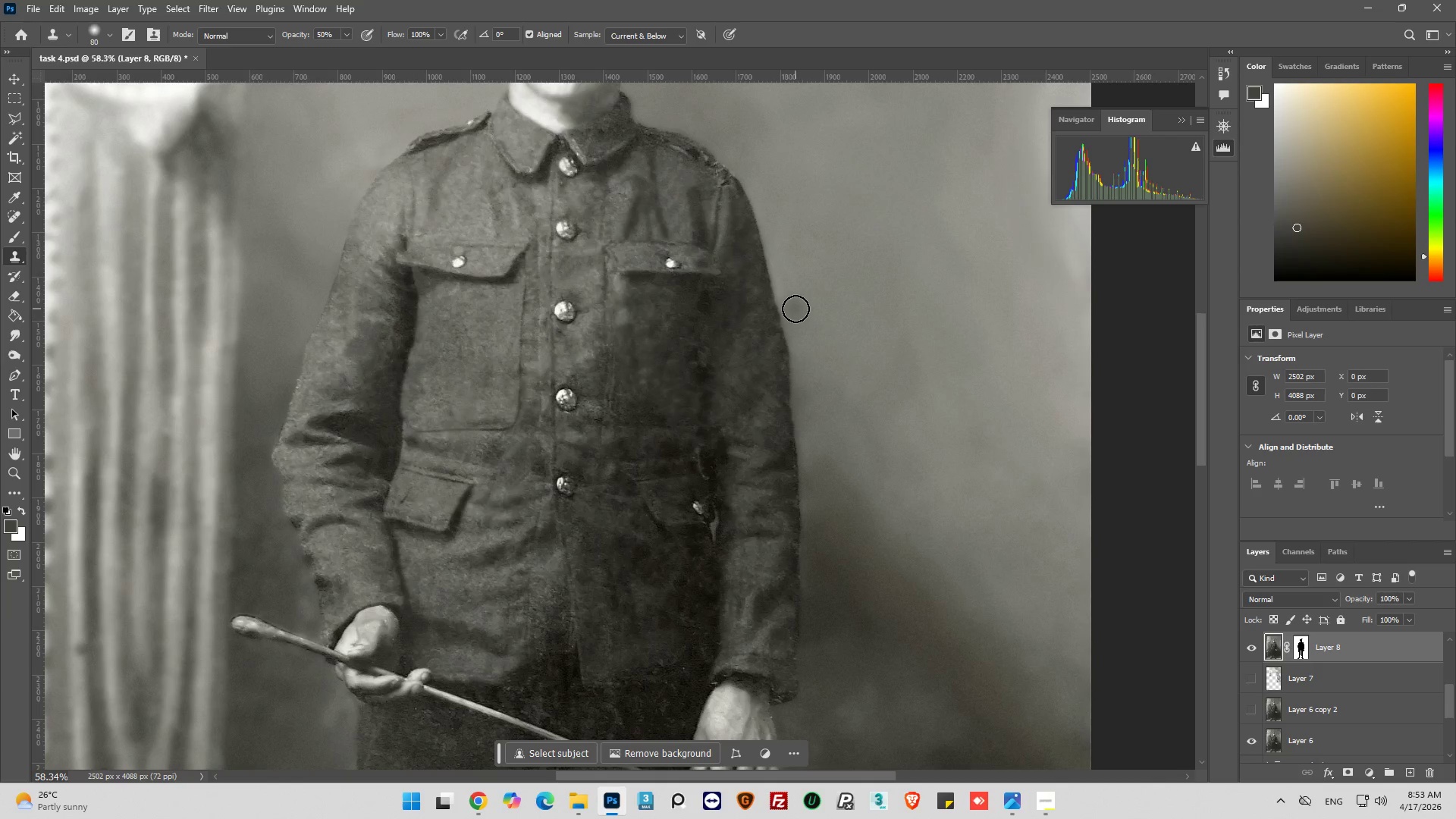 
scroll: coordinate [863, 400], scroll_direction: up, amount: 7.0
 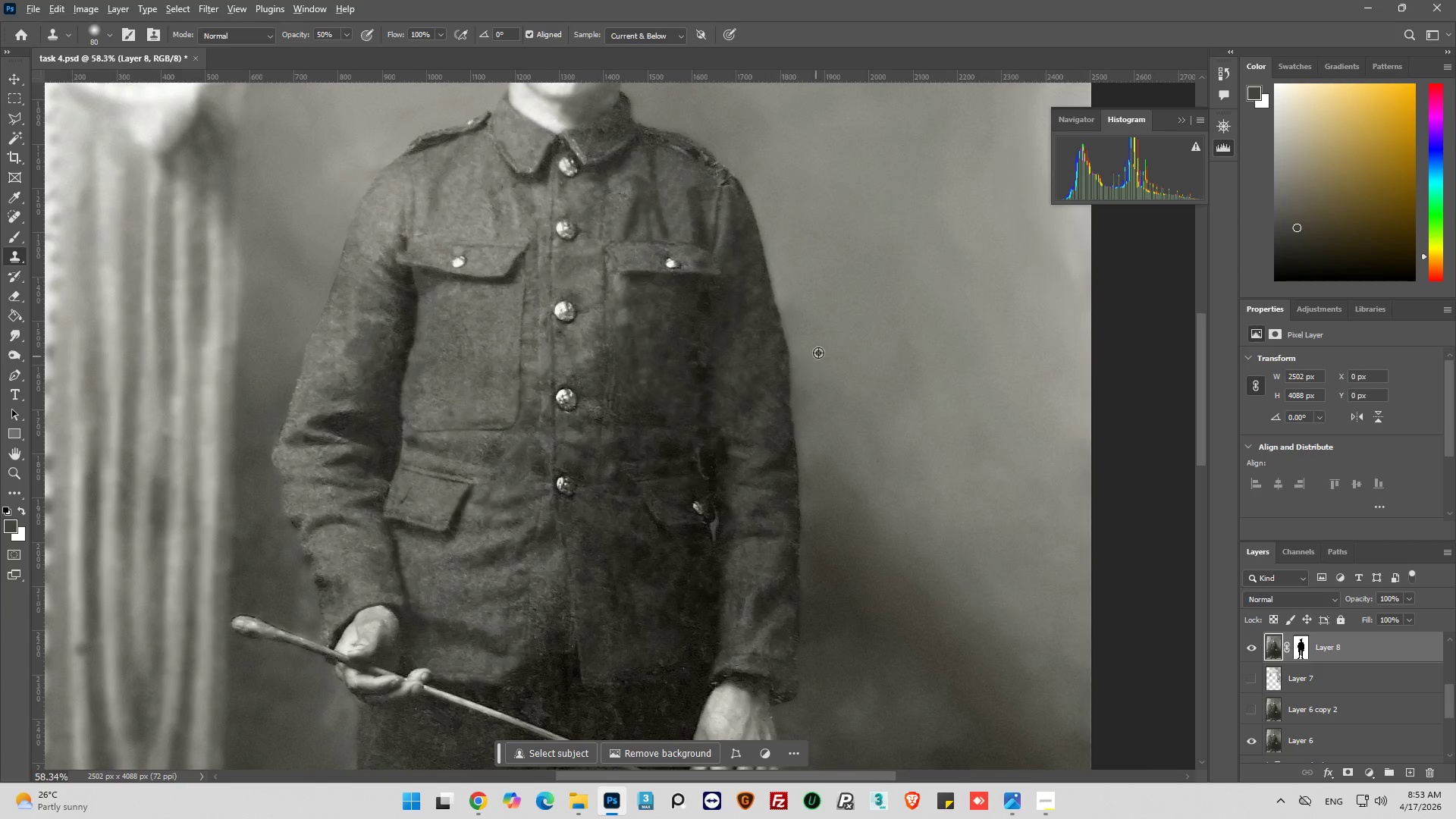 
left_click([815, 342])
 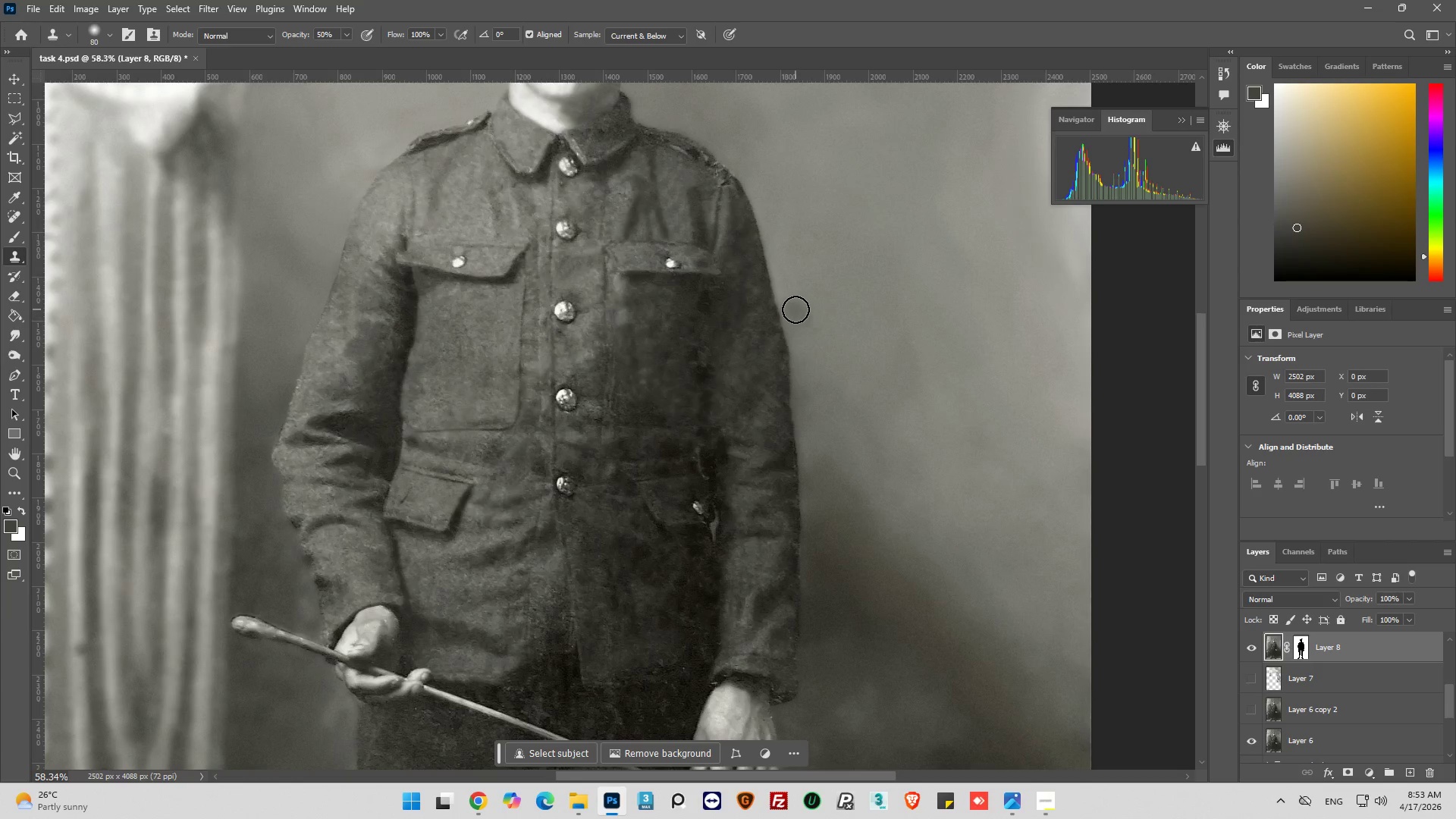 
left_click_drag(start_coordinate=[795, 309], to_coordinate=[804, 405])
 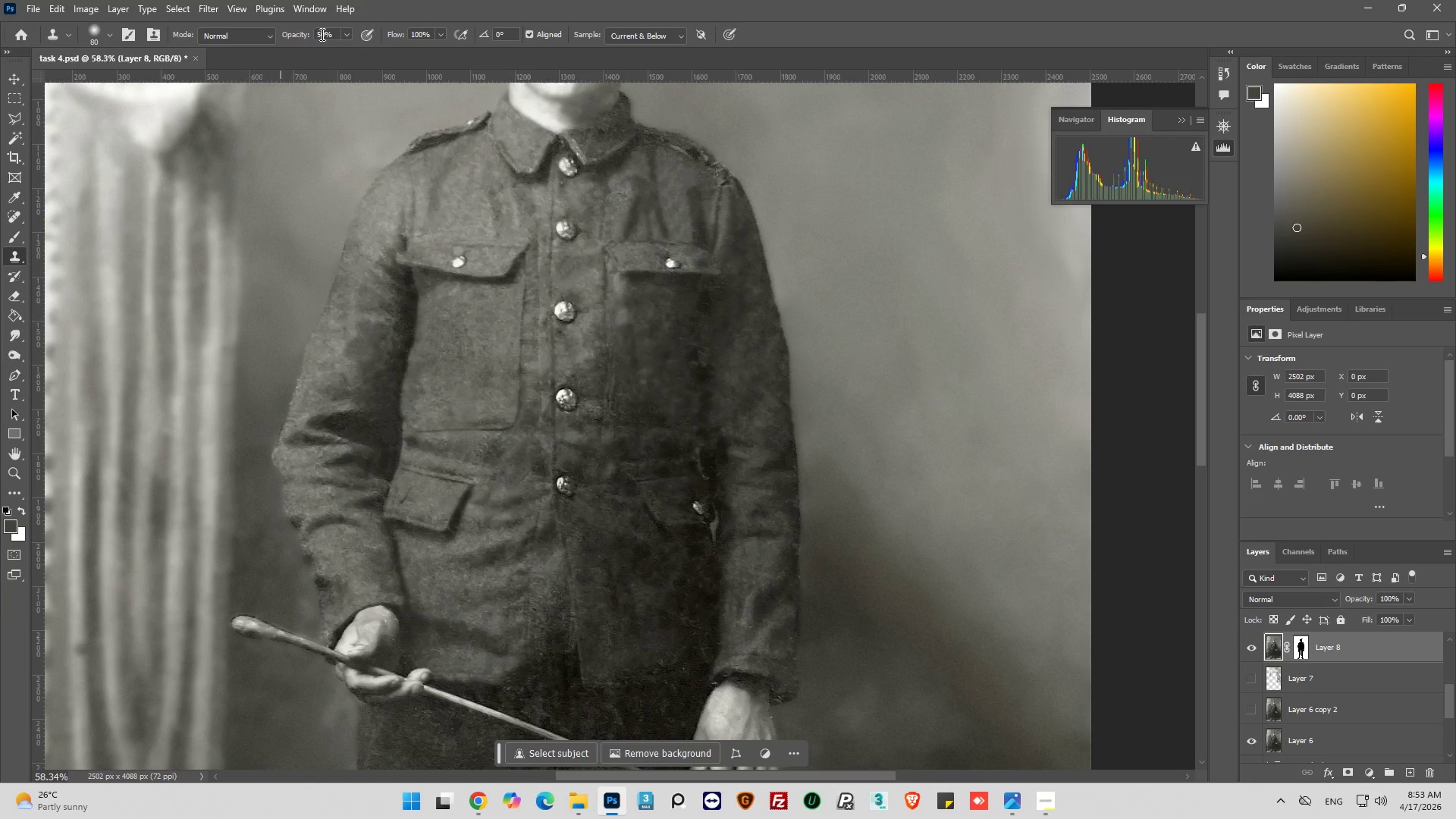 
double_click([323, 33])
 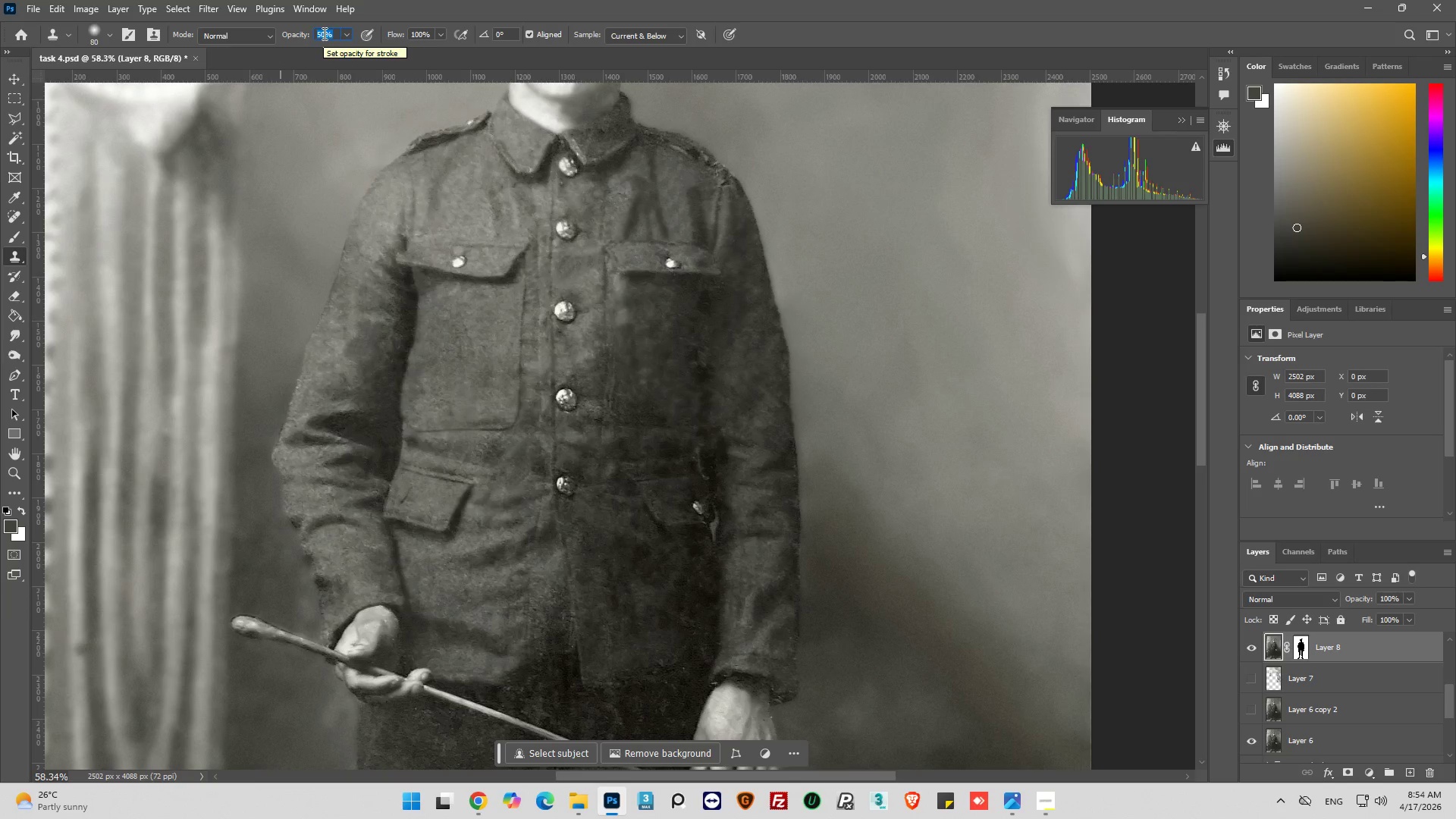 
type(100)
 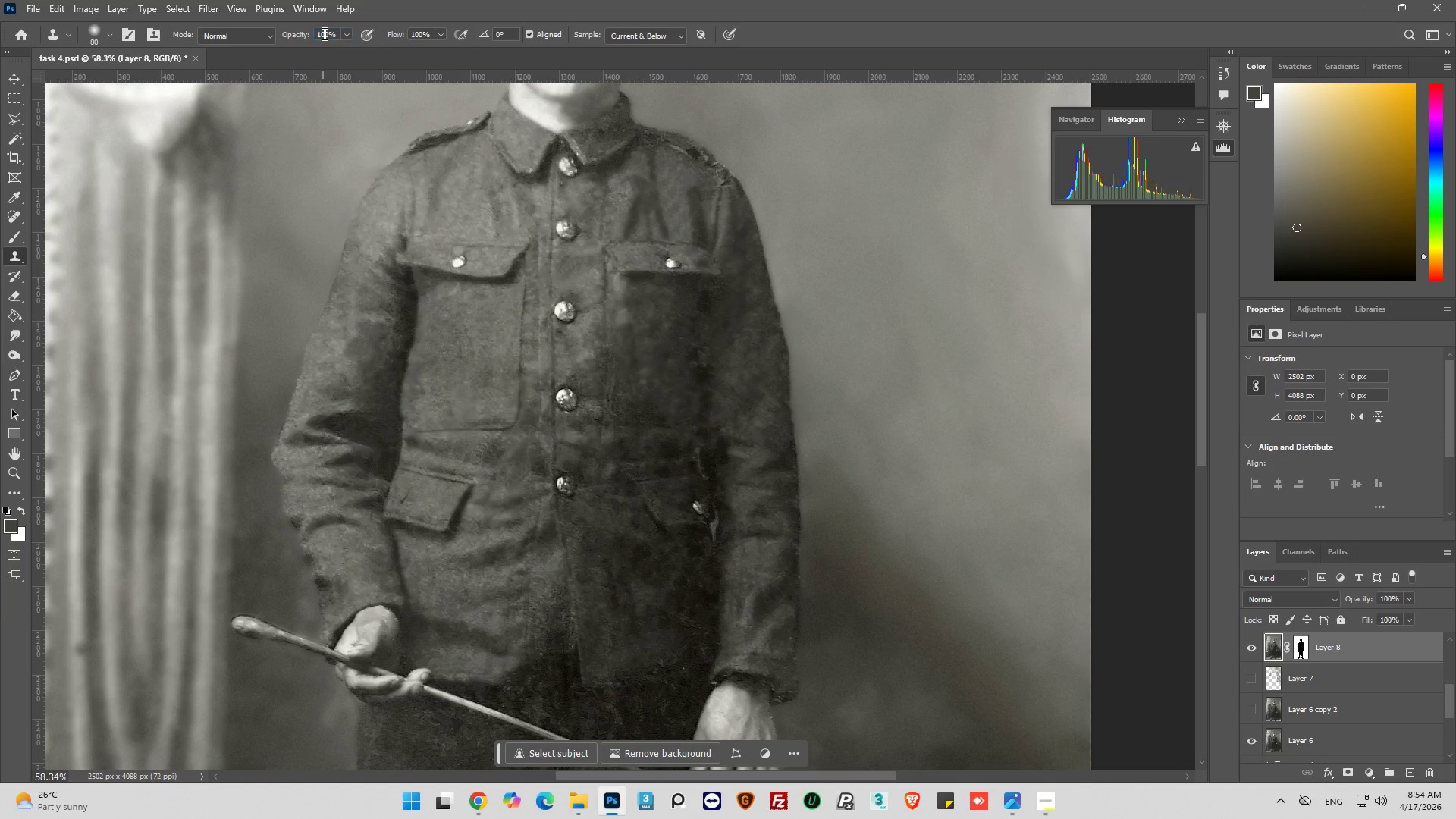 
key(Enter)
 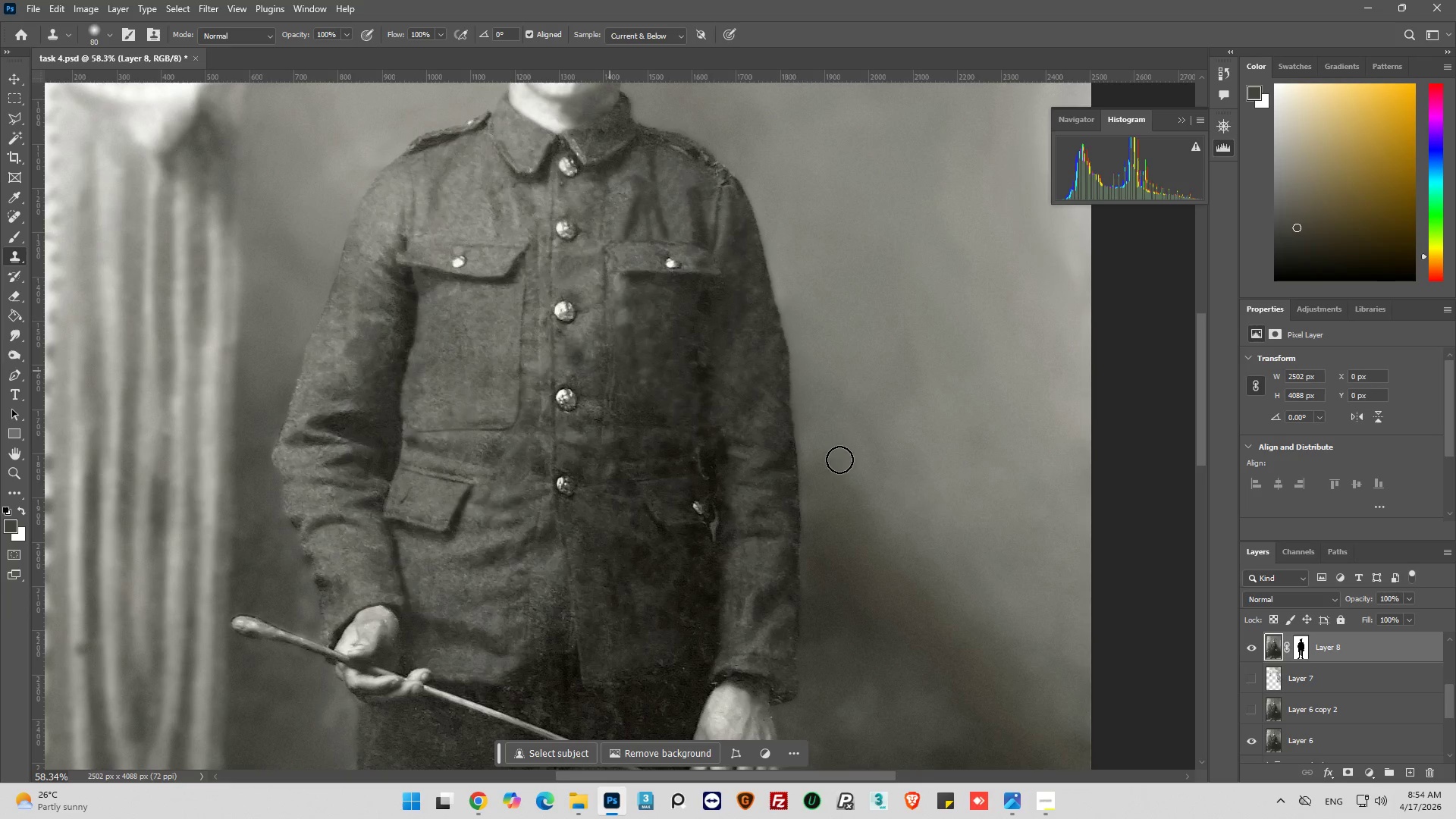 
hold_key(key=AltLeft, duration=1.2)
 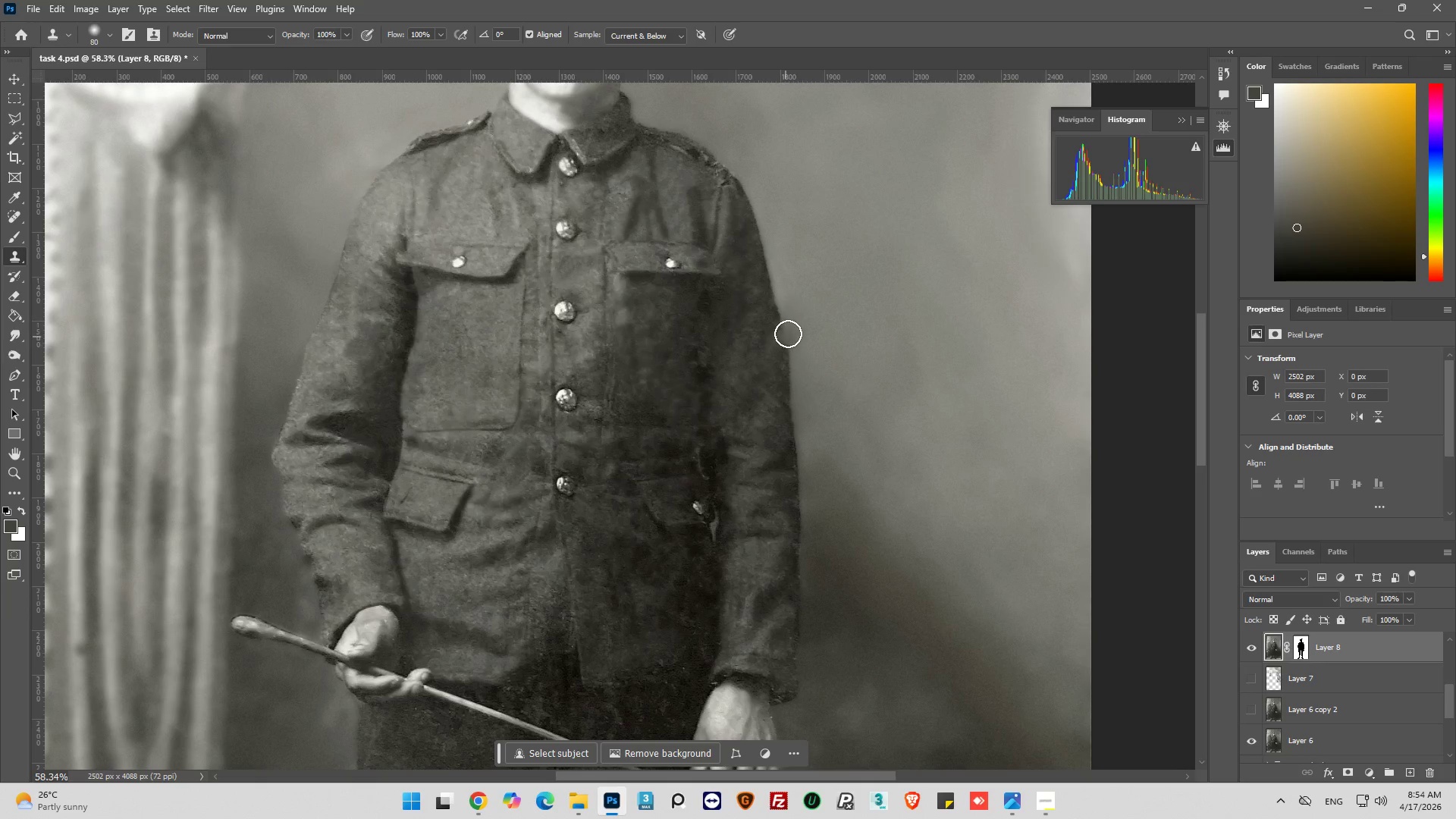 
left_click_drag(start_coordinate=[788, 334], to_coordinate=[796, 419])
 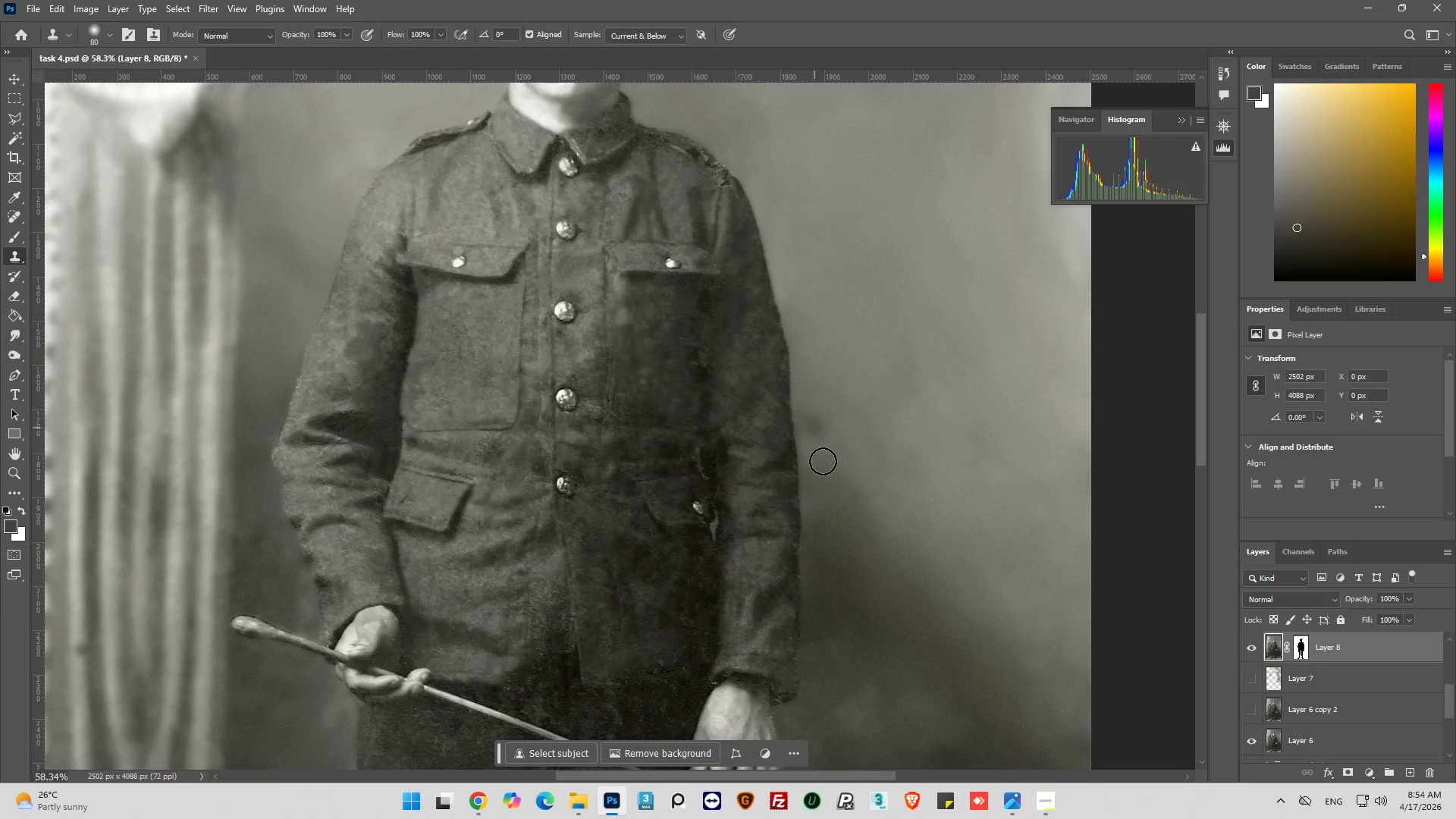 
hold_key(key=AltLeft, duration=0.89)
 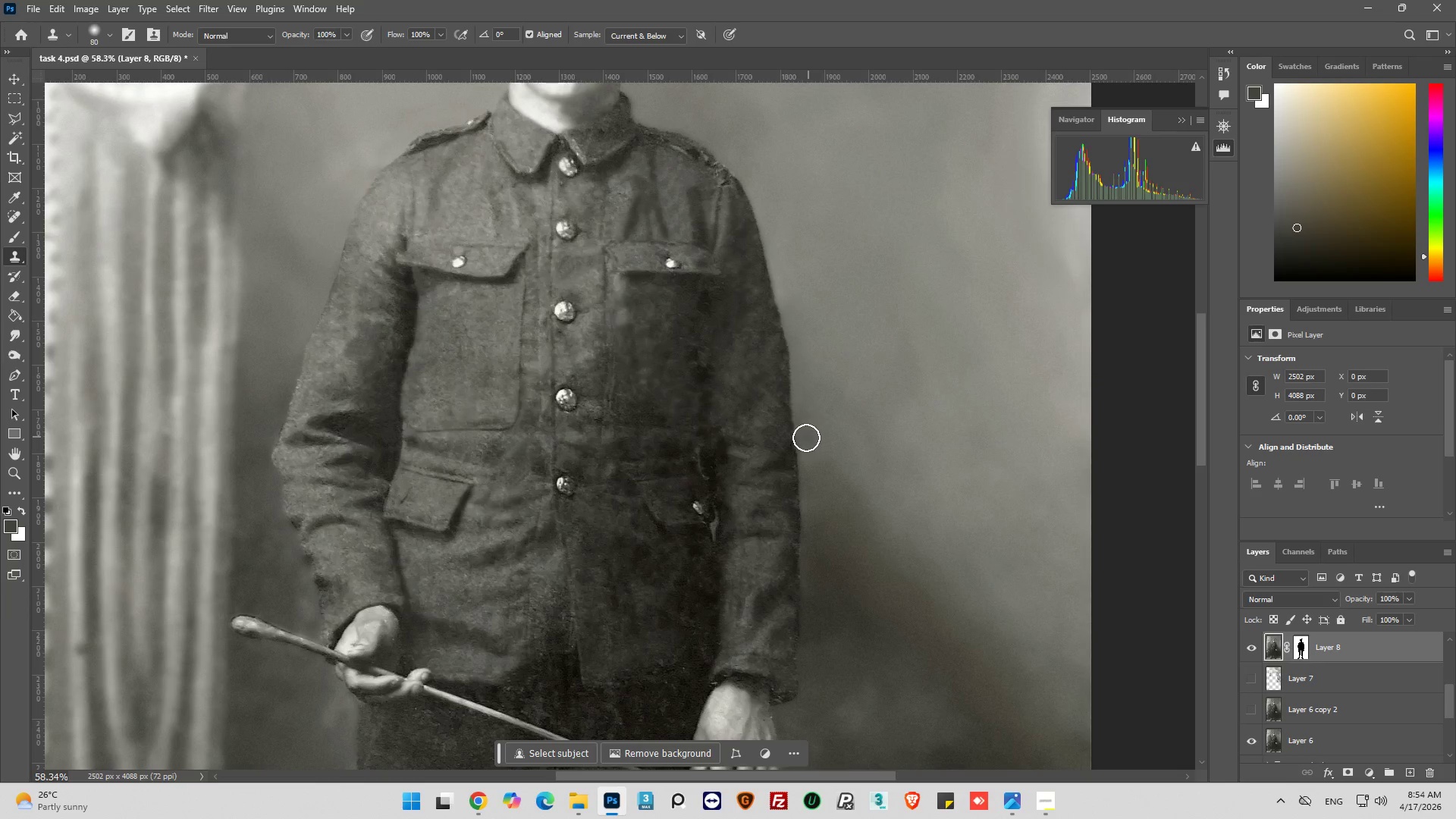 
left_click_drag(start_coordinate=[804, 438], to_coordinate=[804, 484])
 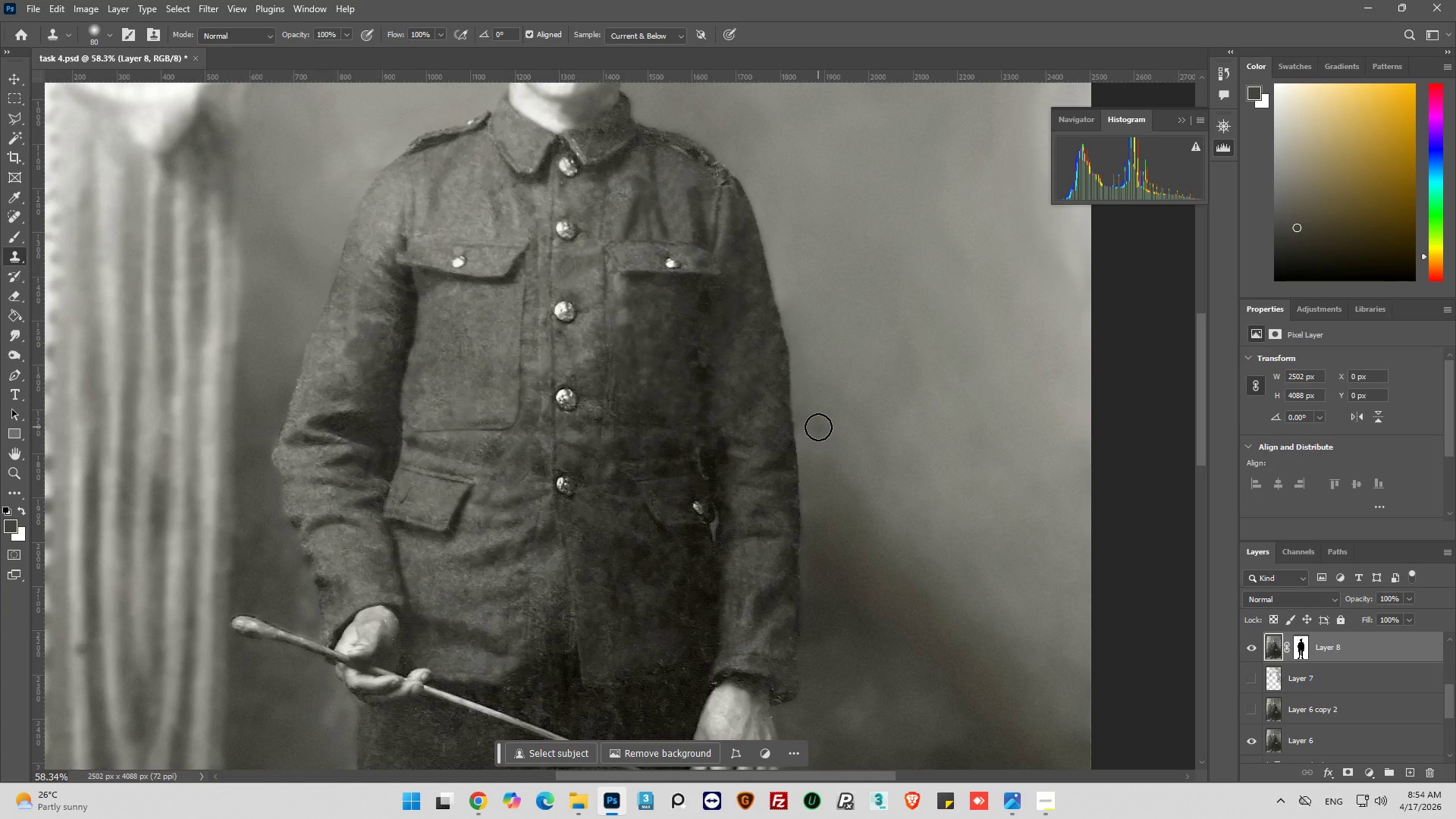 
hold_key(key=AltLeft, duration=0.75)
left_click([840, 419])
 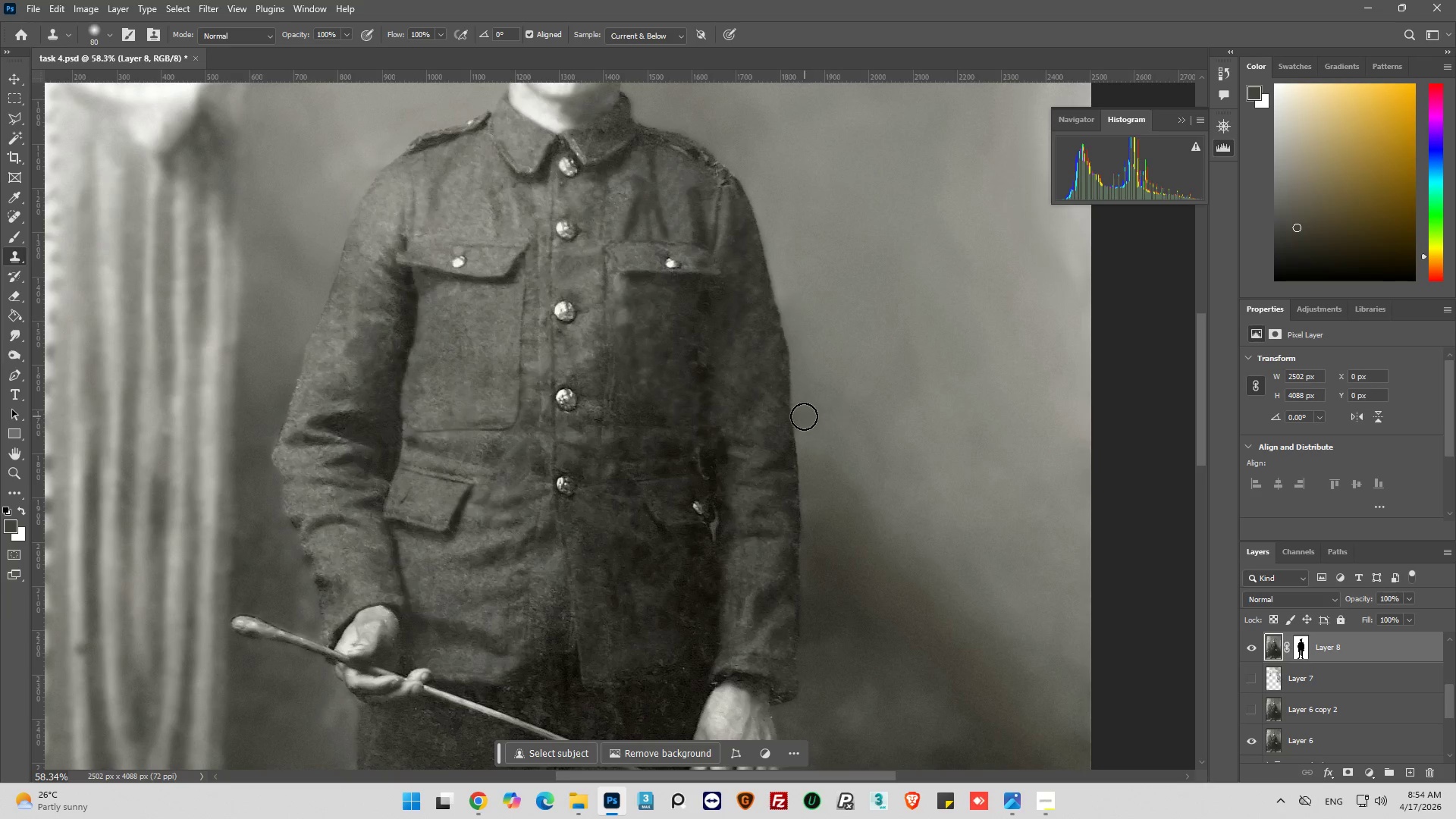 
left_click_drag(start_coordinate=[804, 416], to_coordinate=[795, 385])
 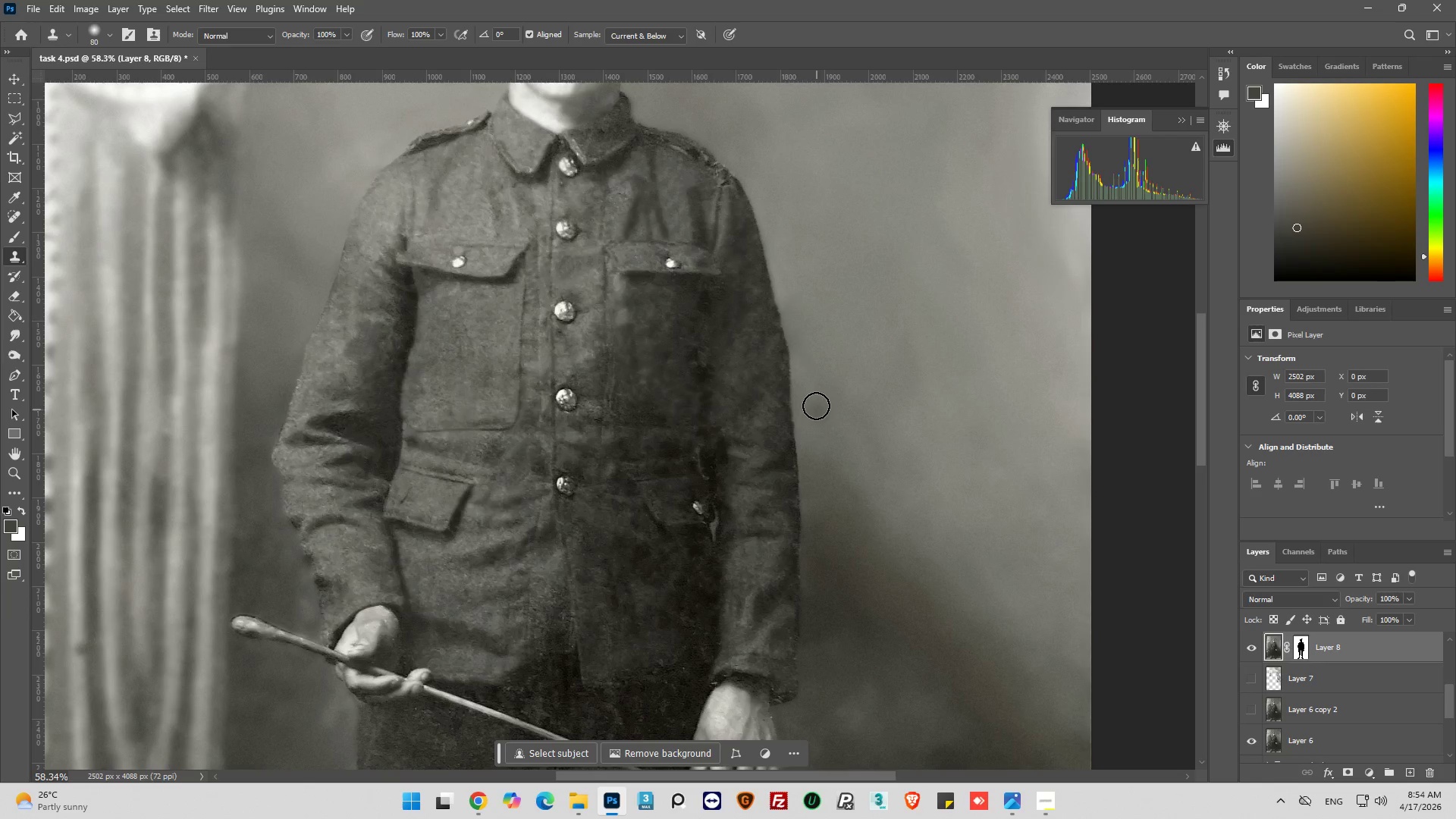 
left_click_drag(start_coordinate=[816, 394], to_coordinate=[792, 300])
 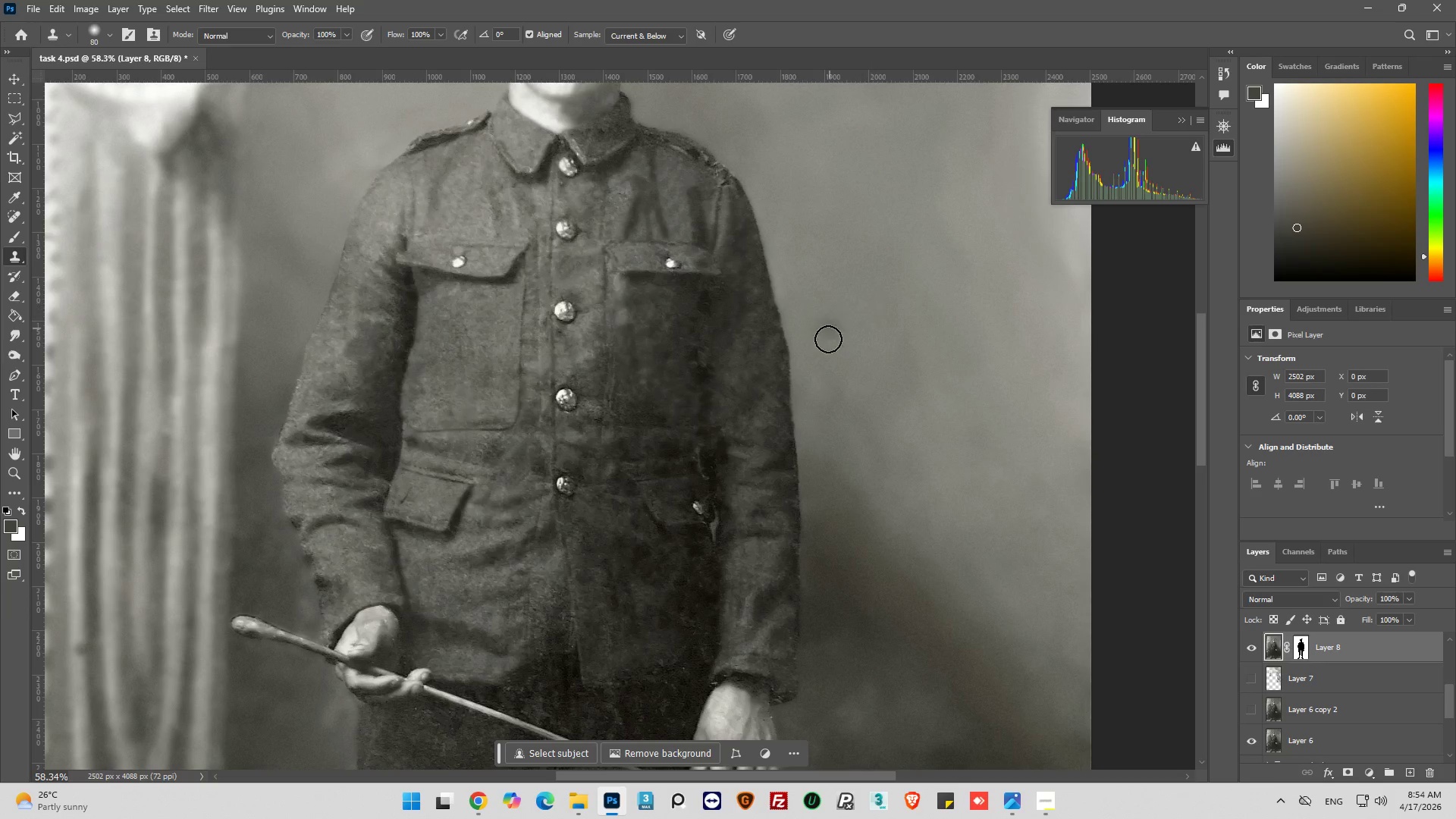 
left_click_drag(start_coordinate=[828, 350], to_coordinate=[829, 356])
 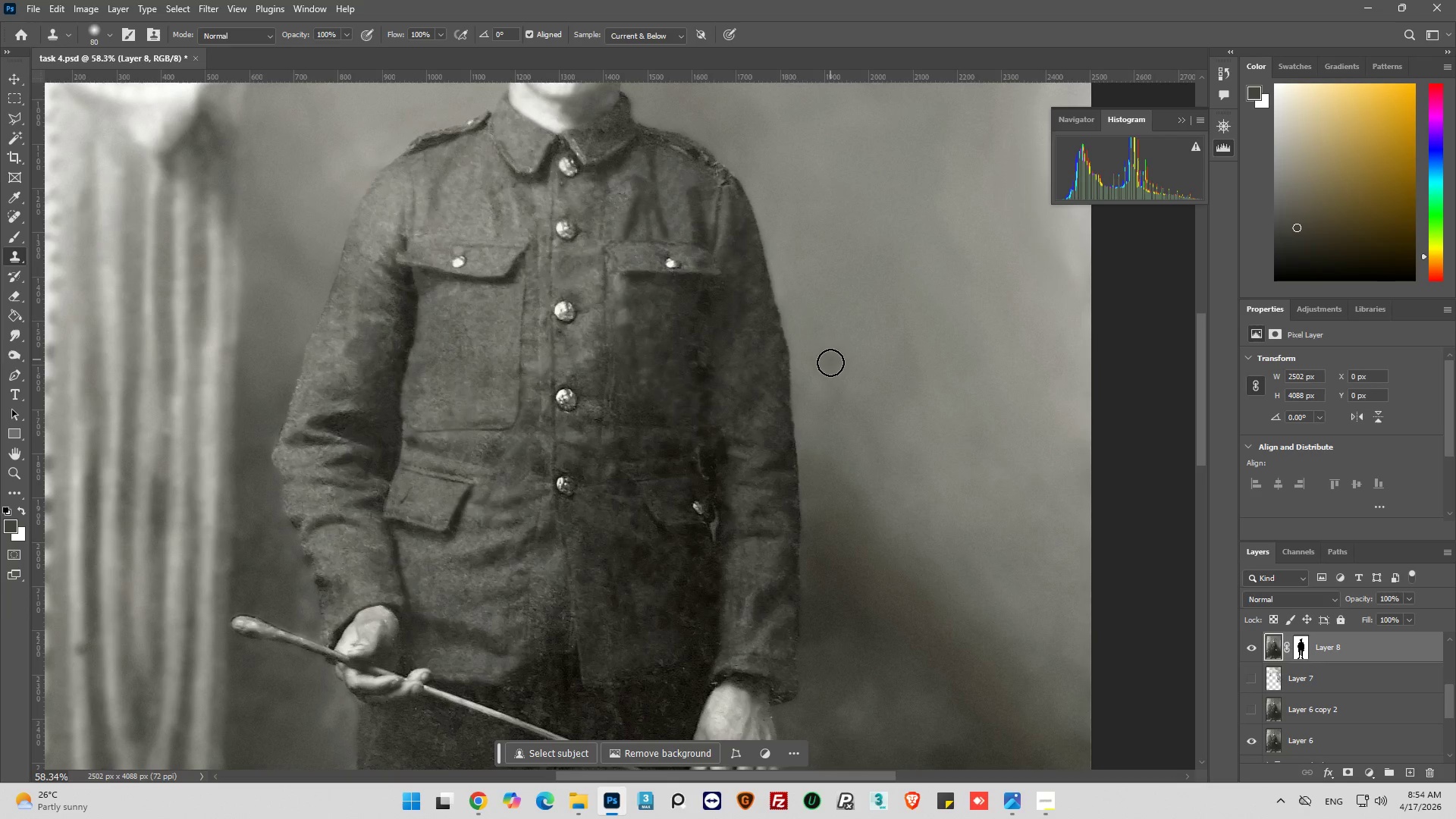 
left_click_drag(start_coordinate=[830, 363], to_coordinate=[831, 372])
 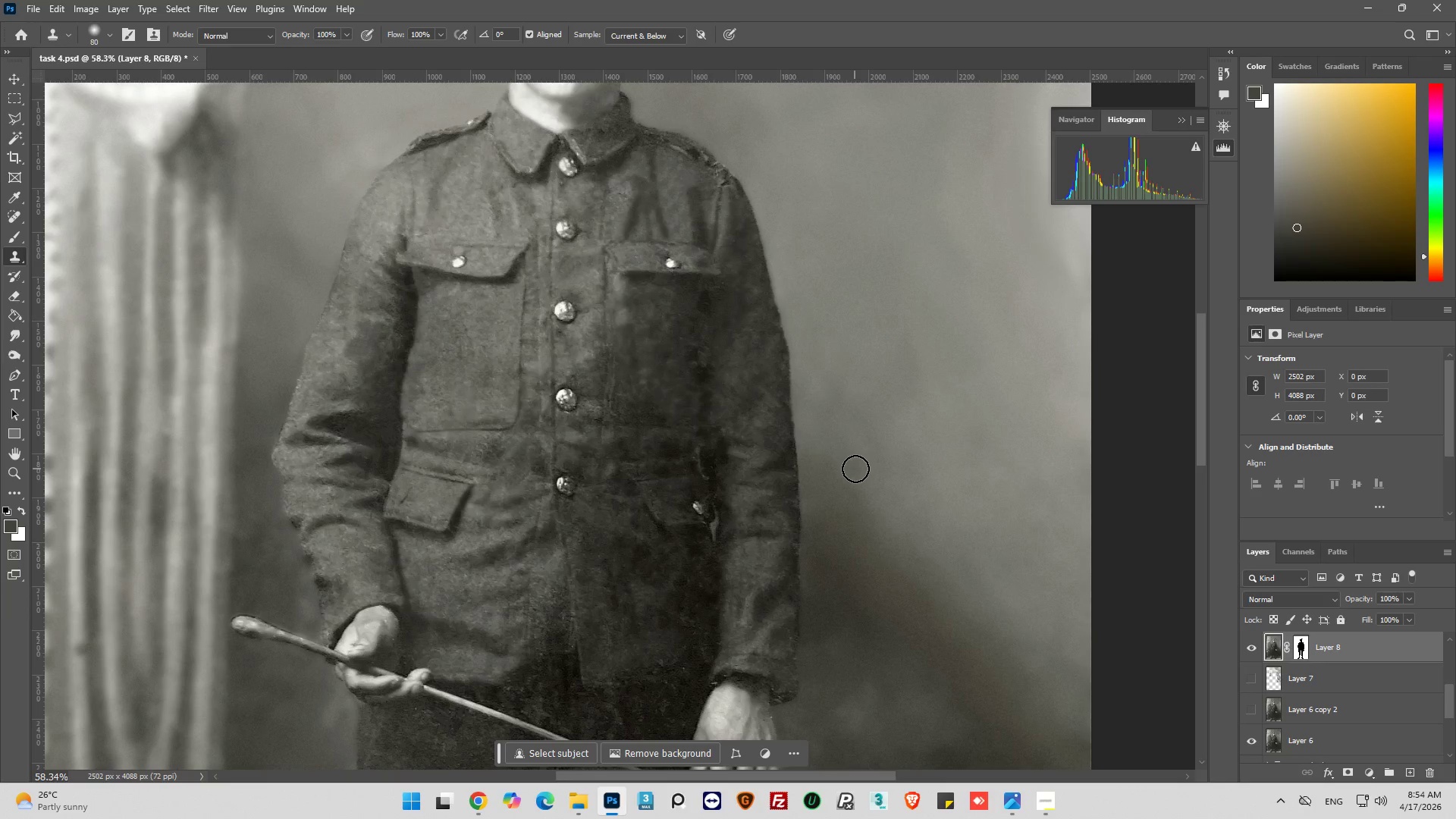 
hold_key(key=AltLeft, duration=0.55)
 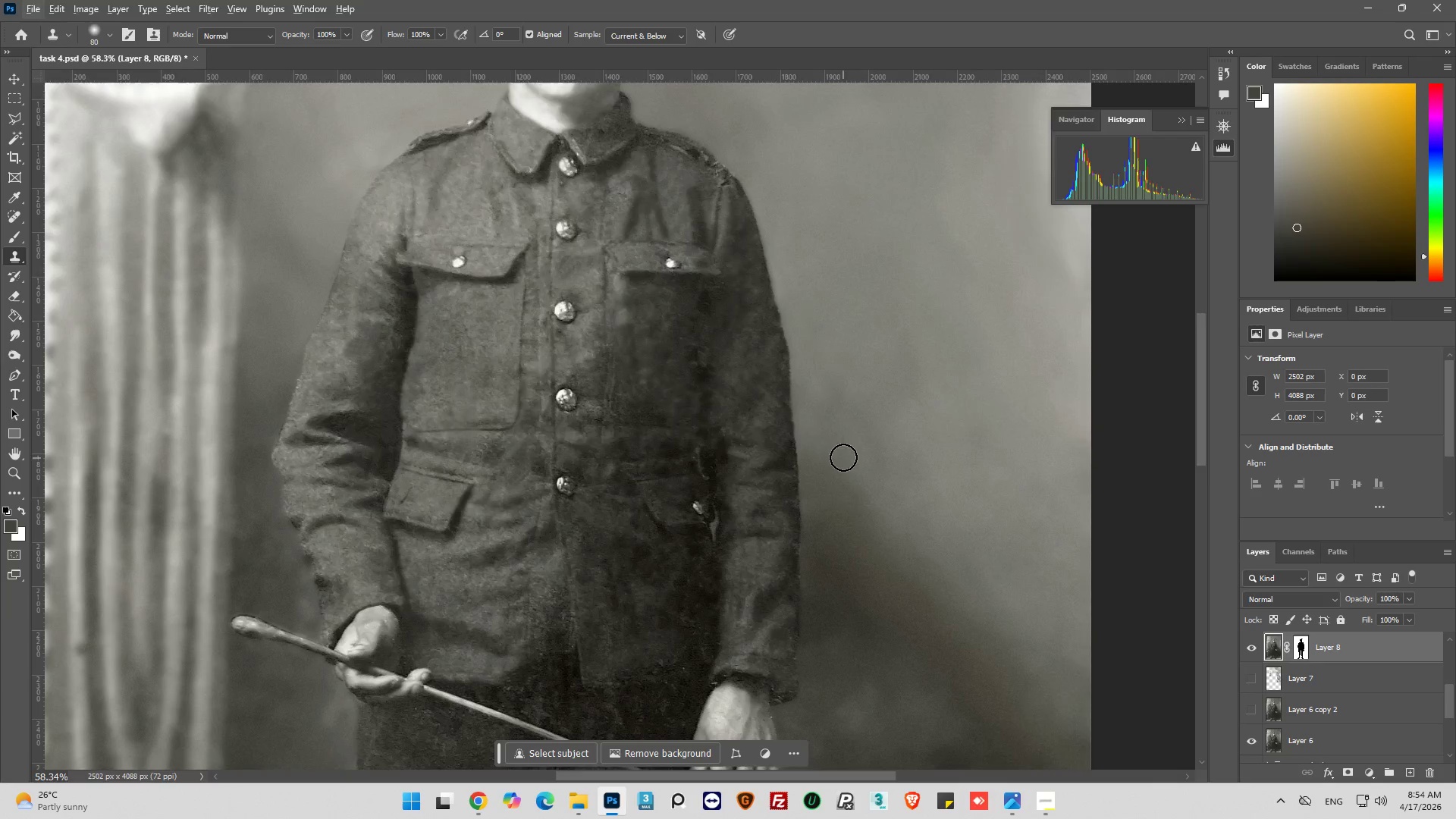 
hold_key(key=AltLeft, duration=1.36)
 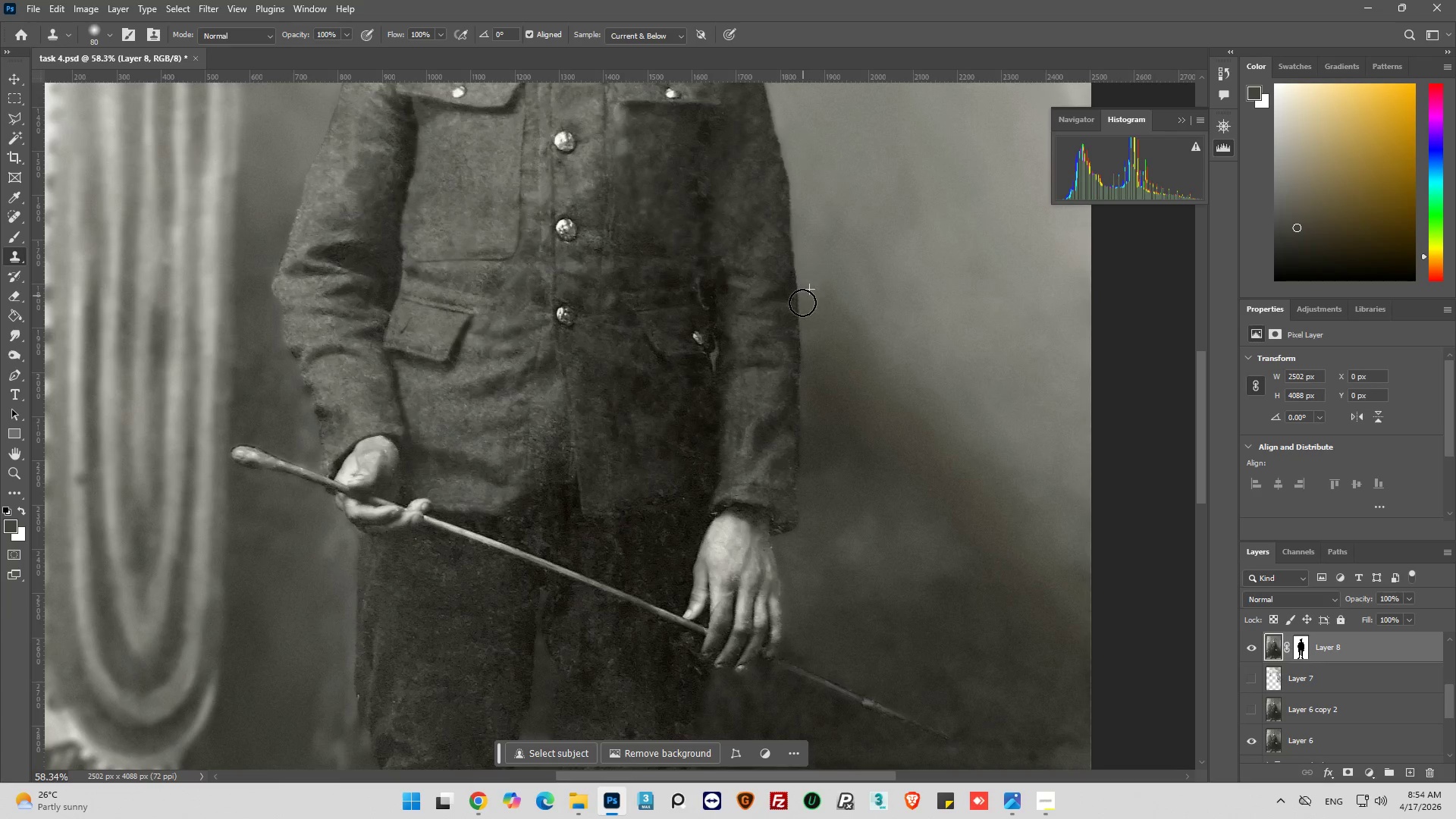 
scroll: coordinate [847, 428], scroll_direction: down, amount: 14.0
 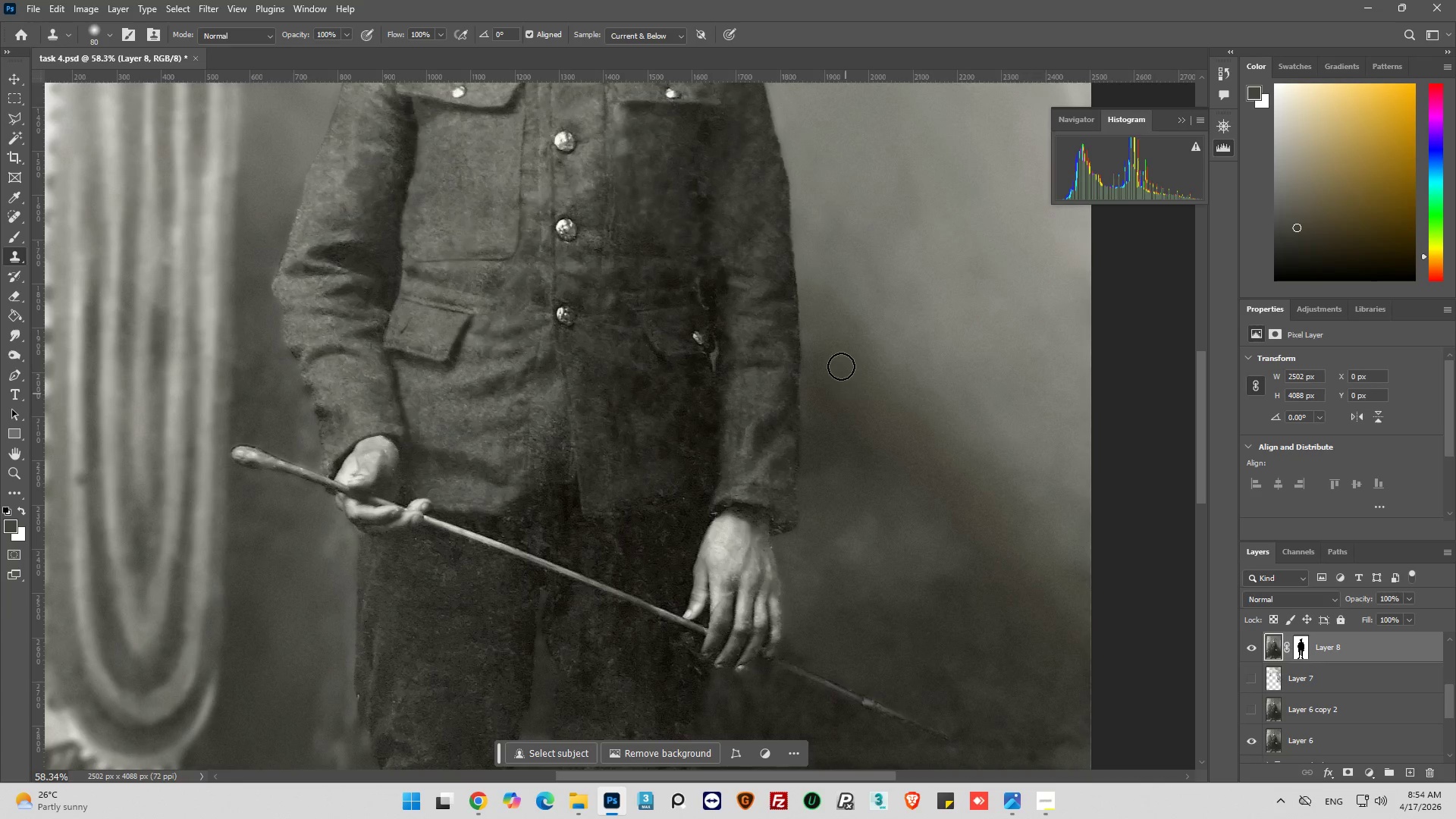 
left_click([821, 265])
 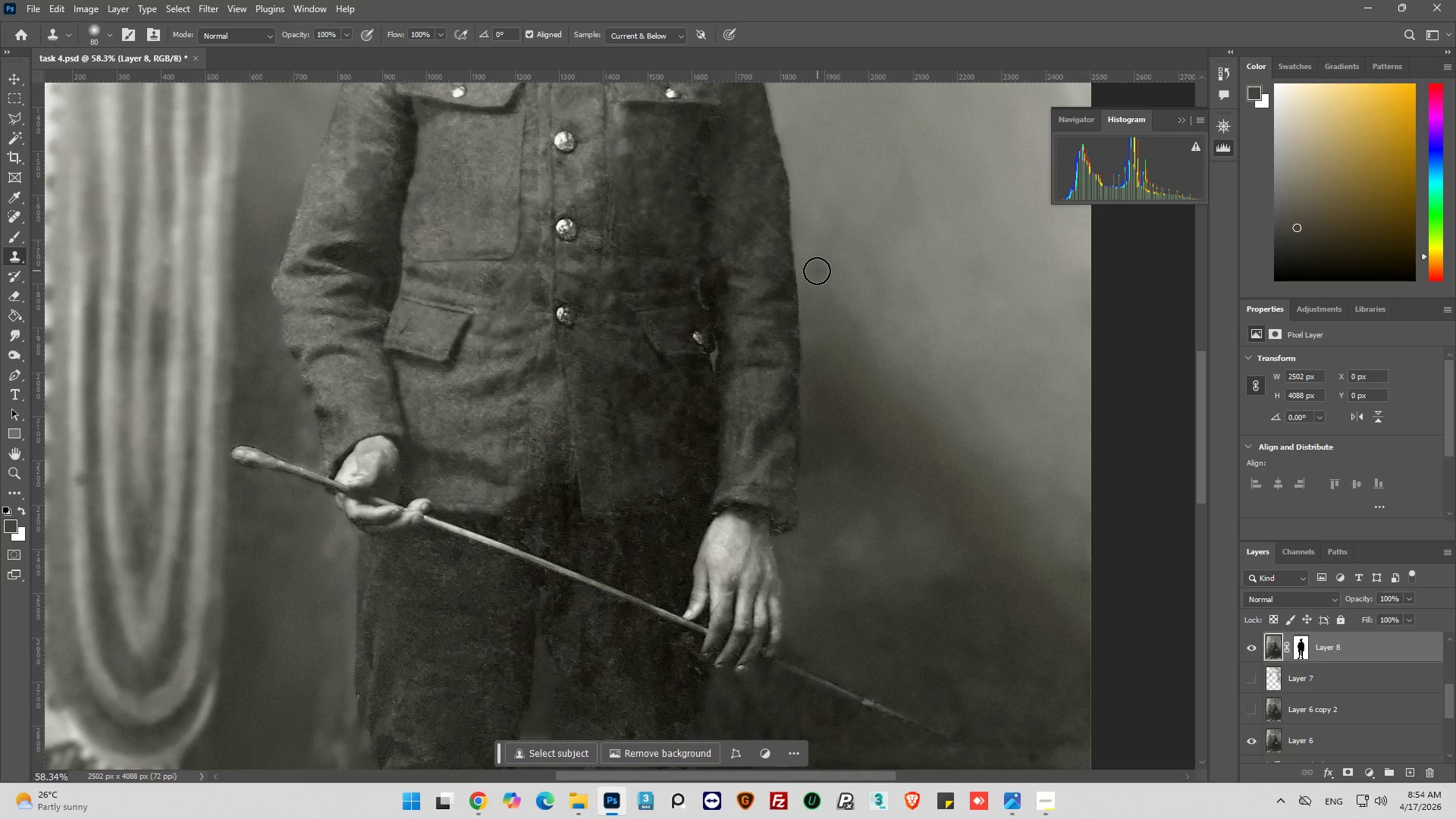 
left_click_drag(start_coordinate=[815, 271], to_coordinate=[859, 333])
 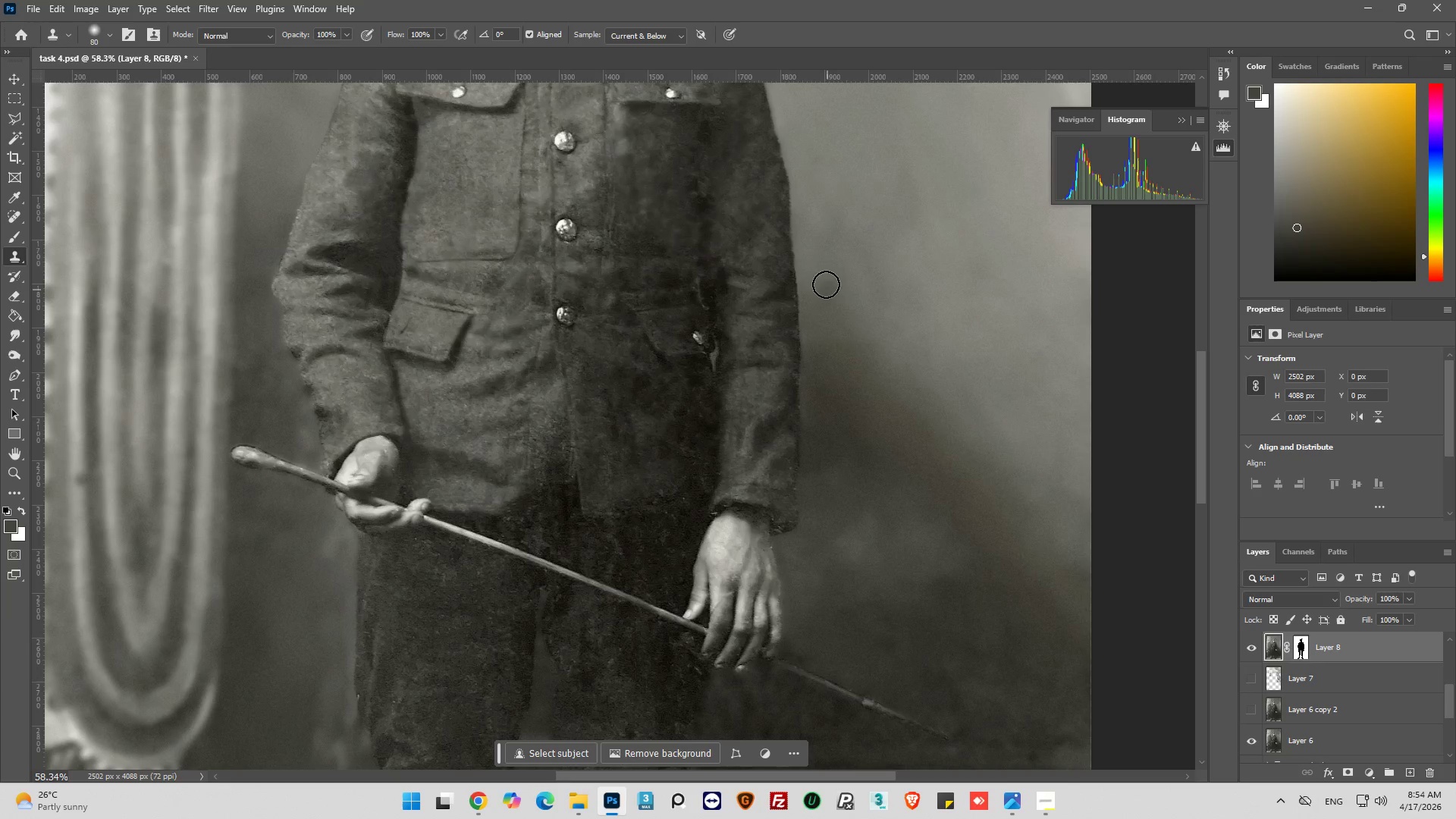 
hold_key(key=AltLeft, duration=1.28)
left_click([830, 281])
 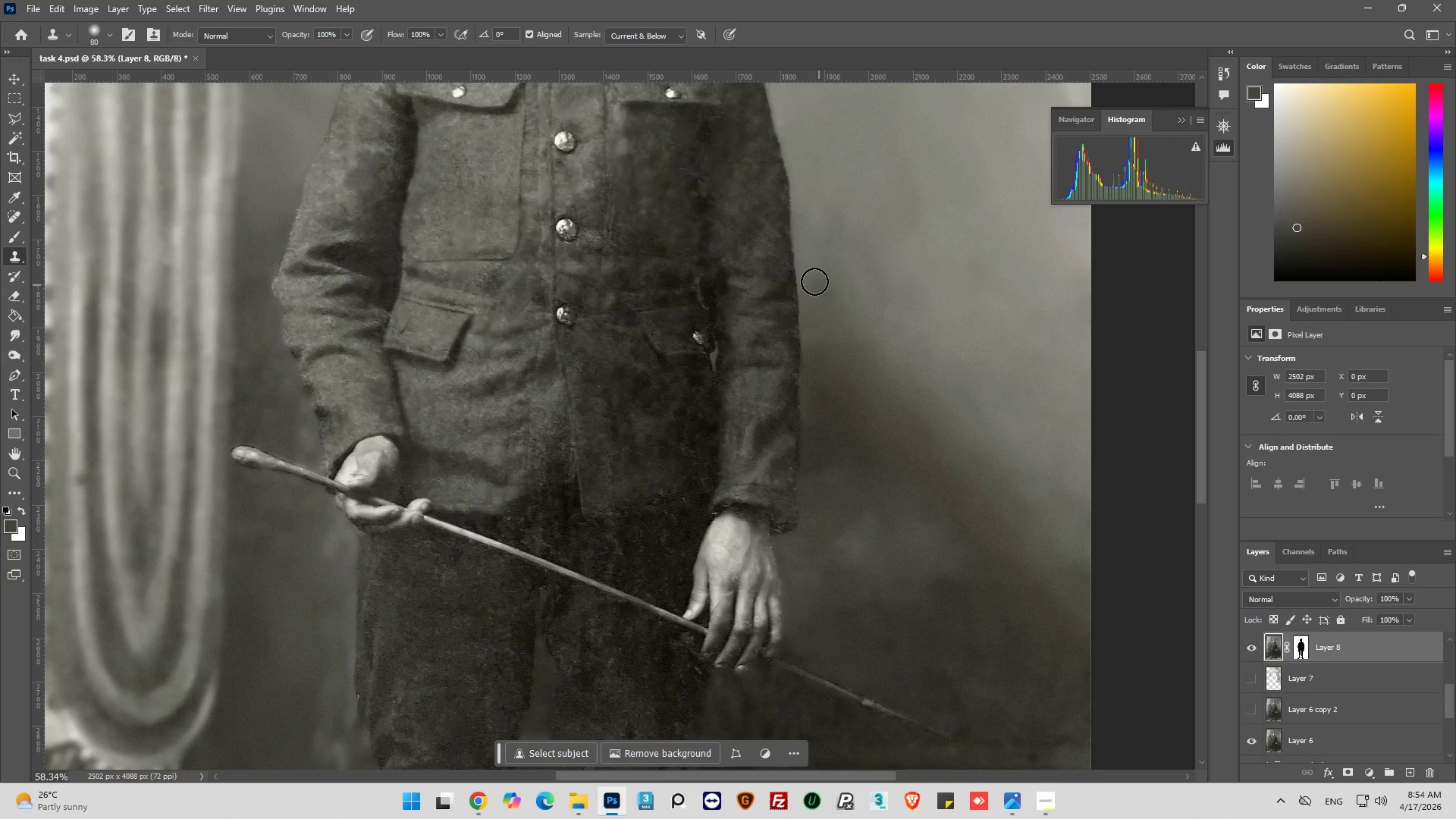 
left_click_drag(start_coordinate=[814, 281], to_coordinate=[827, 458])
 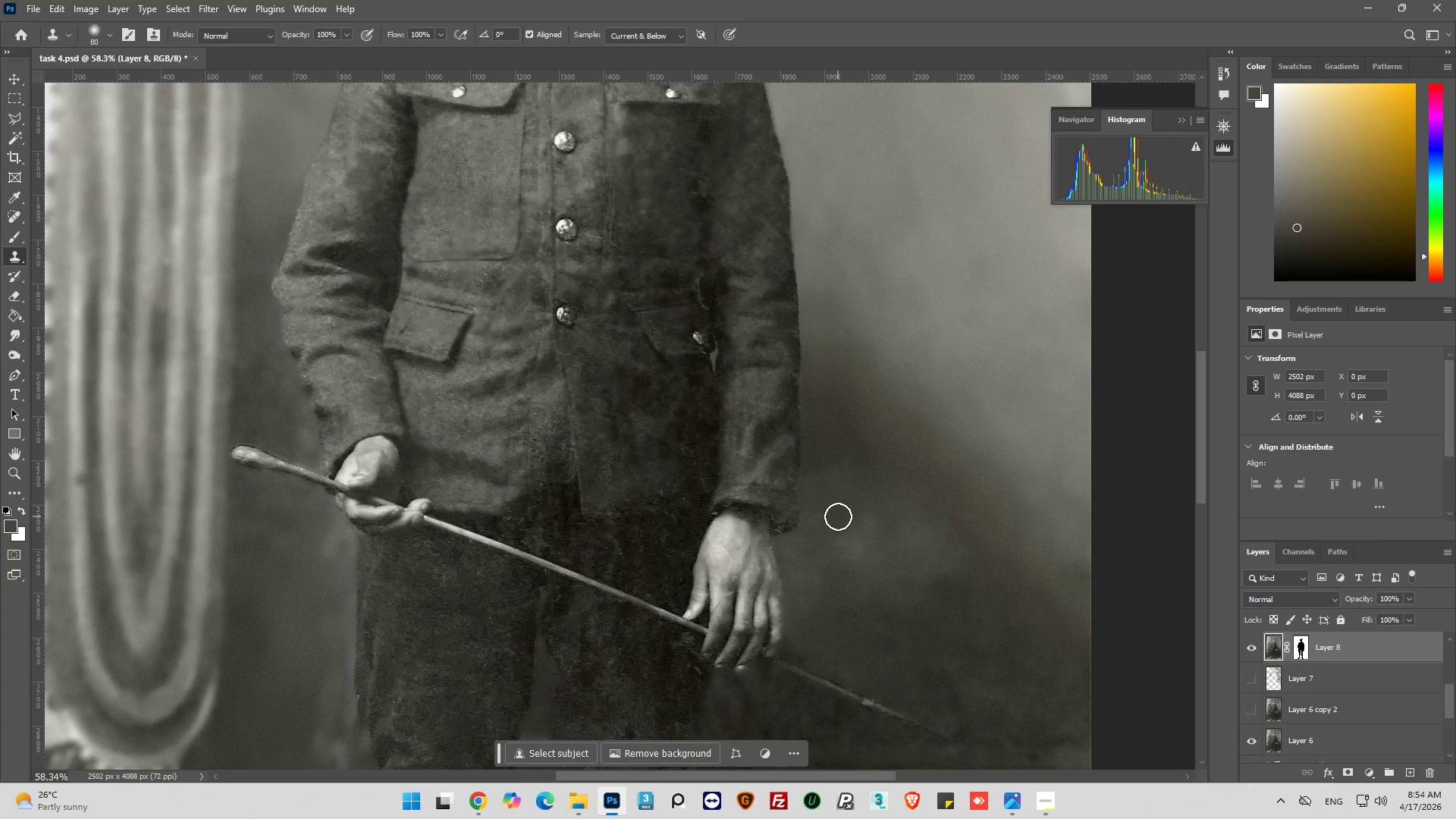 
hold_key(key=AltLeft, duration=2.34)
left_click([830, 483])
 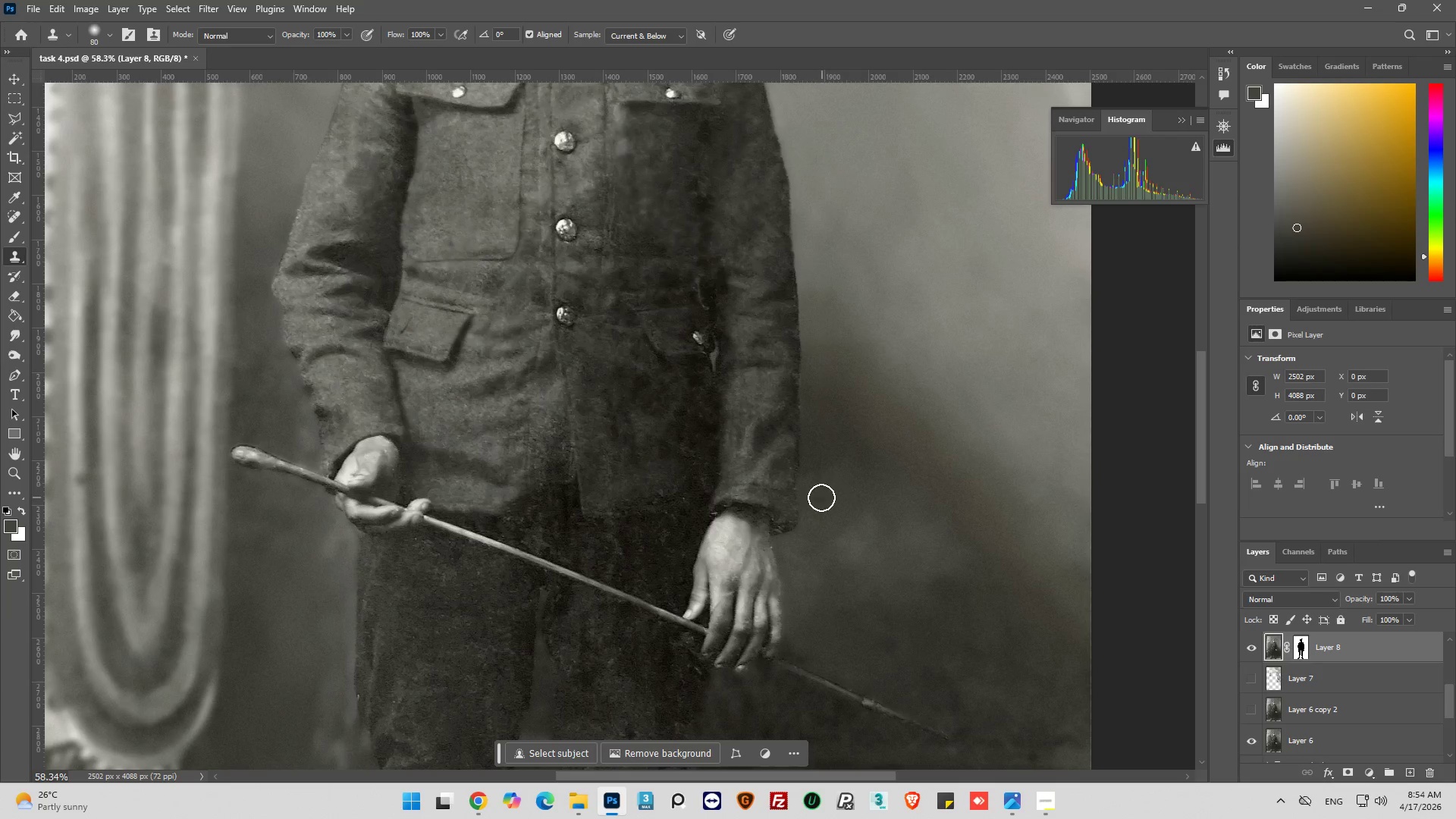 
left_click_drag(start_coordinate=[817, 489], to_coordinate=[819, 475])
 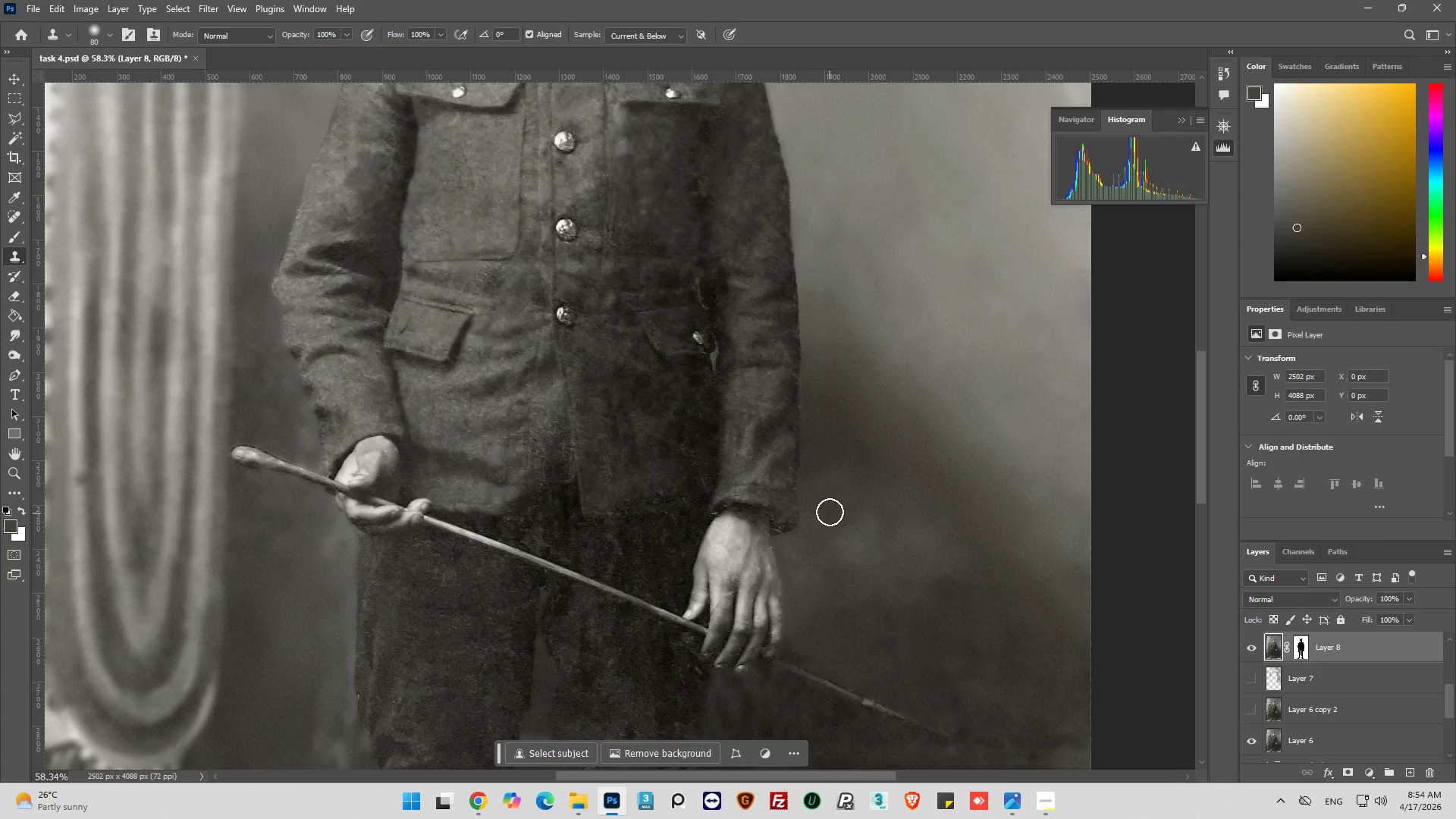 
hold_key(key=AltLeft, duration=0.62)
 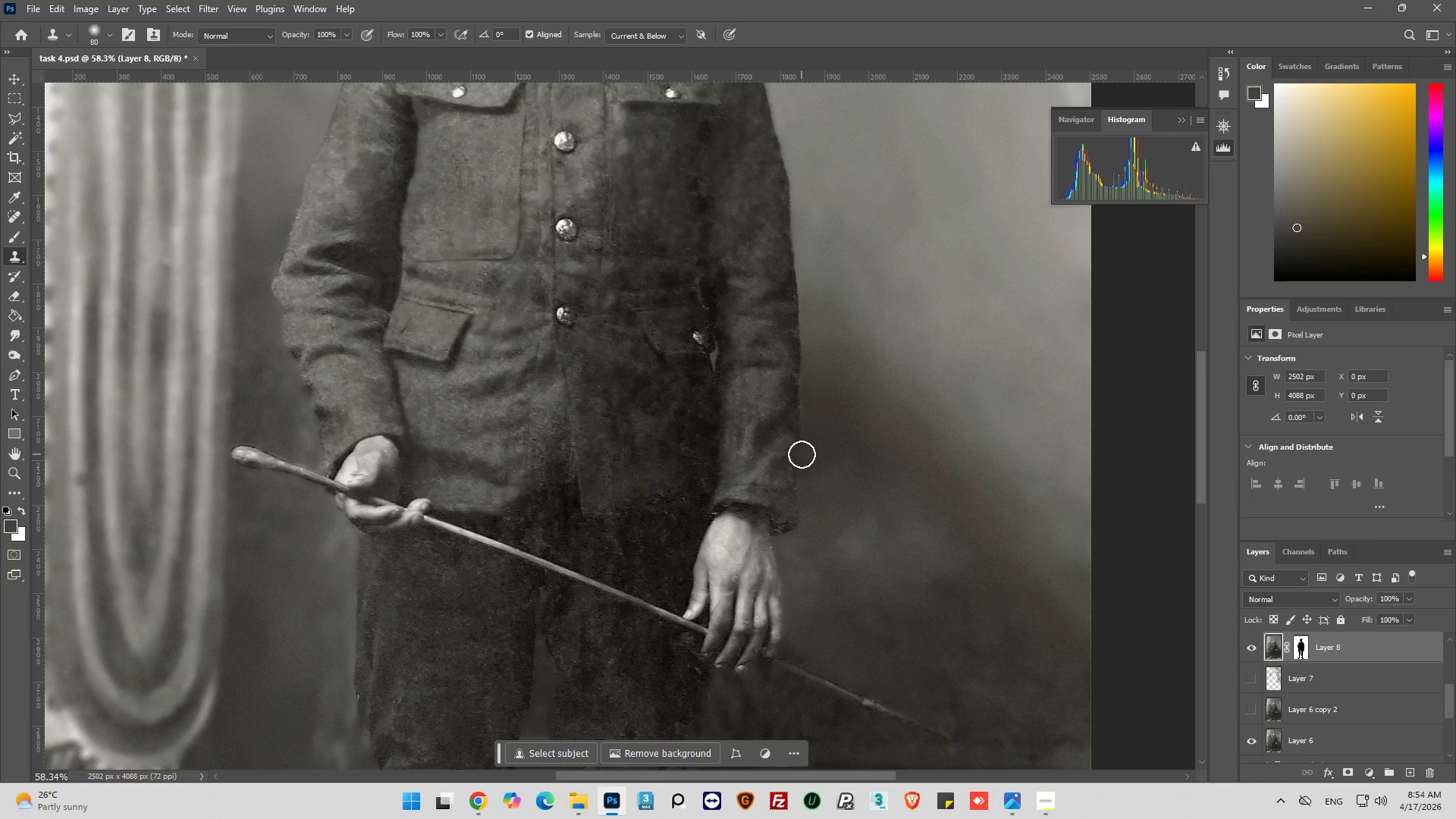 
left_click_drag(start_coordinate=[802, 457], to_coordinate=[803, 377])
 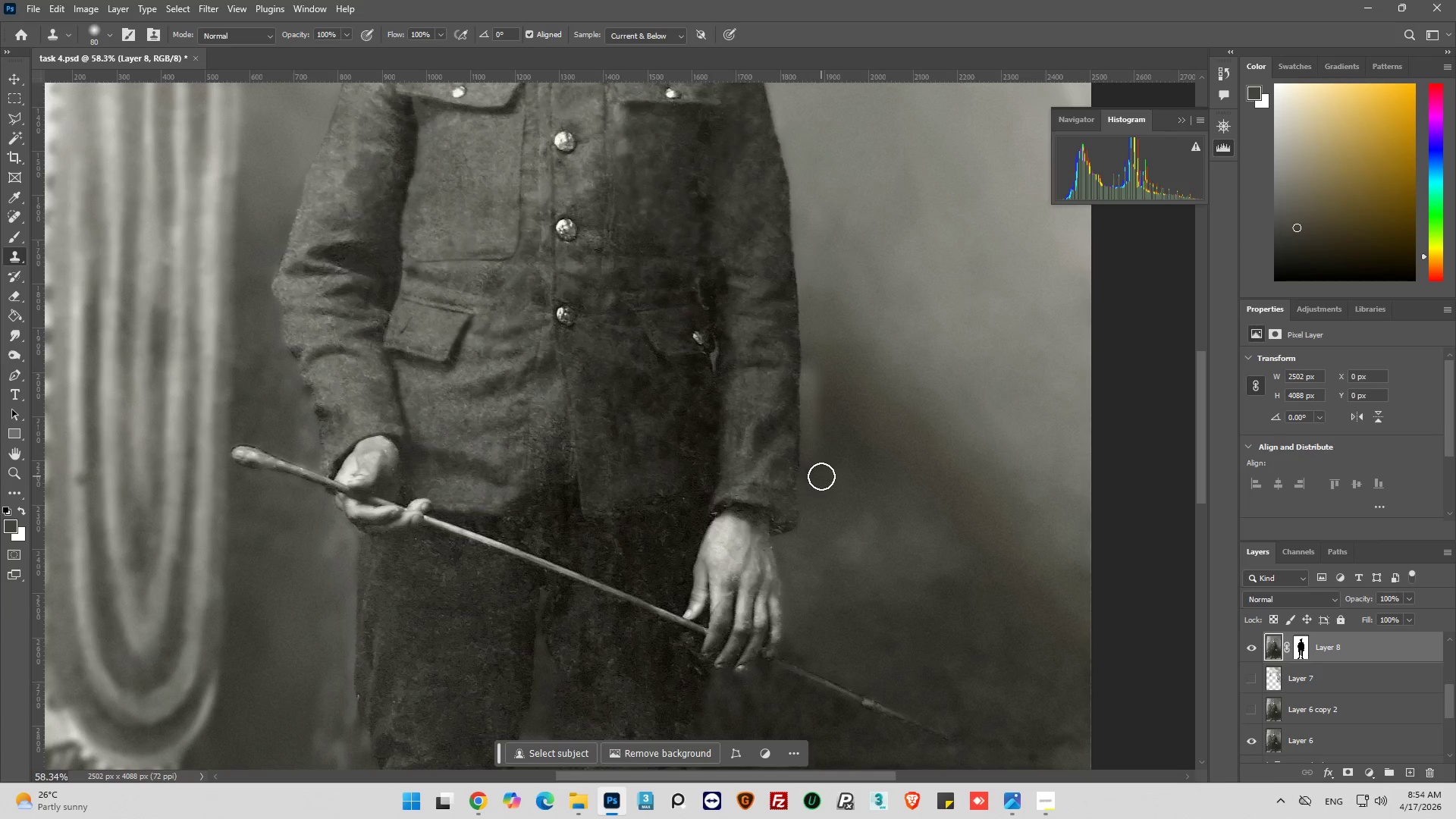 
key(Control+Z)
 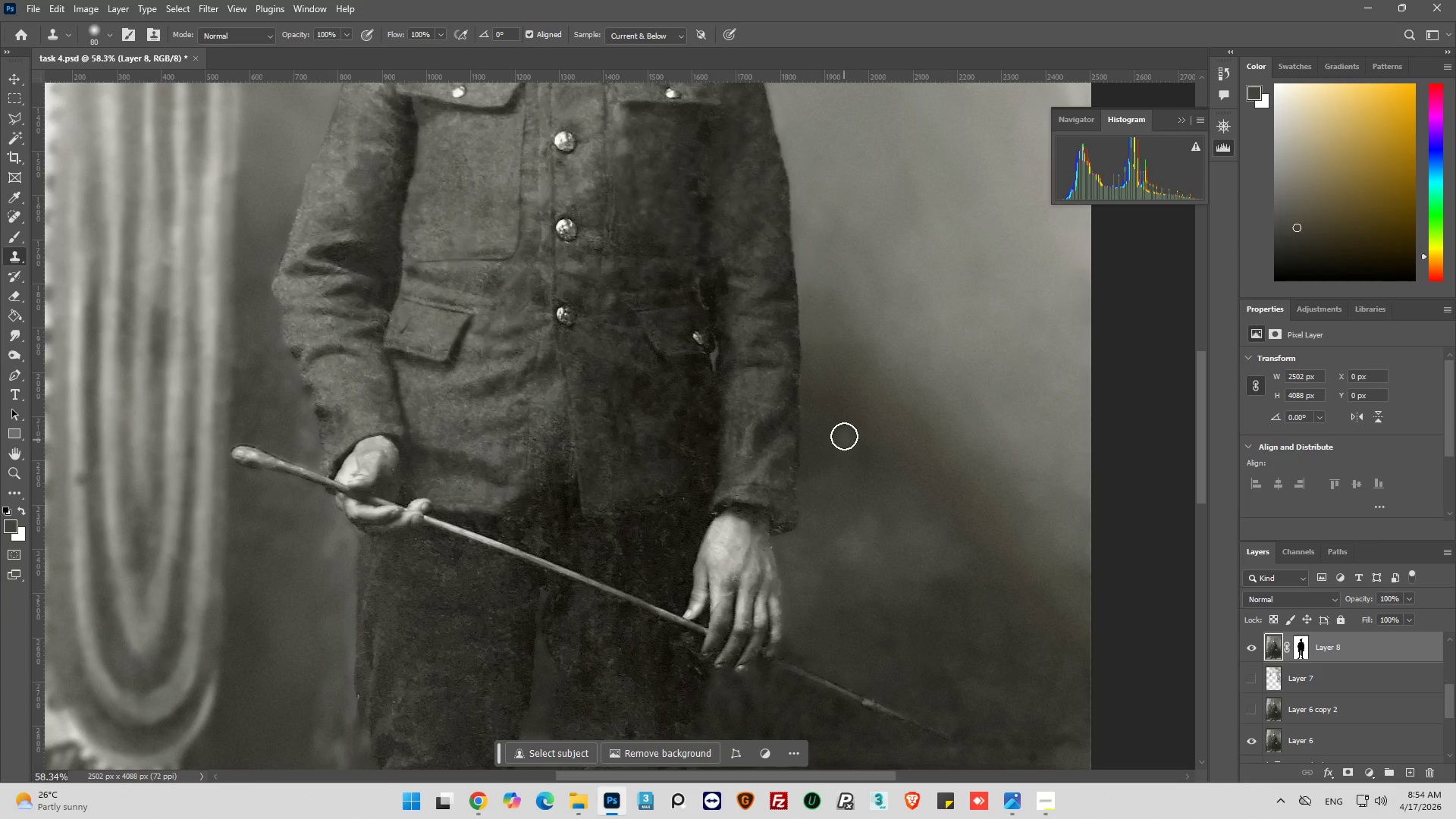 
hold_key(key=AltLeft, duration=0.34)
left_click([843, 432])
 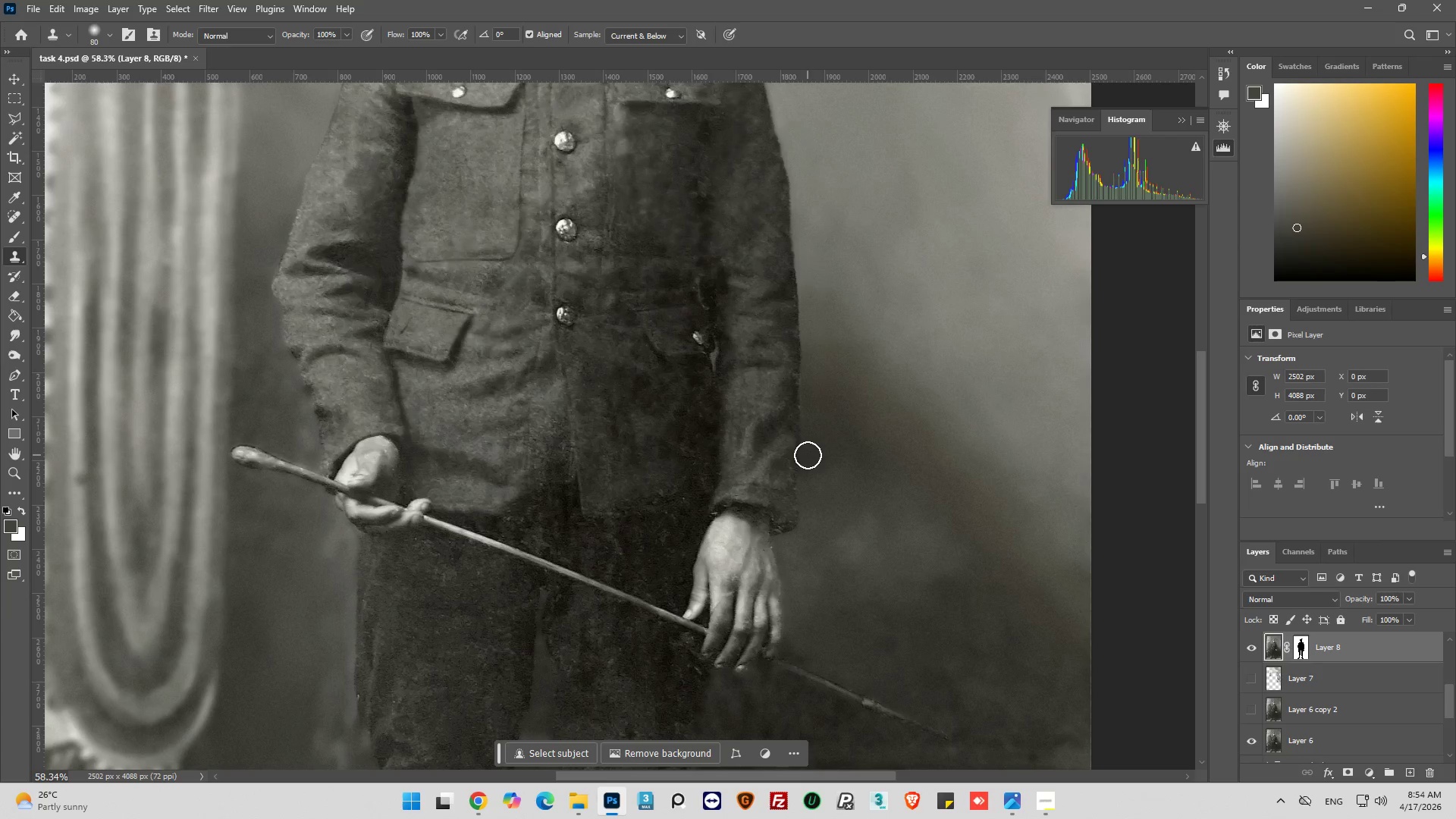 
left_click_drag(start_coordinate=[808, 455], to_coordinate=[809, 346])
 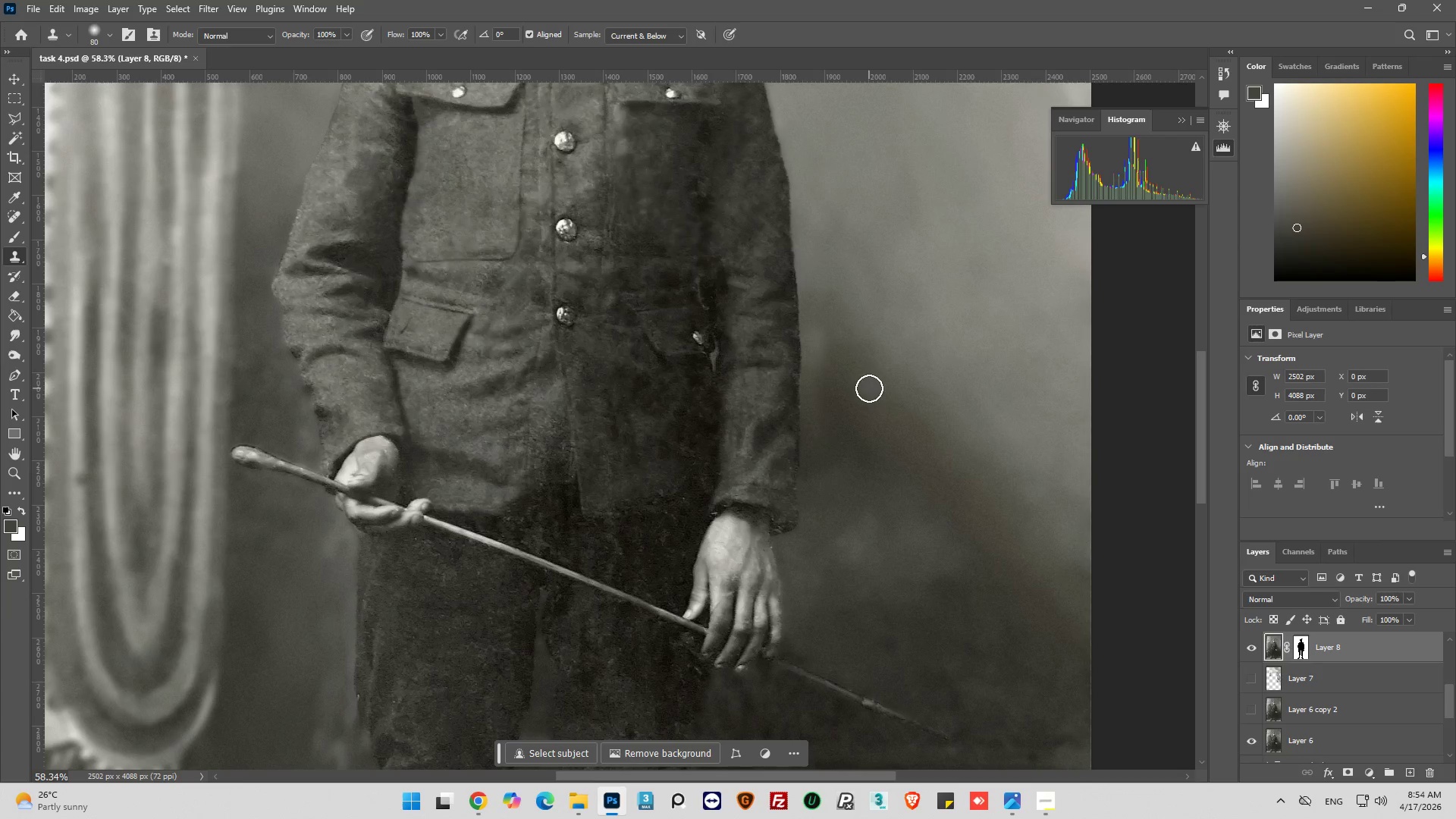 
key(Control+Z)
 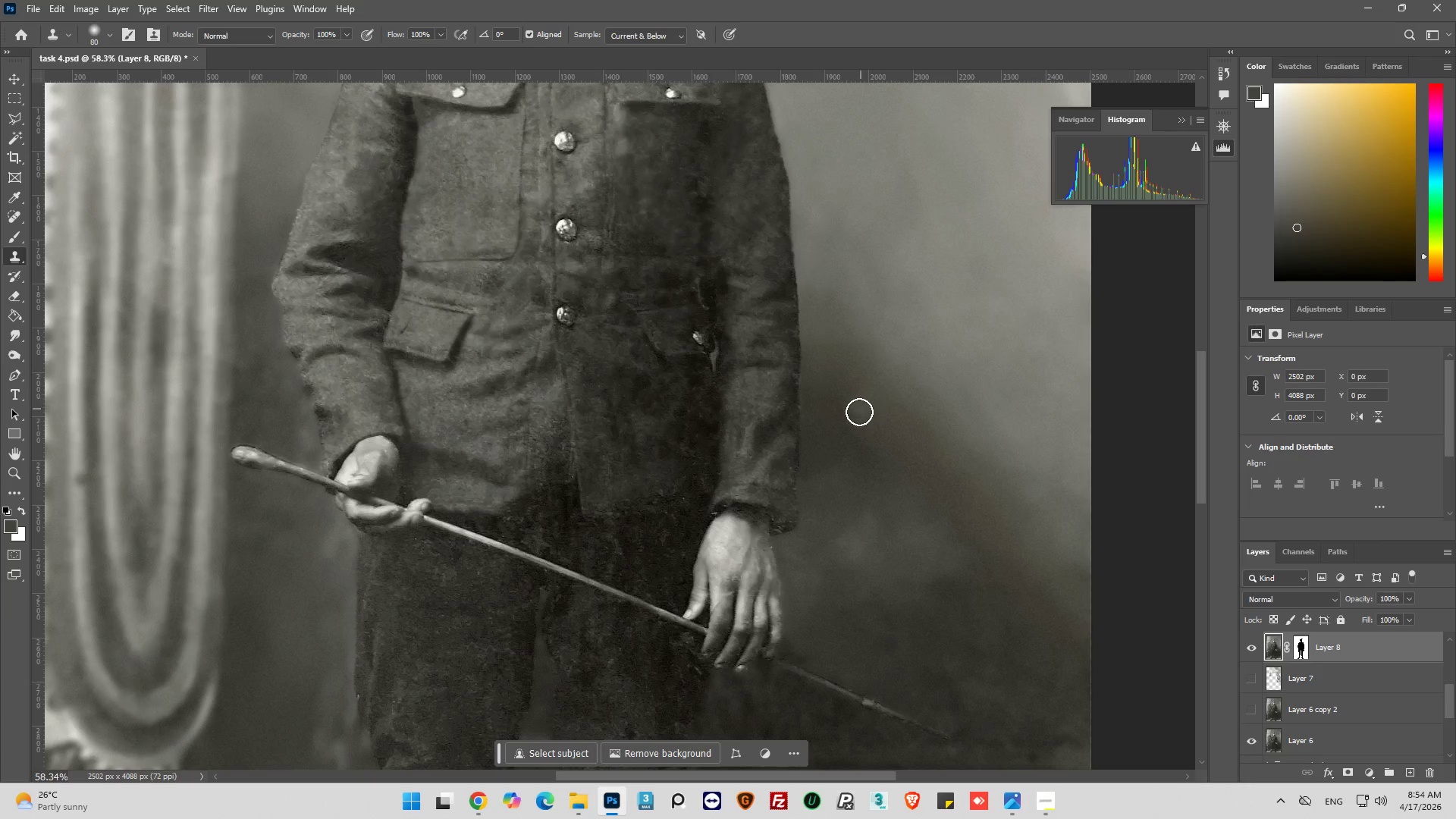 
hold_key(key=AltLeft, duration=0.64)
 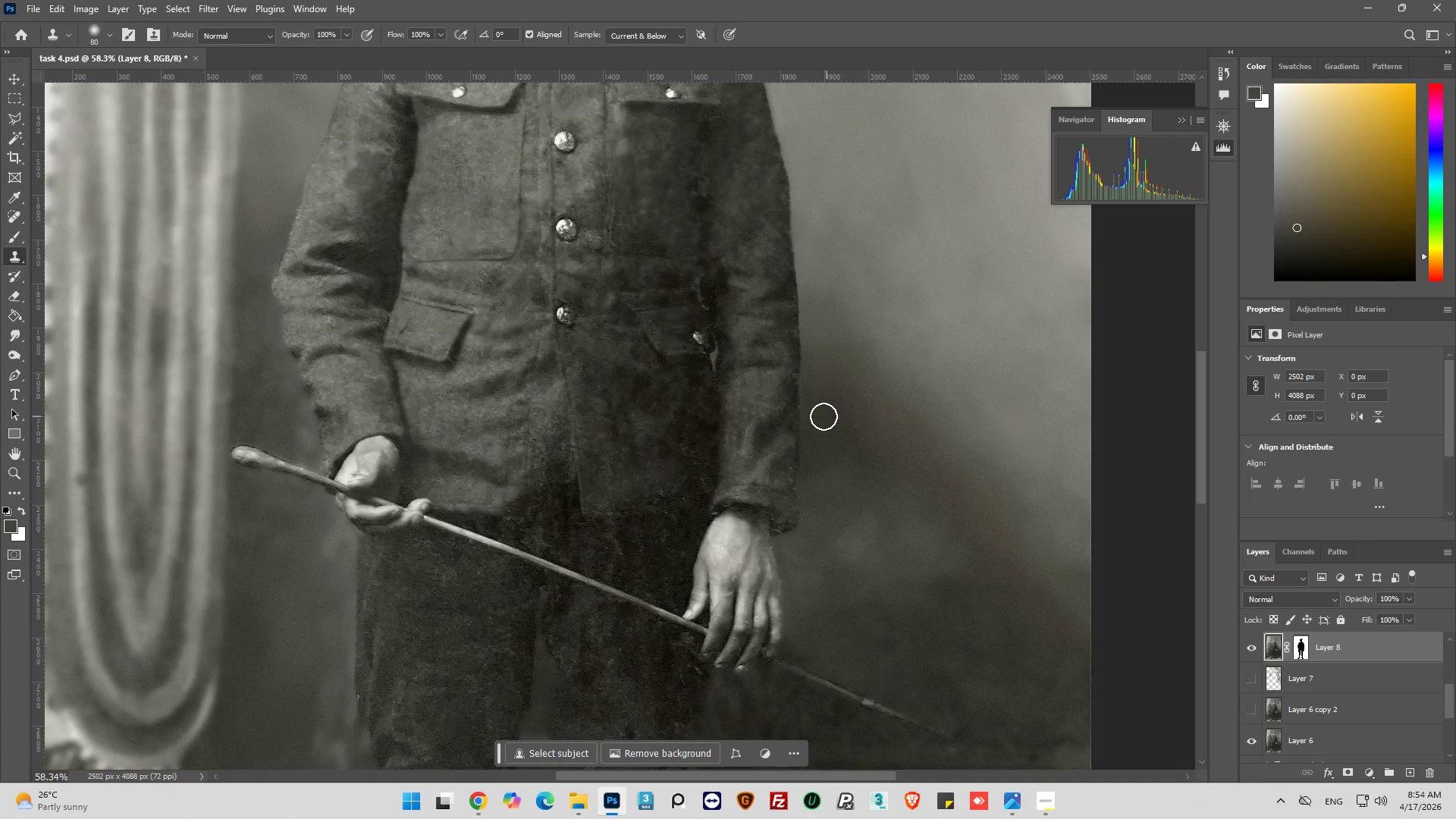 
left_click_drag(start_coordinate=[824, 416], to_coordinate=[811, 452])
 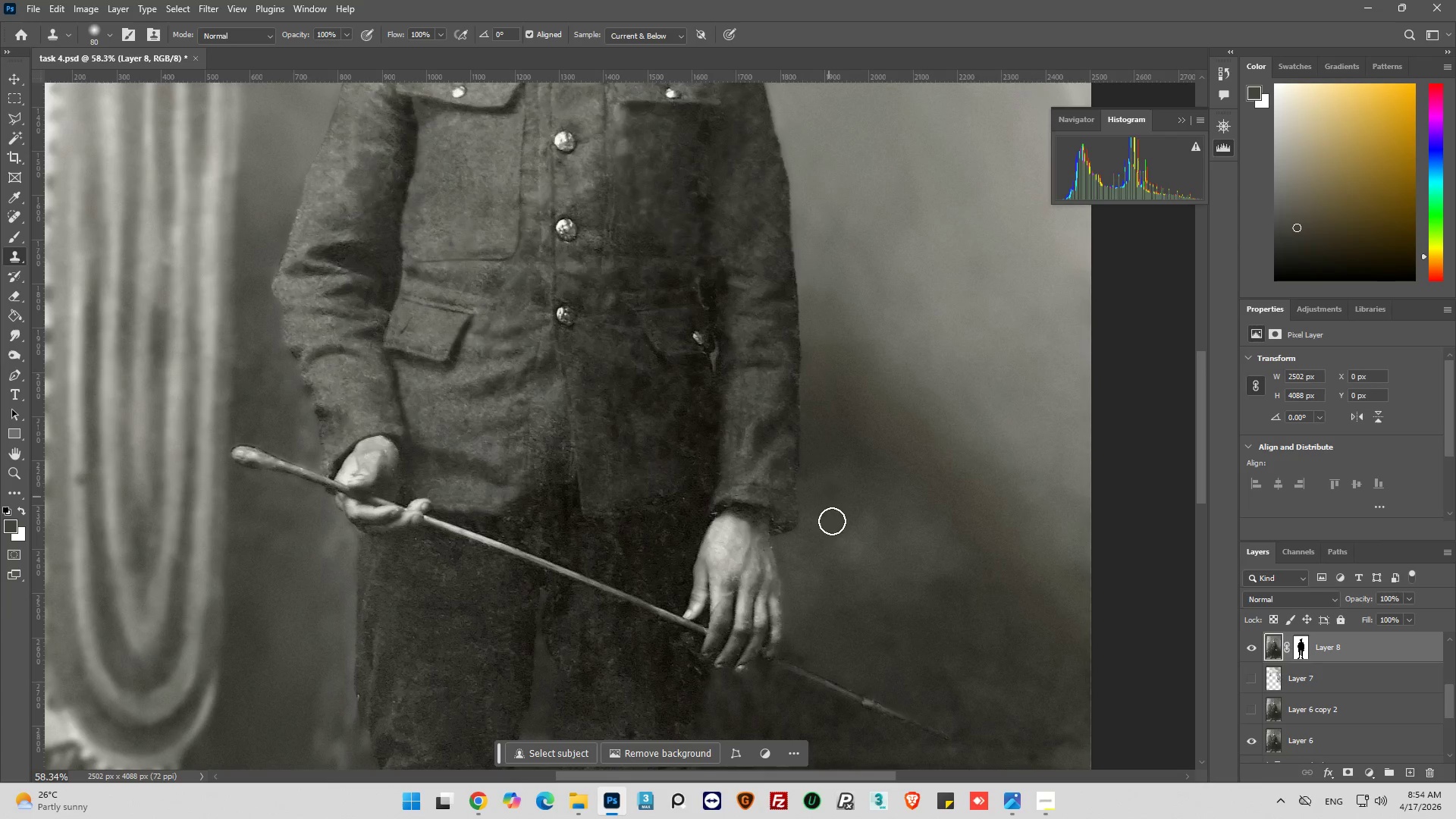 
key(Alt+AltLeft)
 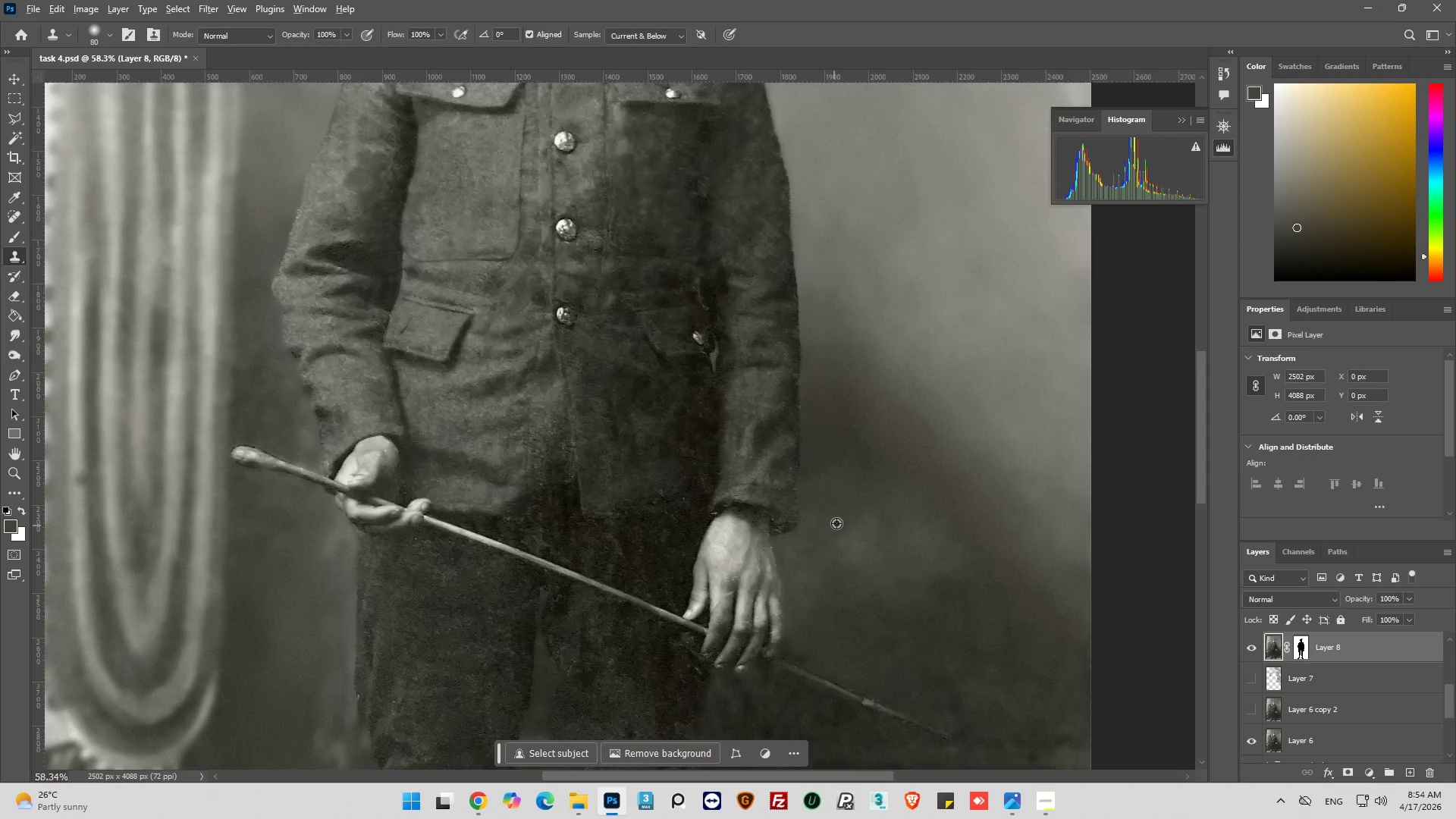 
scroll: coordinate [852, 448], scroll_direction: down, amount: 23.0
 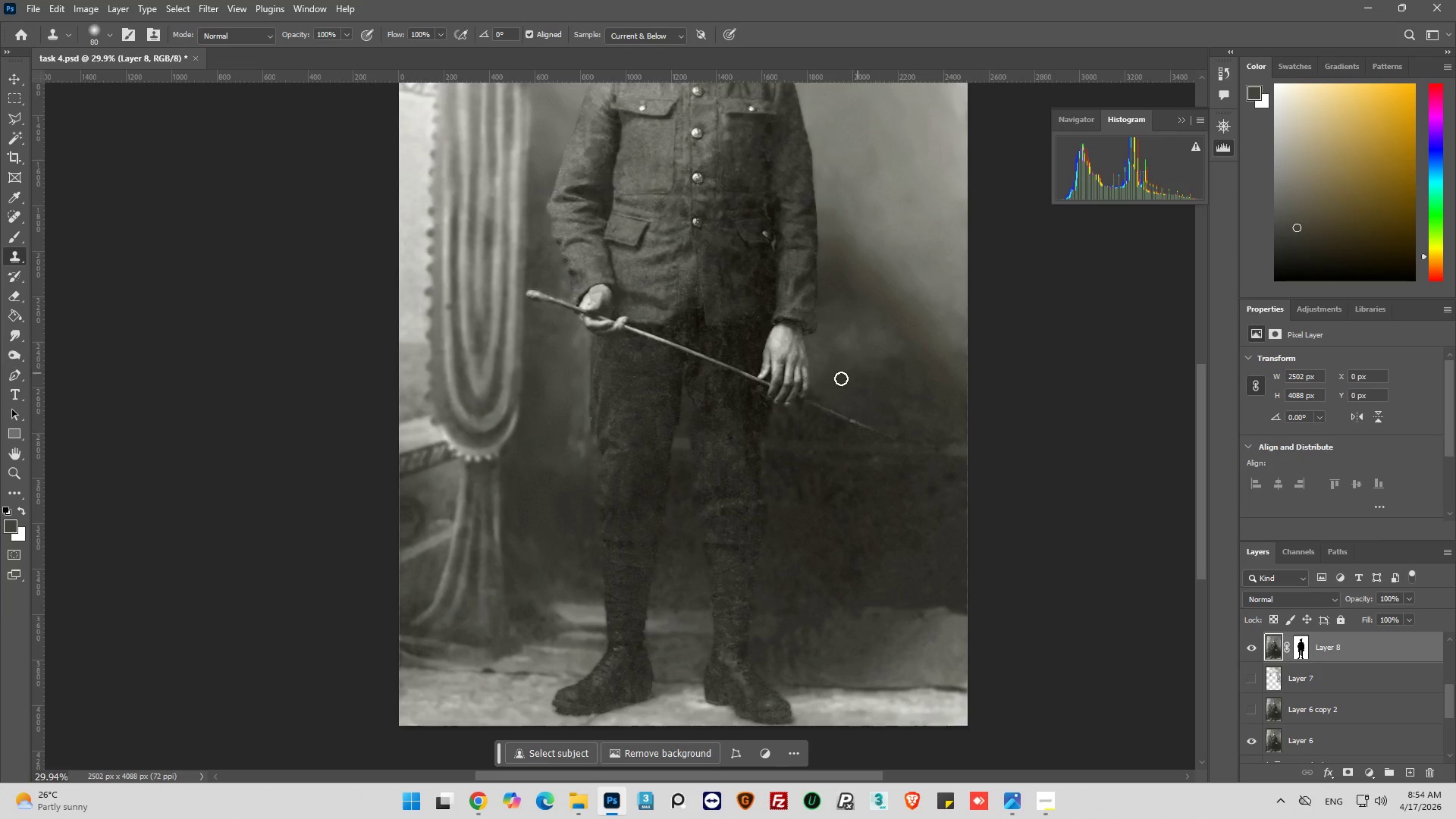 
hold_key(key=AltLeft, duration=0.36)
scroll: coordinate [864, 363], scroll_direction: up, amount: 9.0
 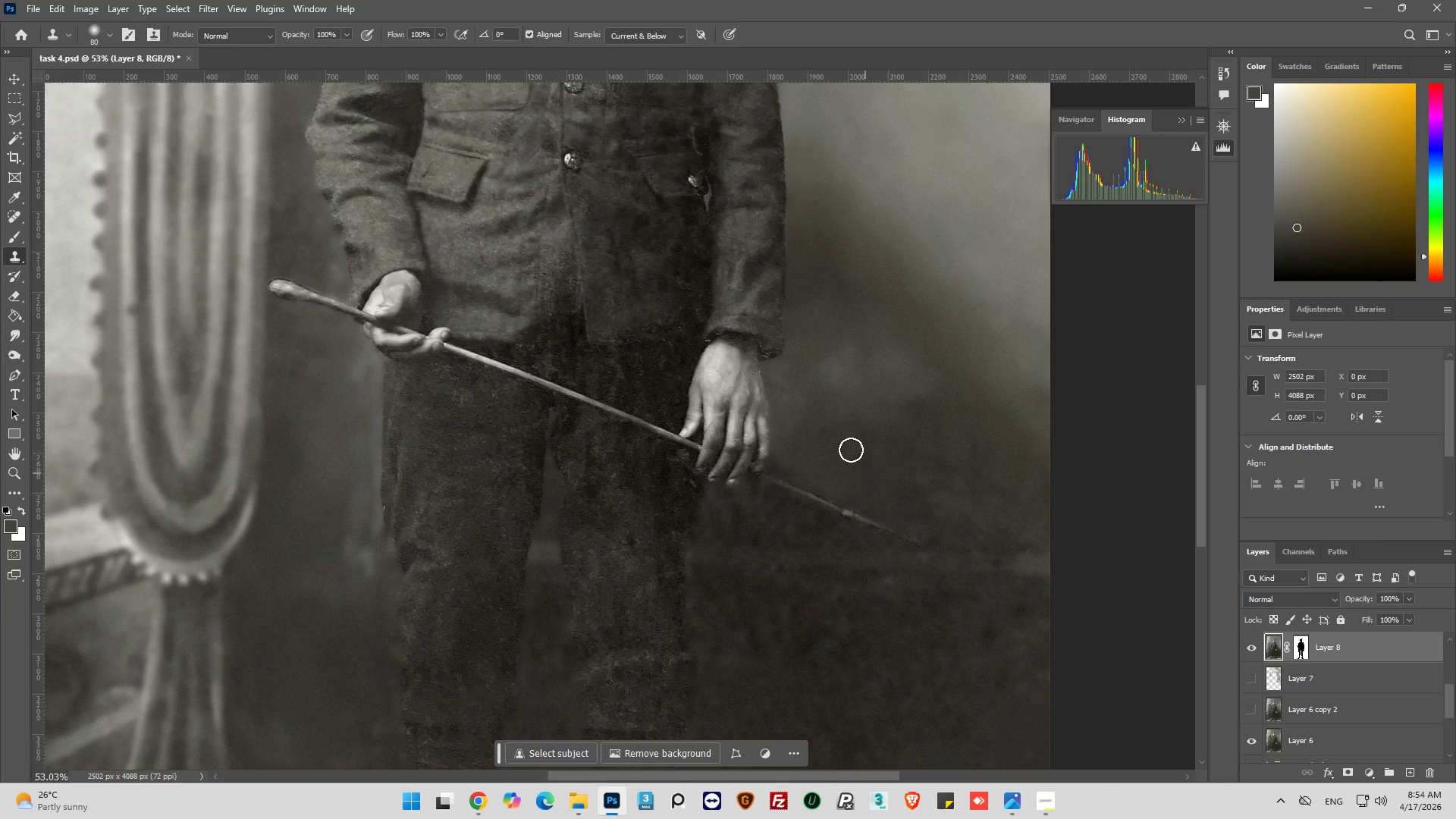 
hold_key(key=AltLeft, duration=0.34)
 